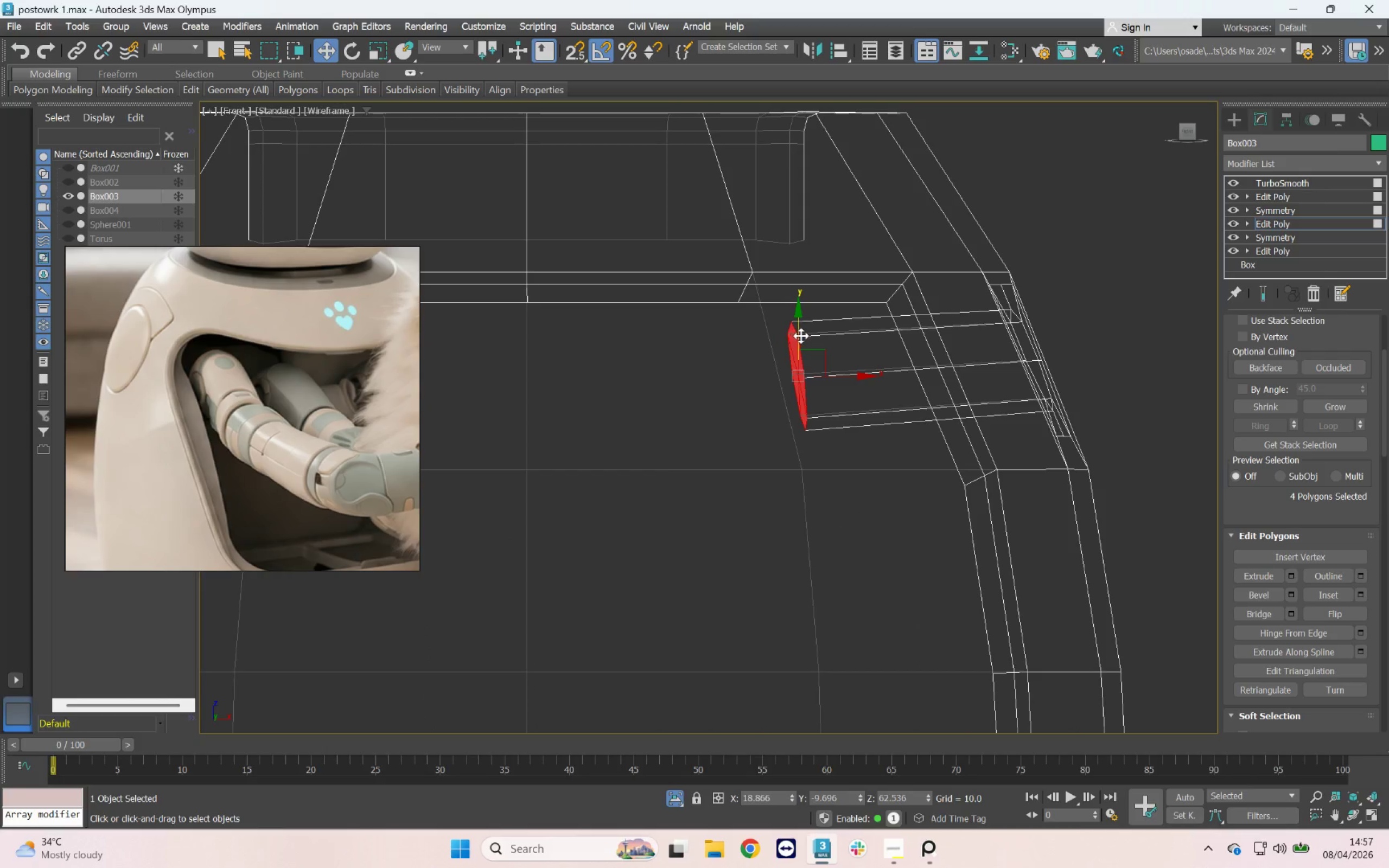 
left_click_drag(start_coordinate=[801, 336], to_coordinate=[801, 326])
 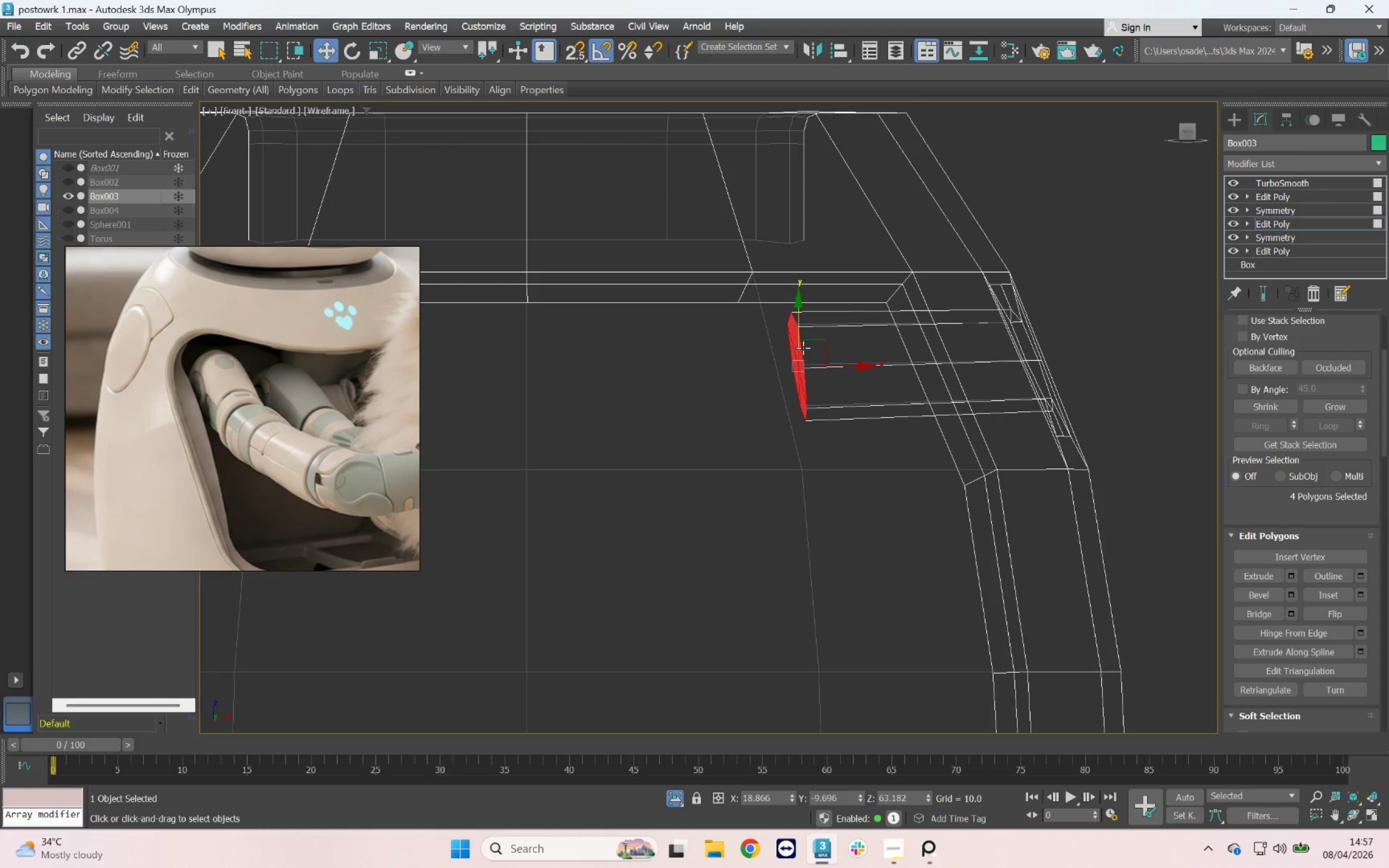 
key(1)
 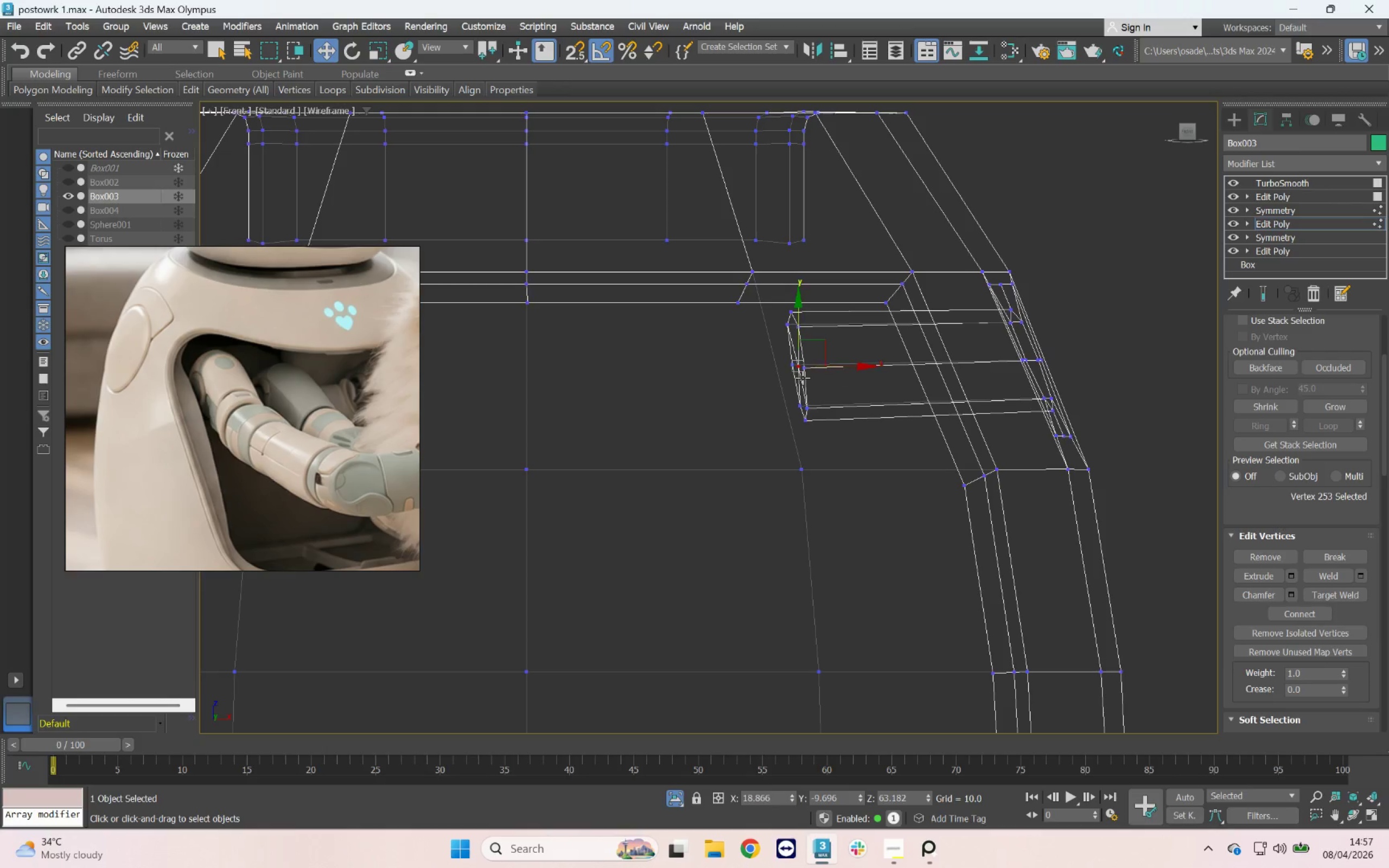 
scroll: coordinate [796, 379], scroll_direction: up, amount: 2.0
 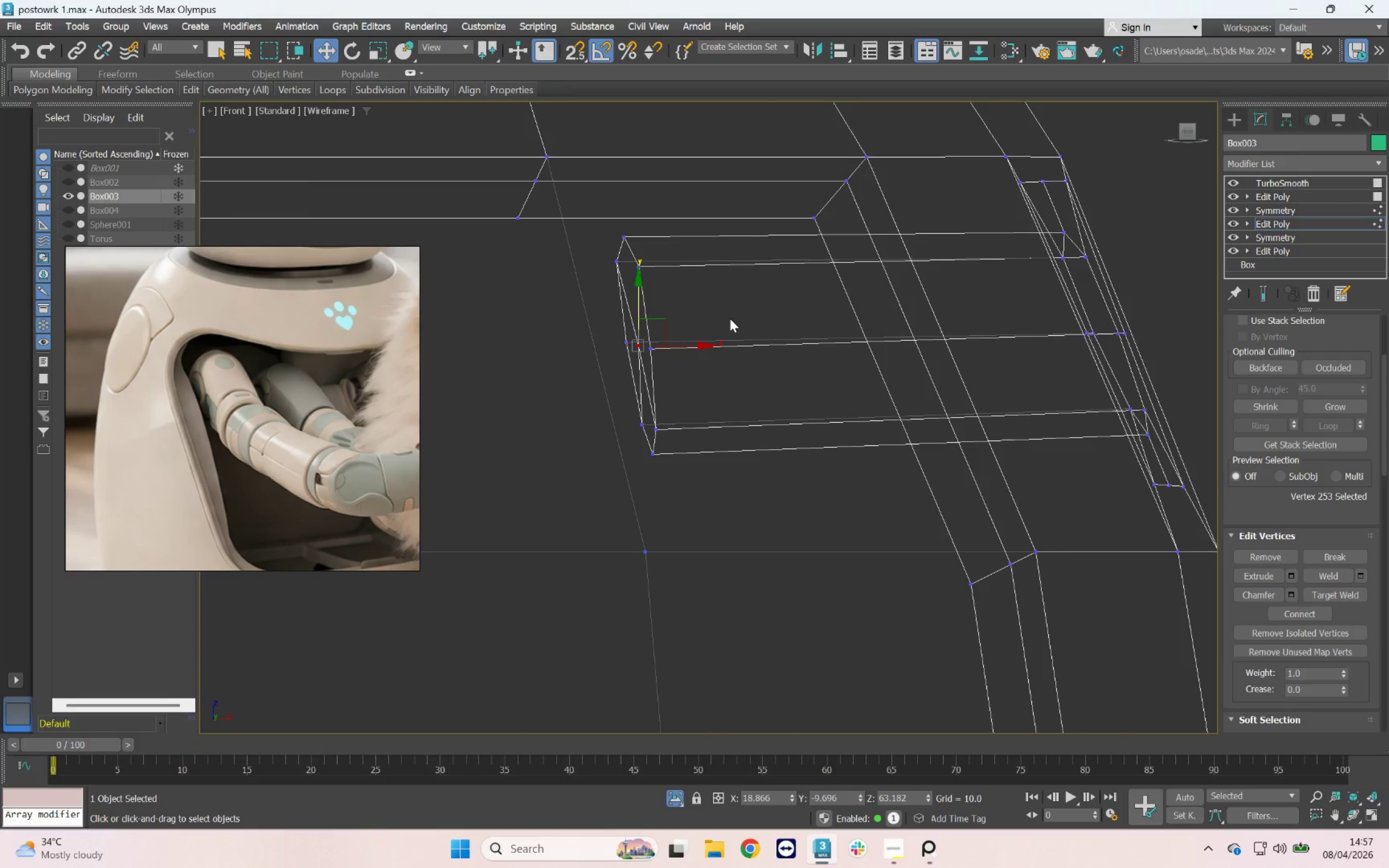 
left_click_drag(start_coordinate=[603, 323], to_coordinate=[629, 356])
 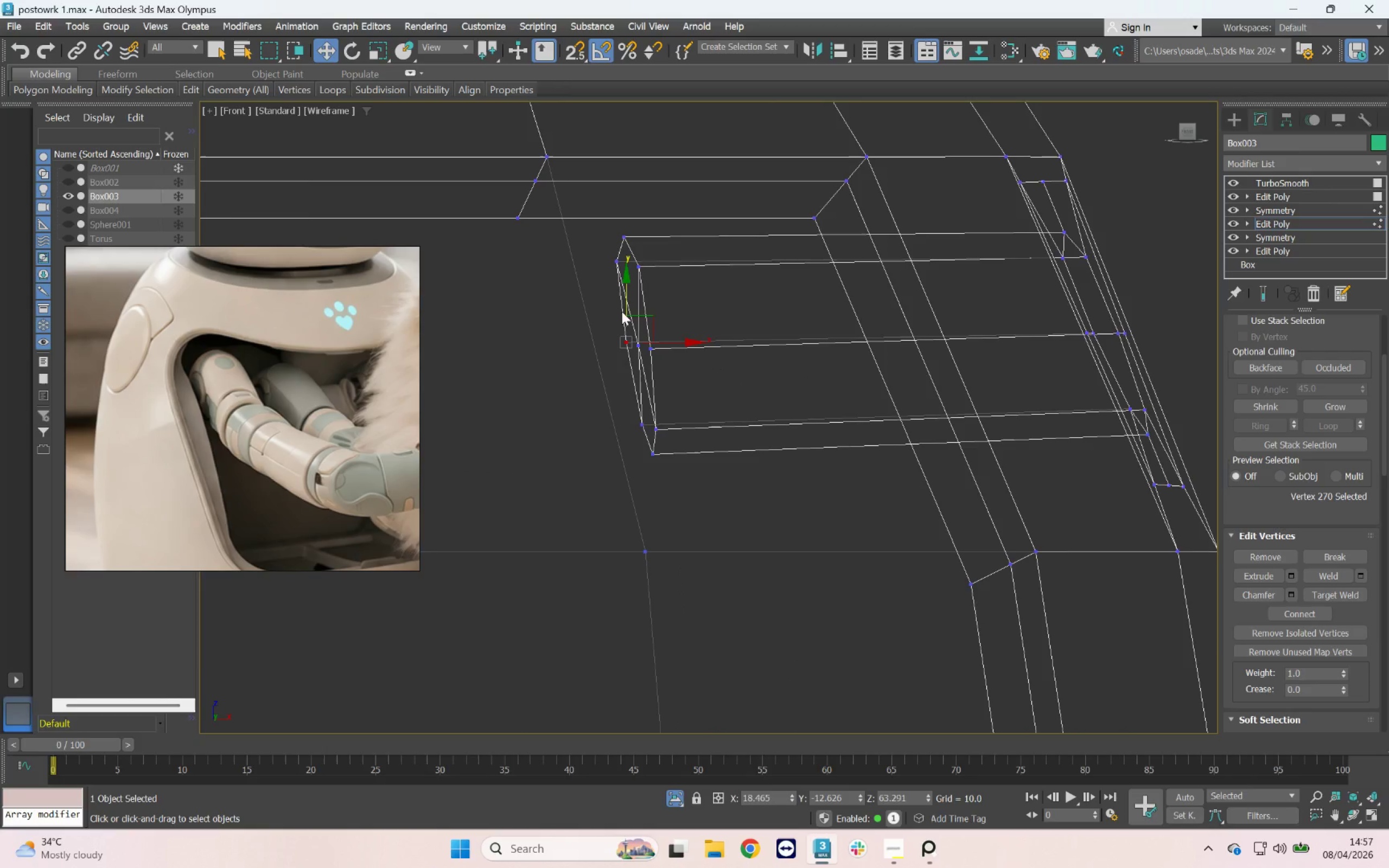 
left_click_drag(start_coordinate=[623, 309], to_coordinate=[695, 303])
 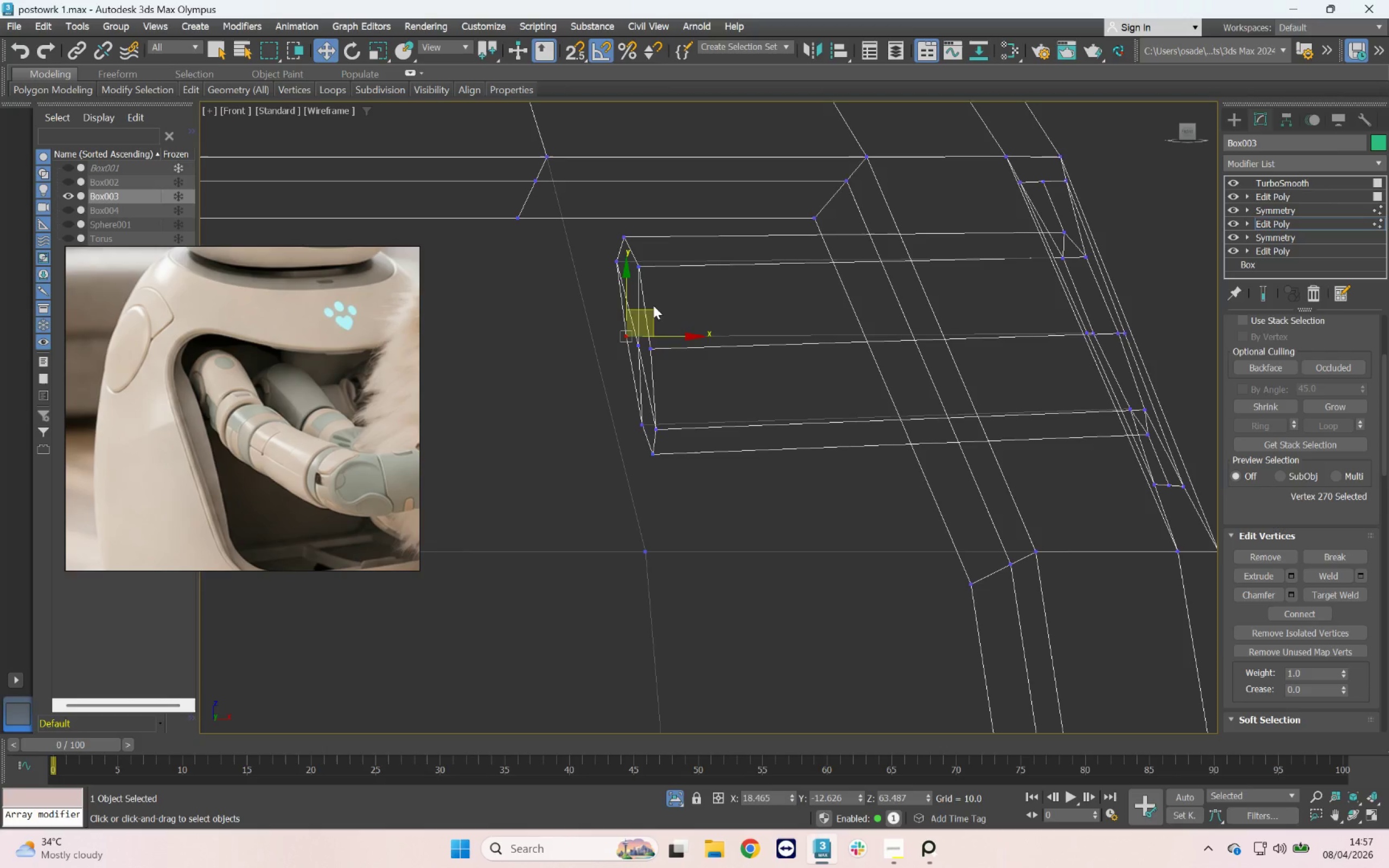 
key(Control+ControlLeft)
 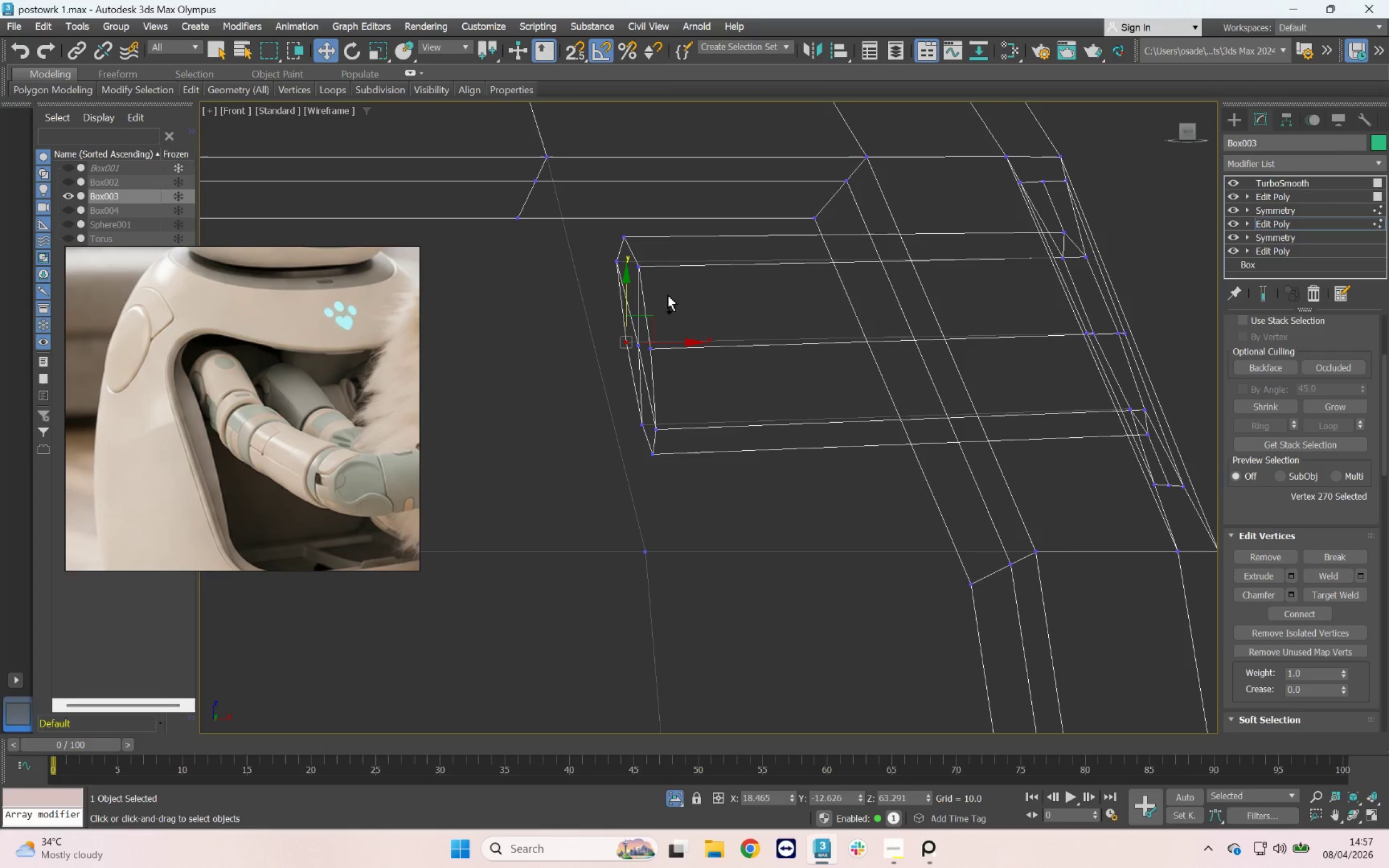 
key(Control+Z)
 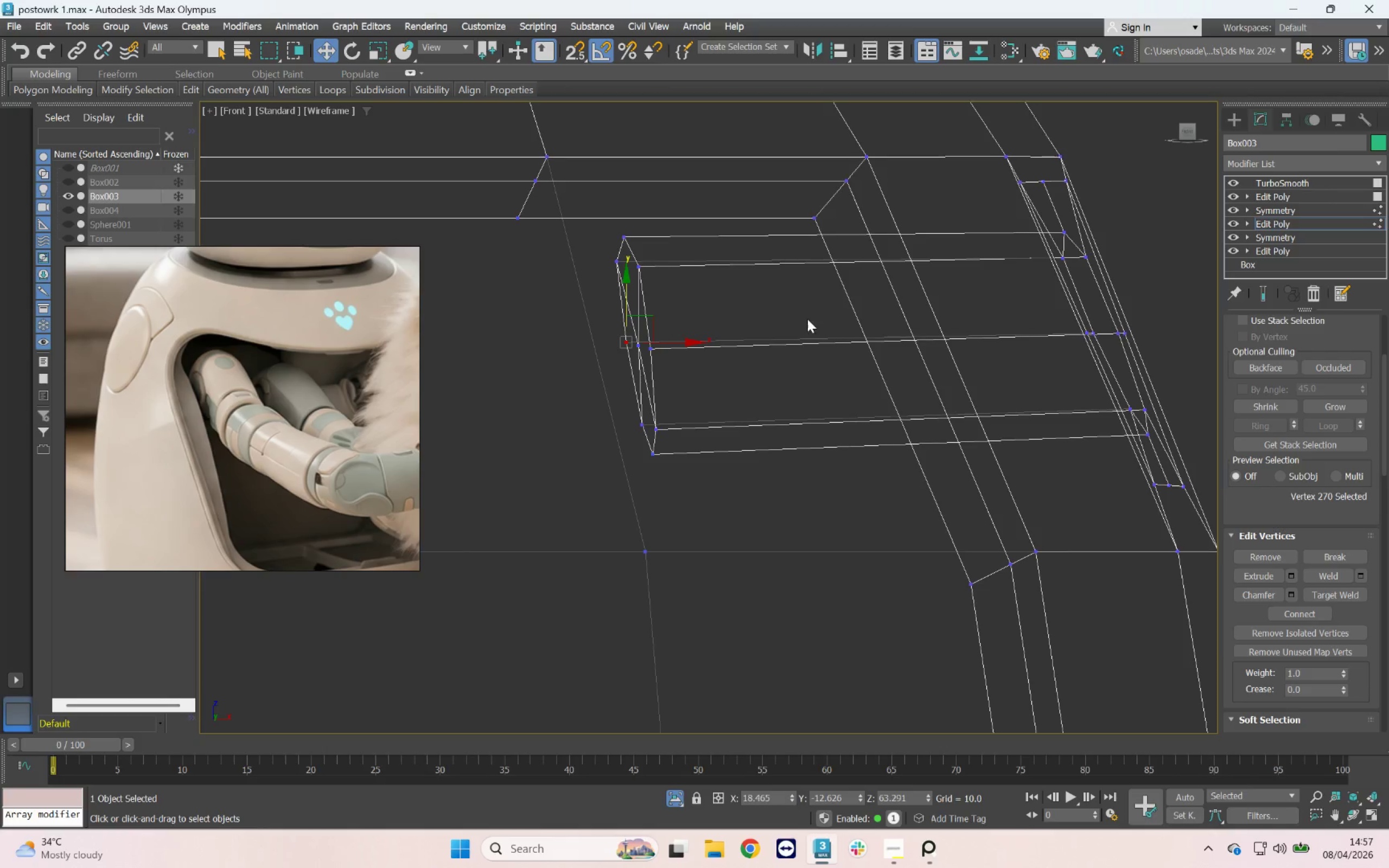 
left_click_drag(start_coordinate=[736, 412], to_coordinate=[650, 474])
 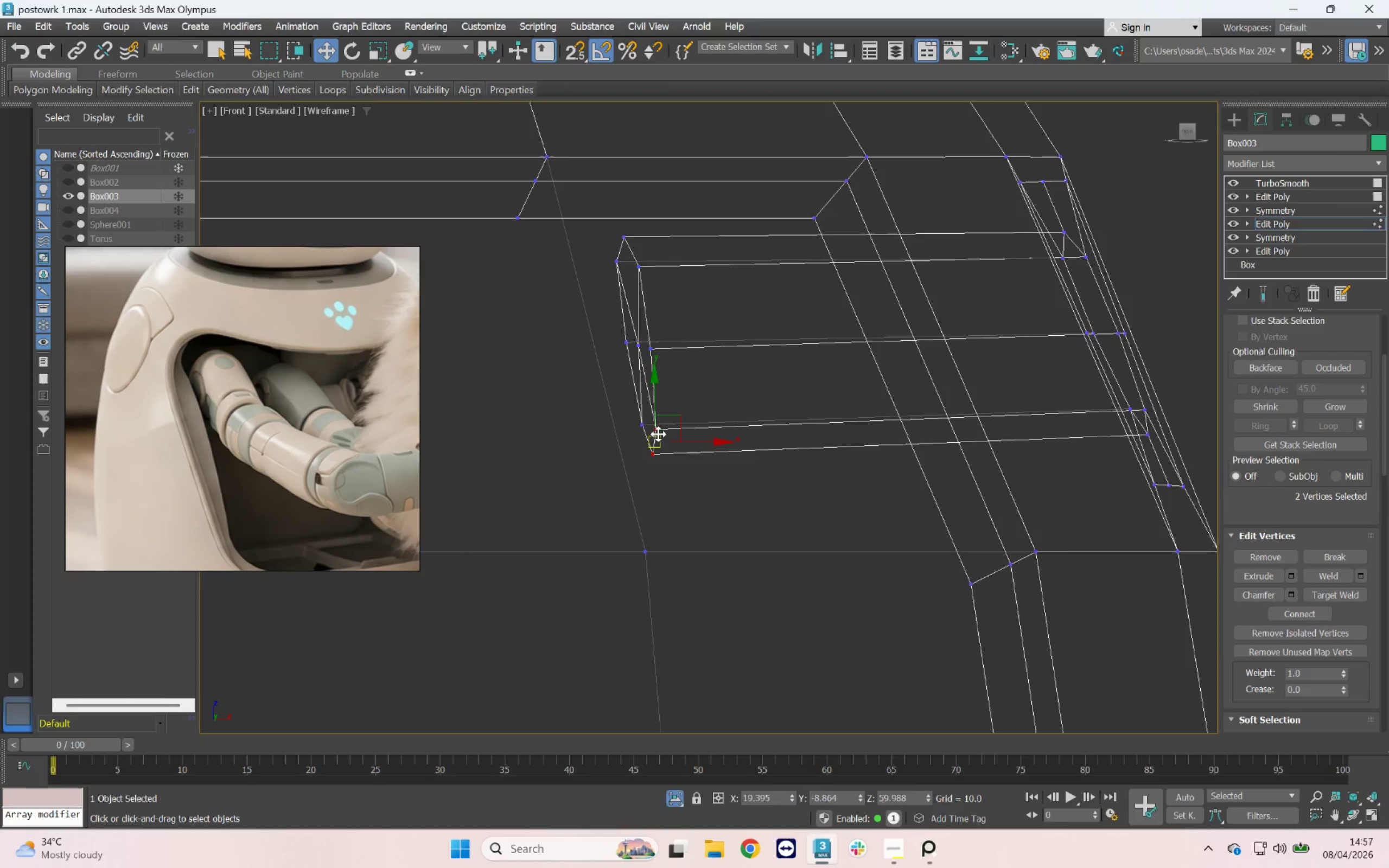 
key(S)
 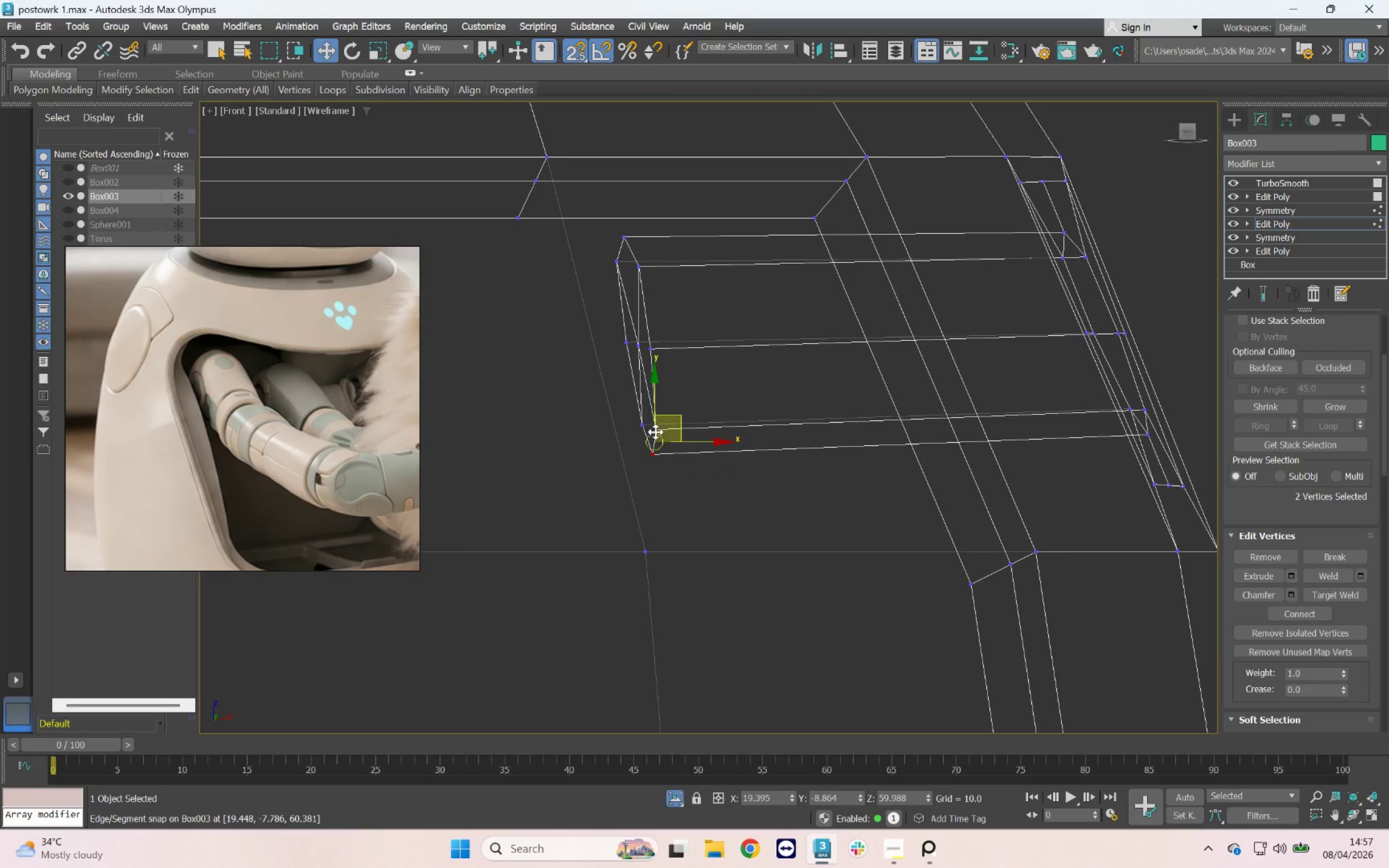 
left_click_drag(start_coordinate=[655, 412], to_coordinate=[658, 436])
 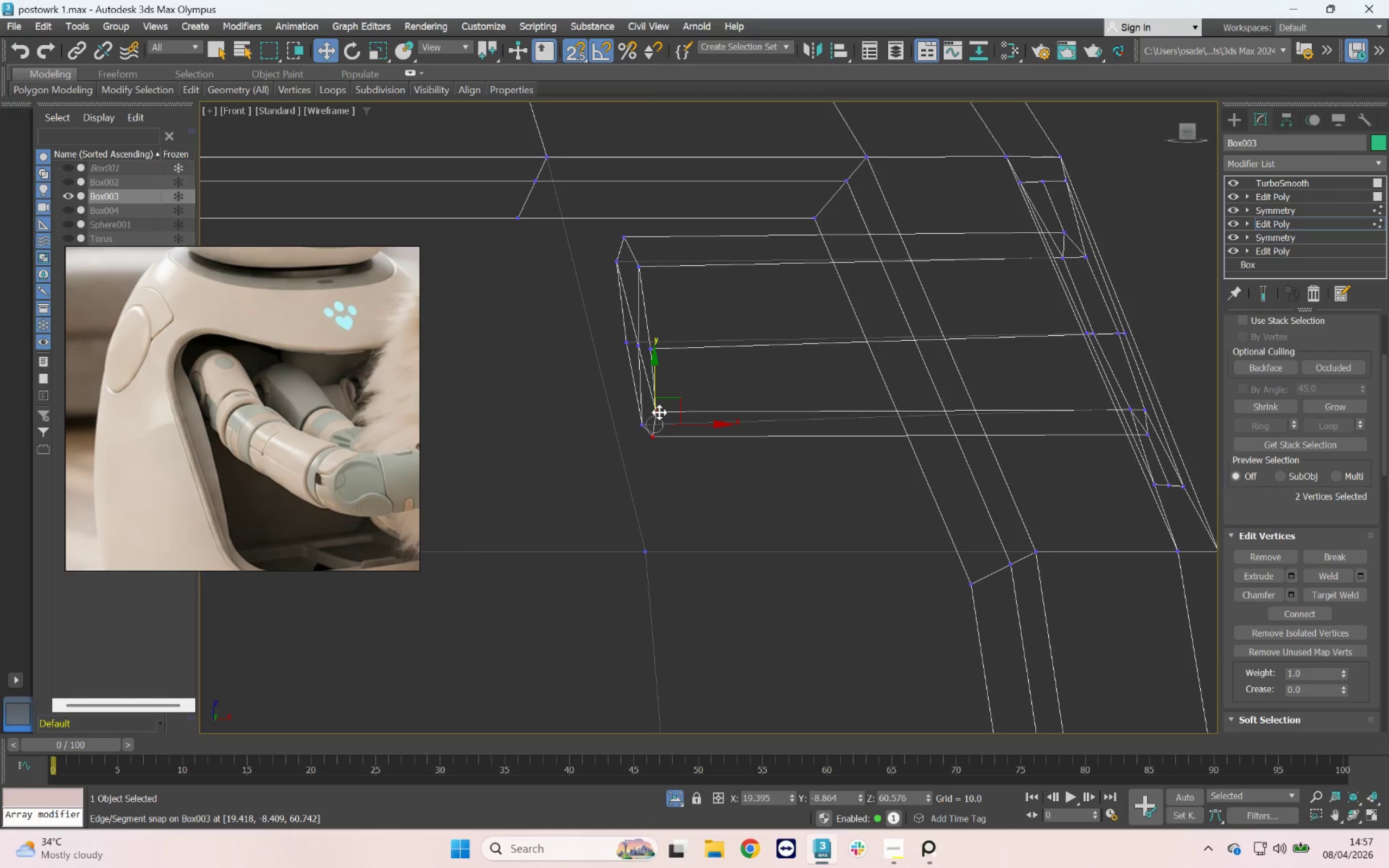 
scroll: coordinate [700, 417], scroll_direction: up, amount: 2.0
 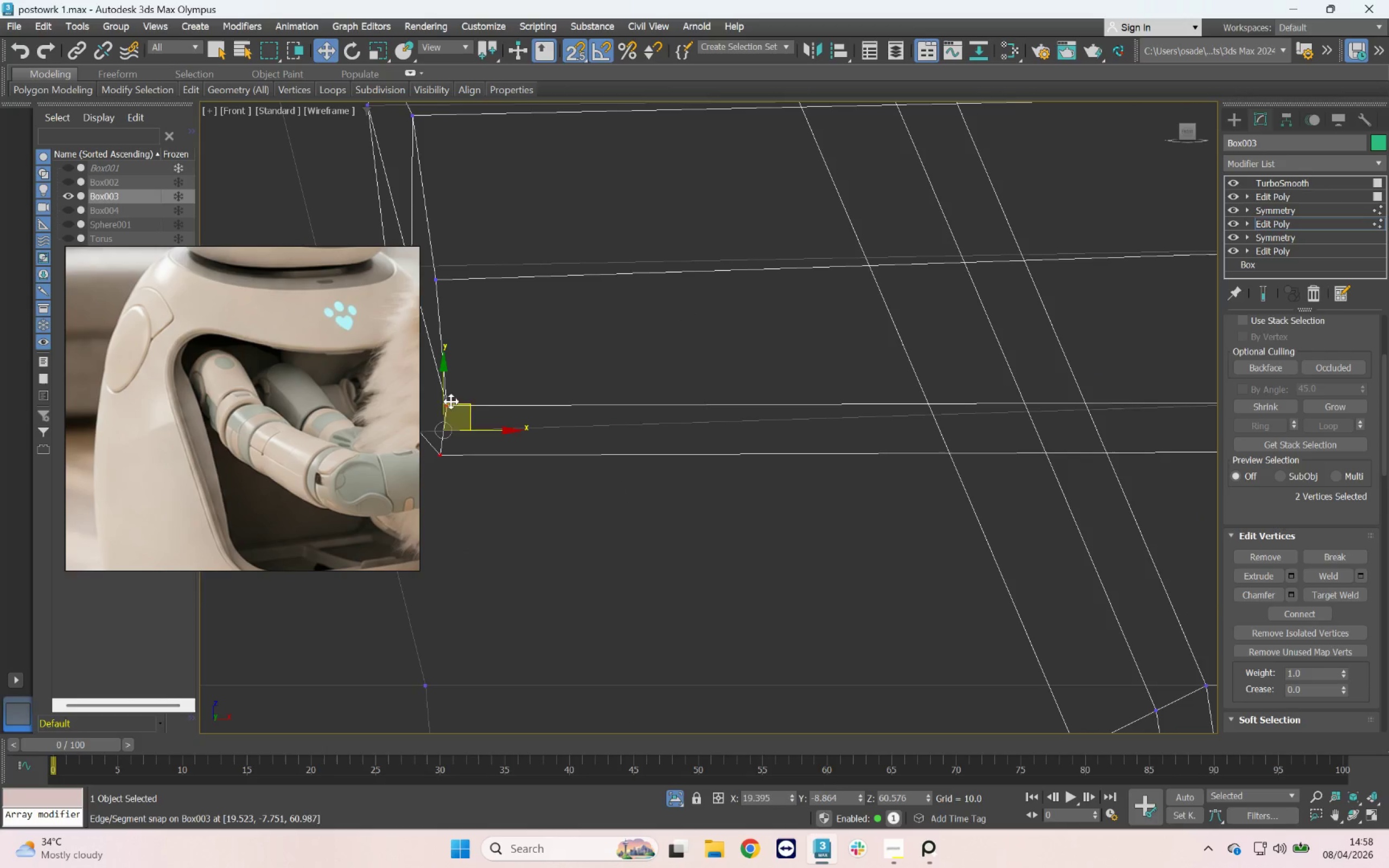 
key(Control+Z)
 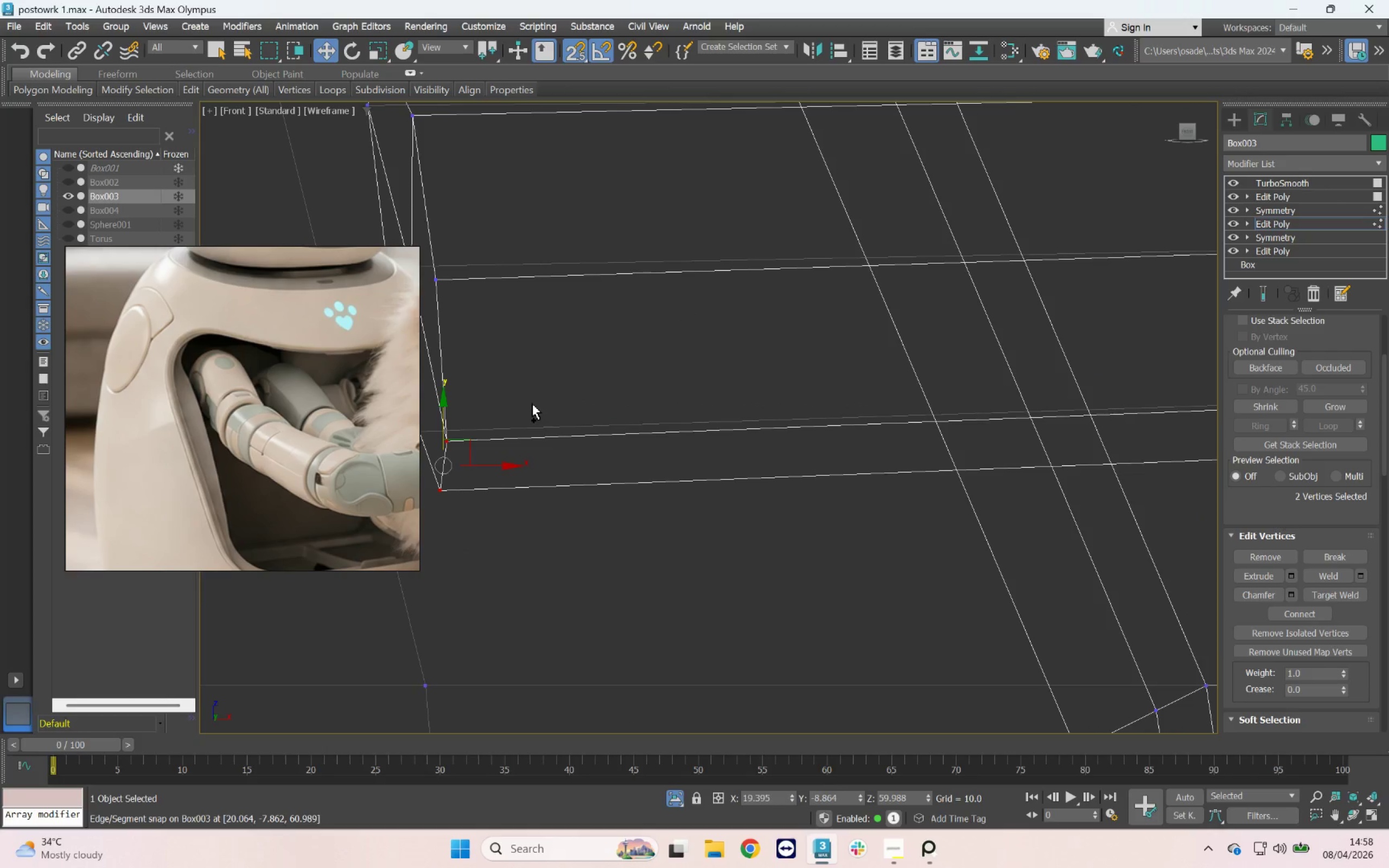 
scroll: coordinate [541, 410], scroll_direction: down, amount: 4.0
 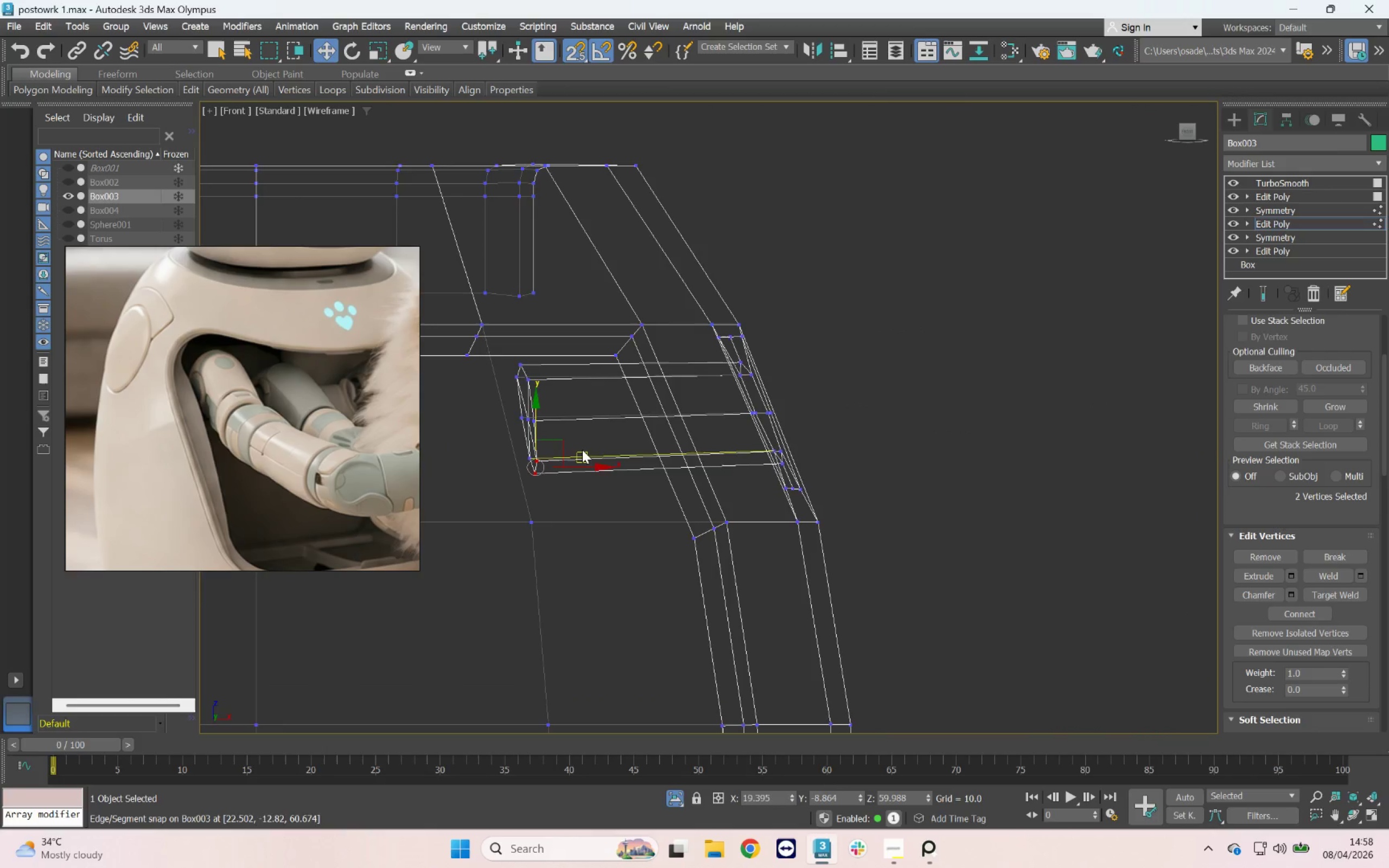 
scroll: coordinate [575, 449], scroll_direction: up, amount: 1.0
 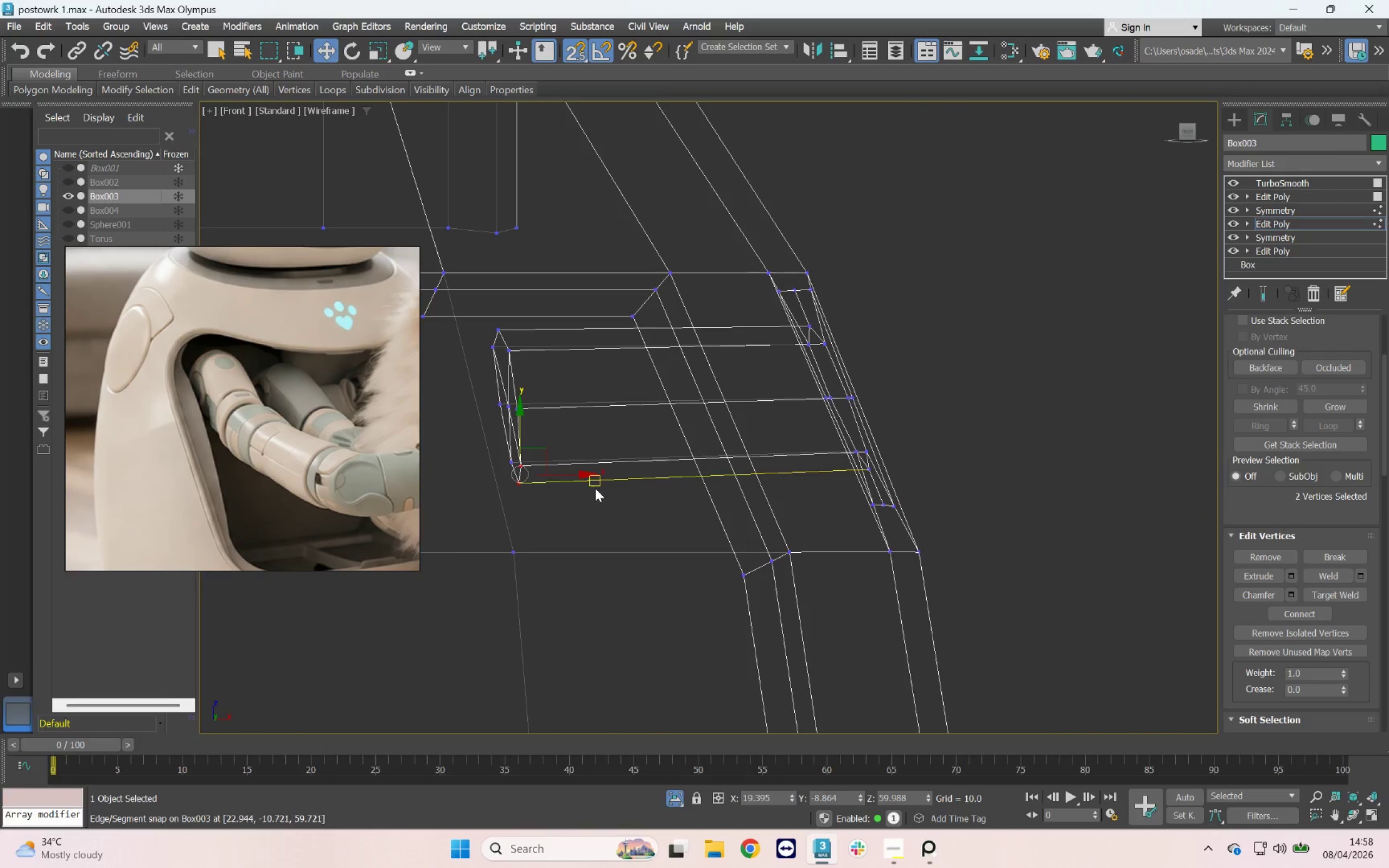 
left_click_drag(start_coordinate=[586, 524], to_coordinate=[587, 527])
 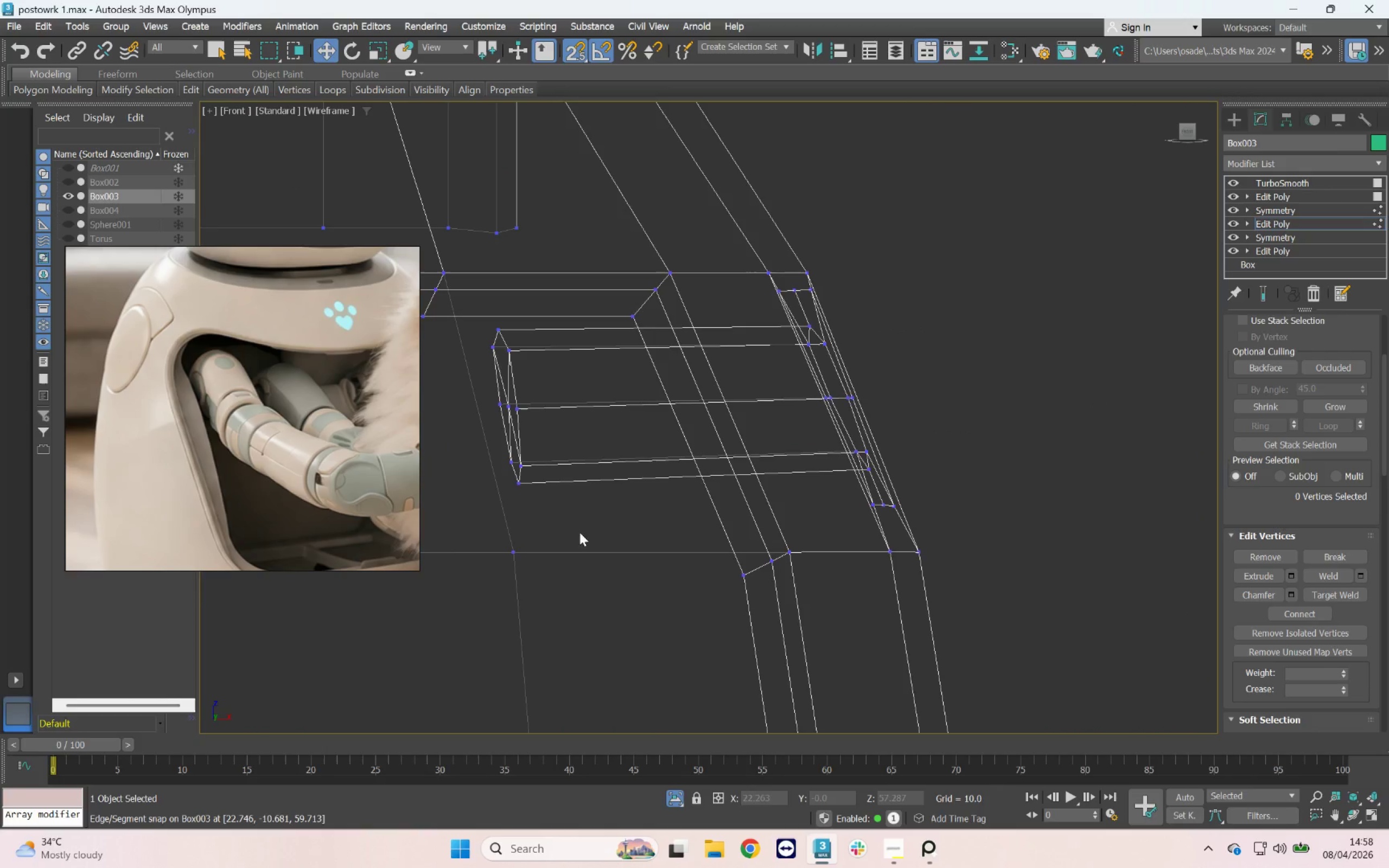 
left_click_drag(start_coordinate=[565, 531], to_coordinate=[480, 328])
 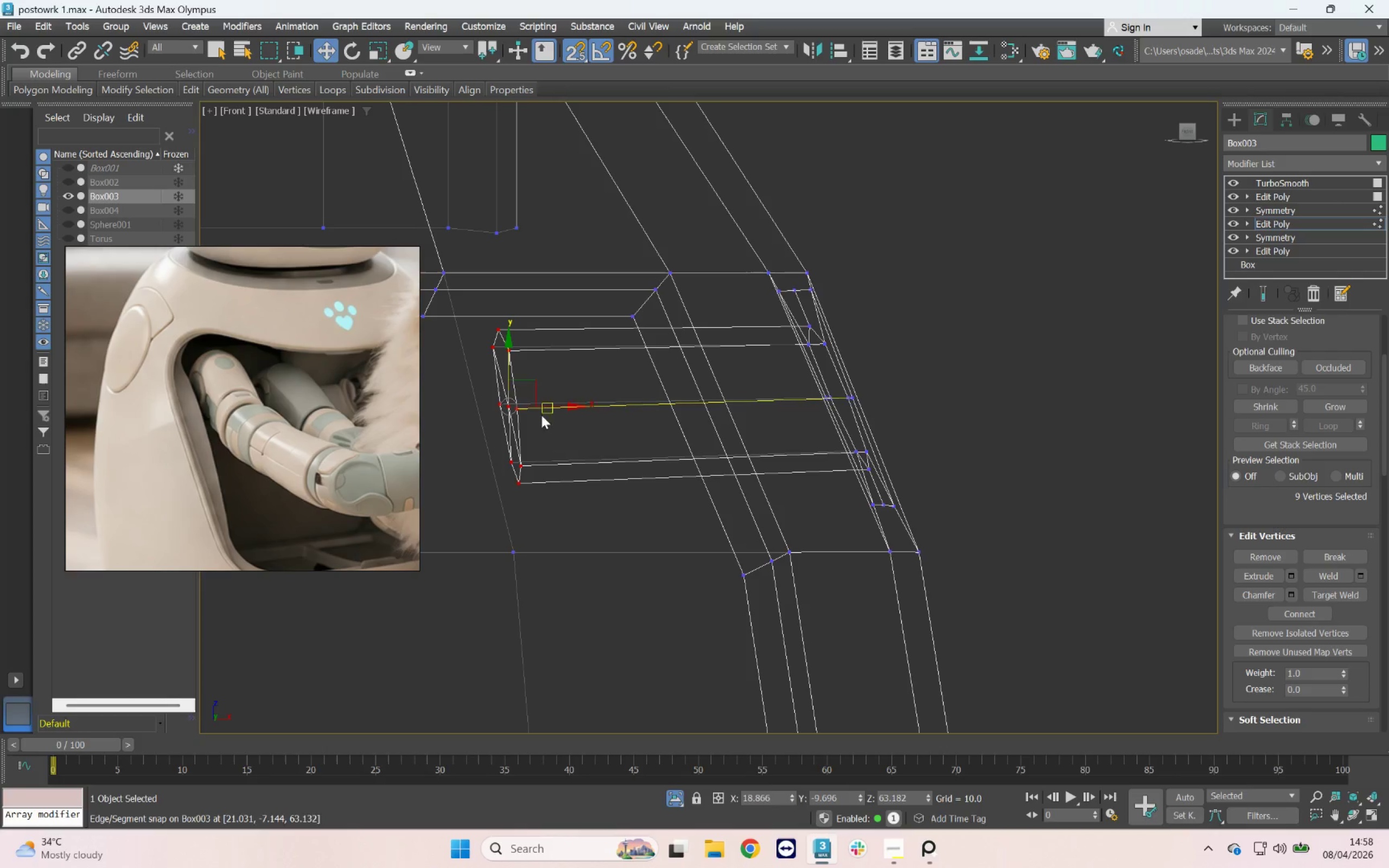 
left_click_drag(start_coordinate=[508, 376], to_coordinate=[853, 400])
 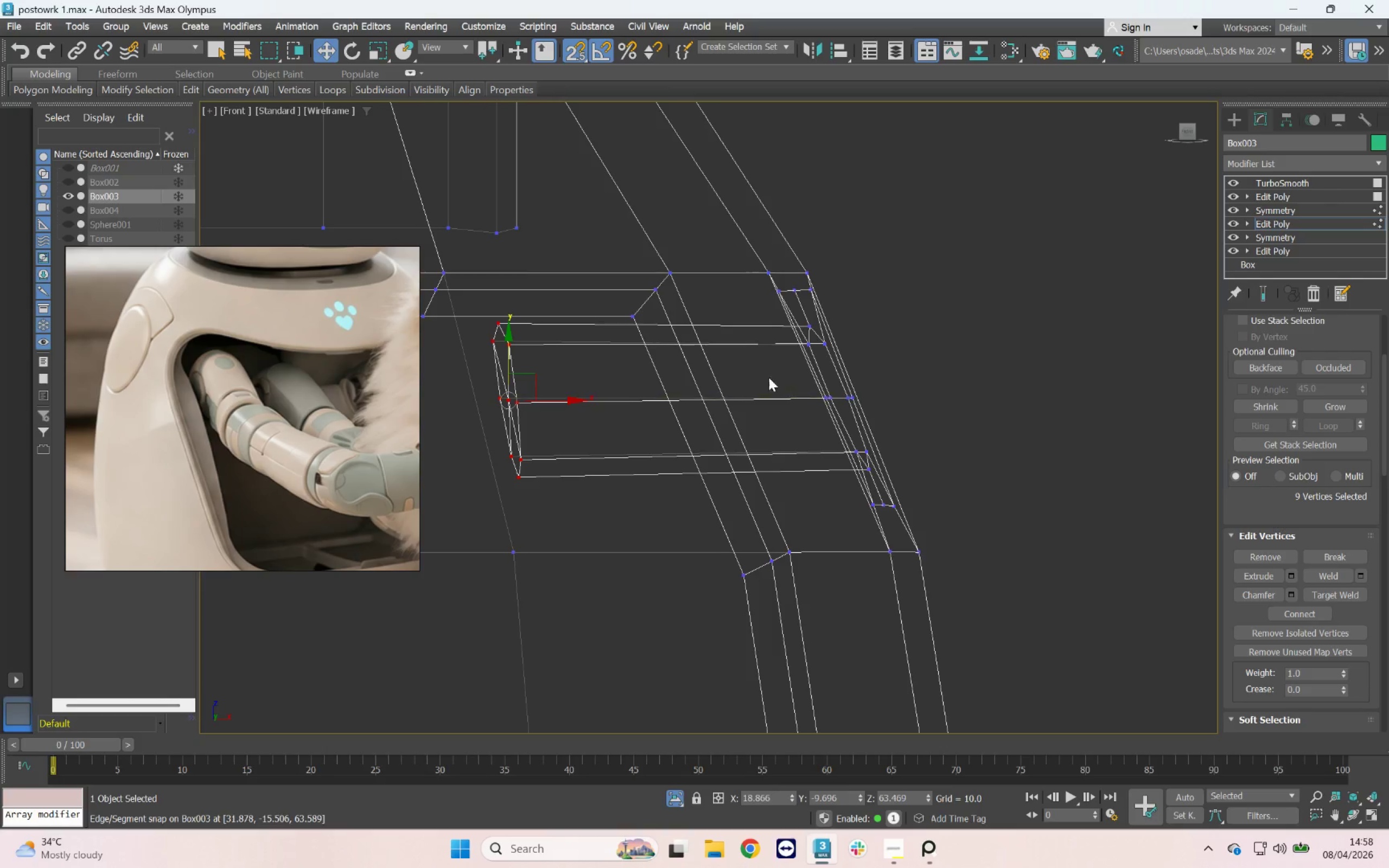 
scroll: coordinate [754, 374], scroll_direction: down, amount: 3.0
 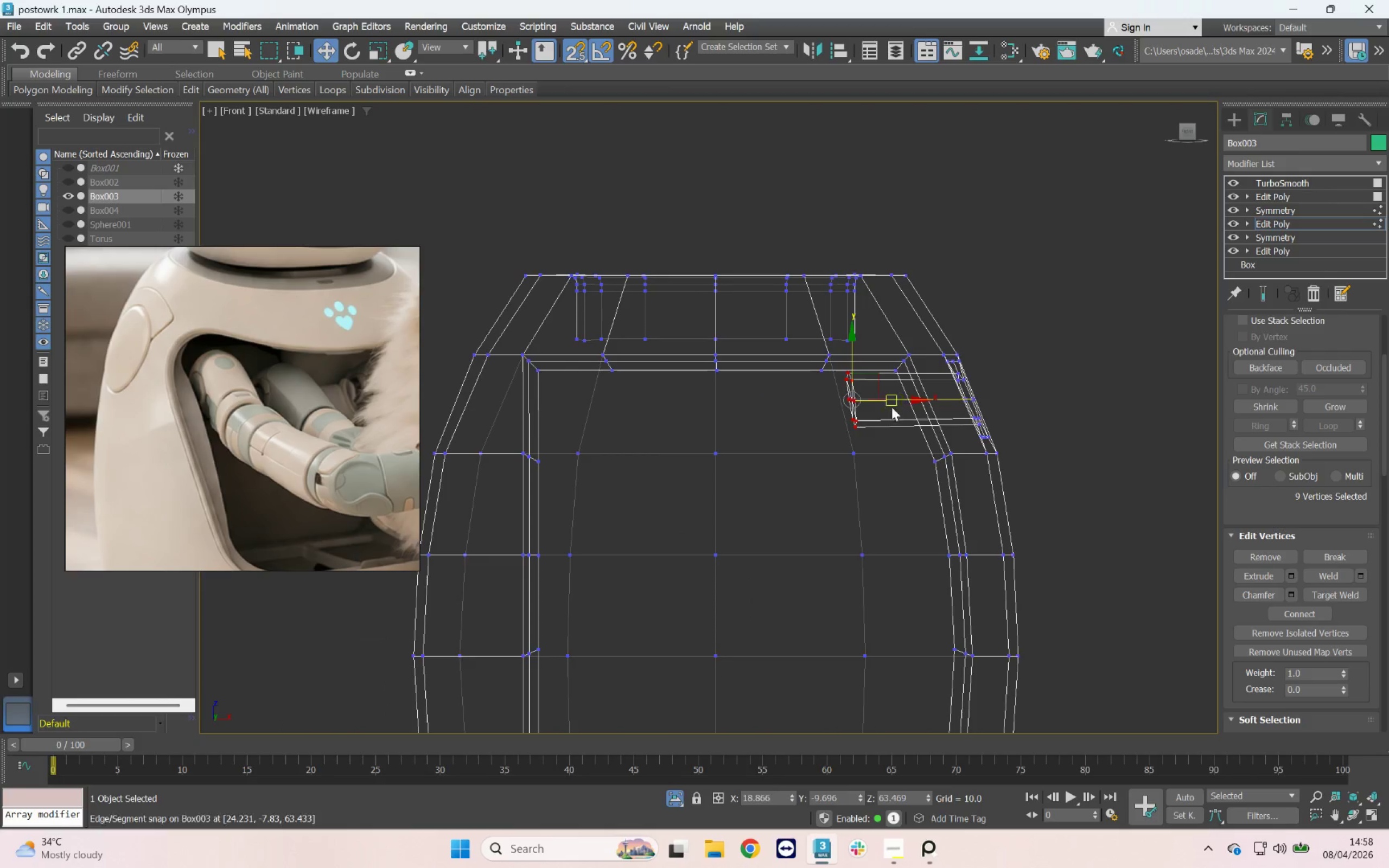 
scroll: coordinate [834, 372], scroll_direction: up, amount: 4.0
 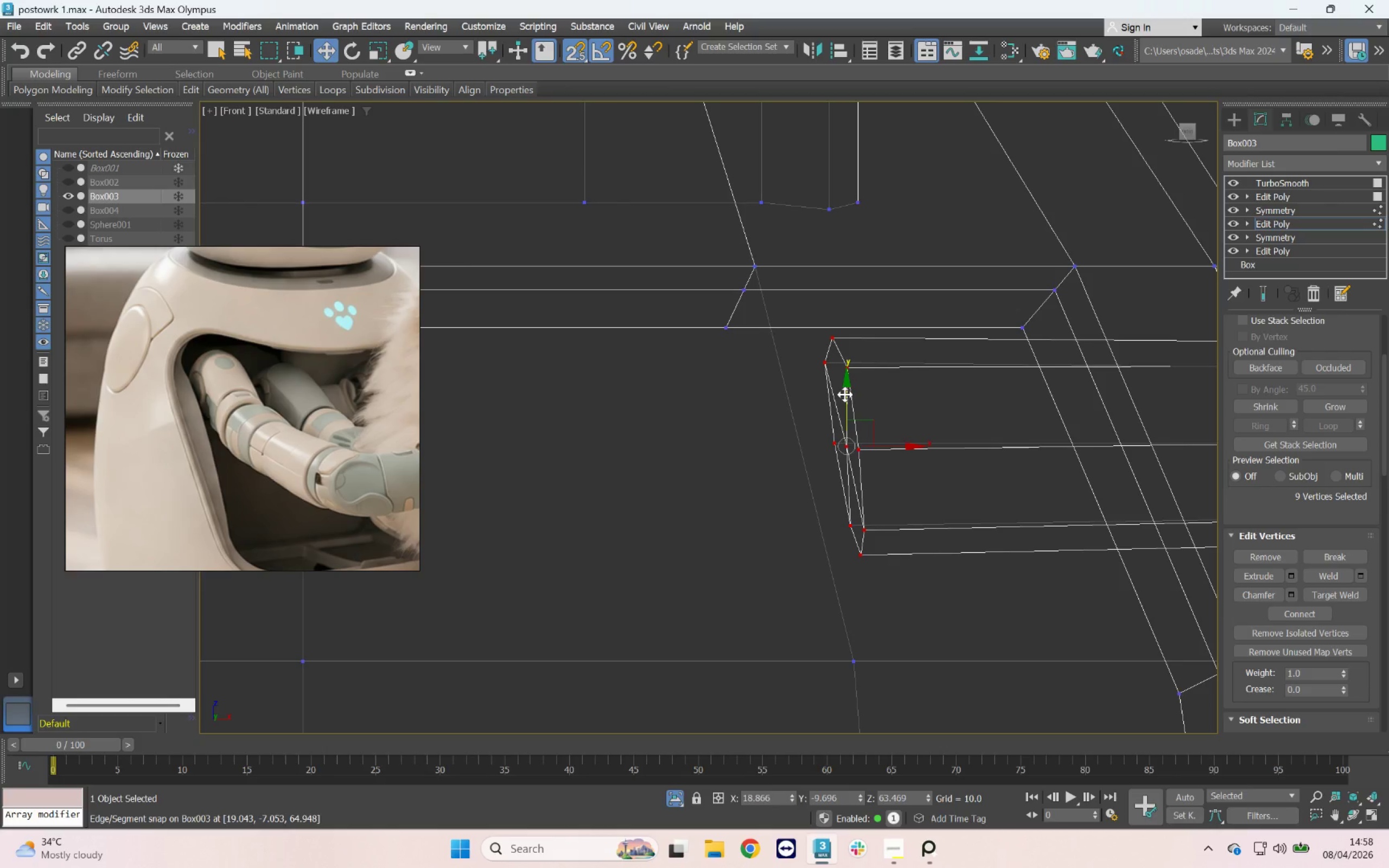 
key(S)
 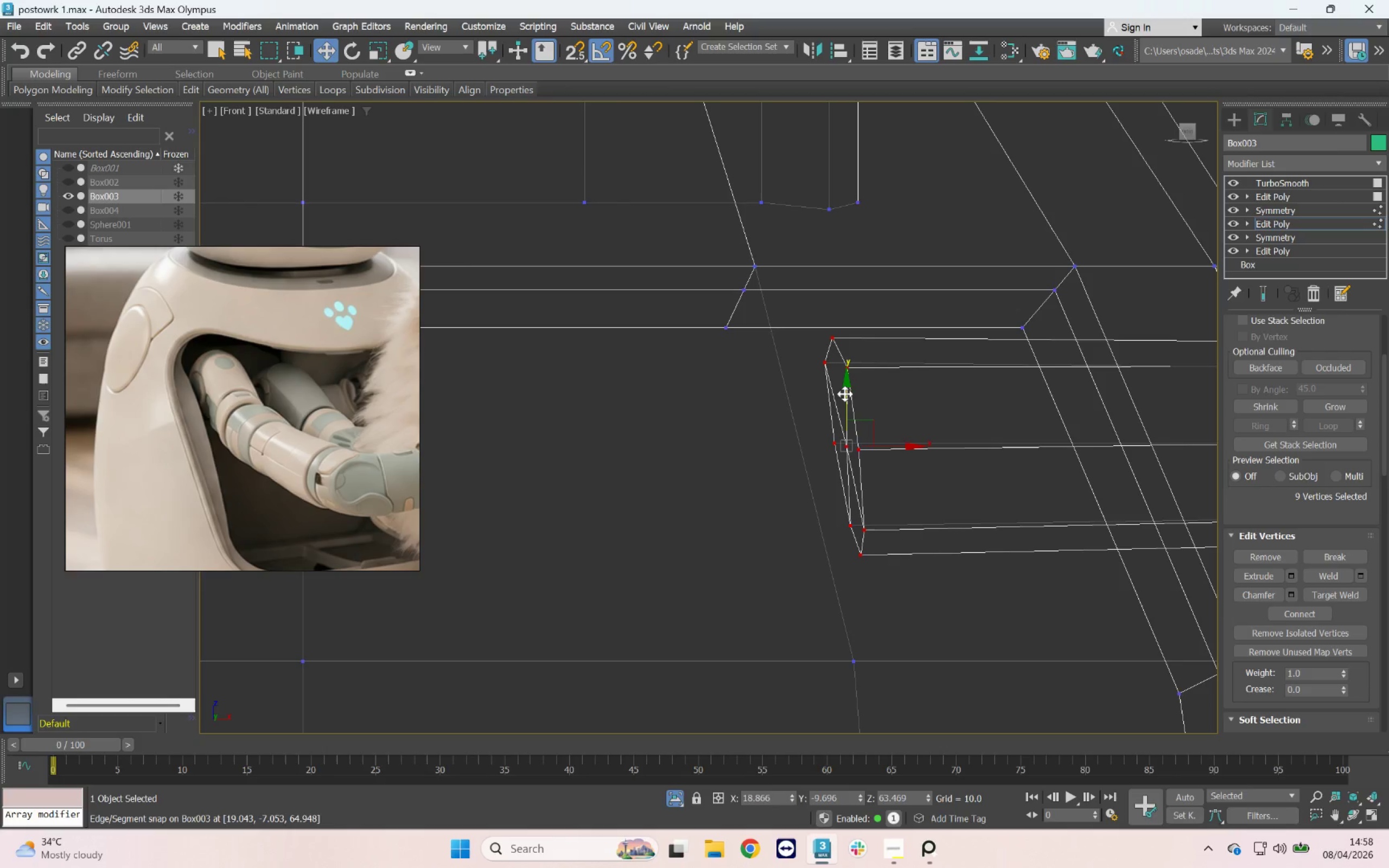 
left_click_drag(start_coordinate=[845, 394], to_coordinate=[849, 398])
 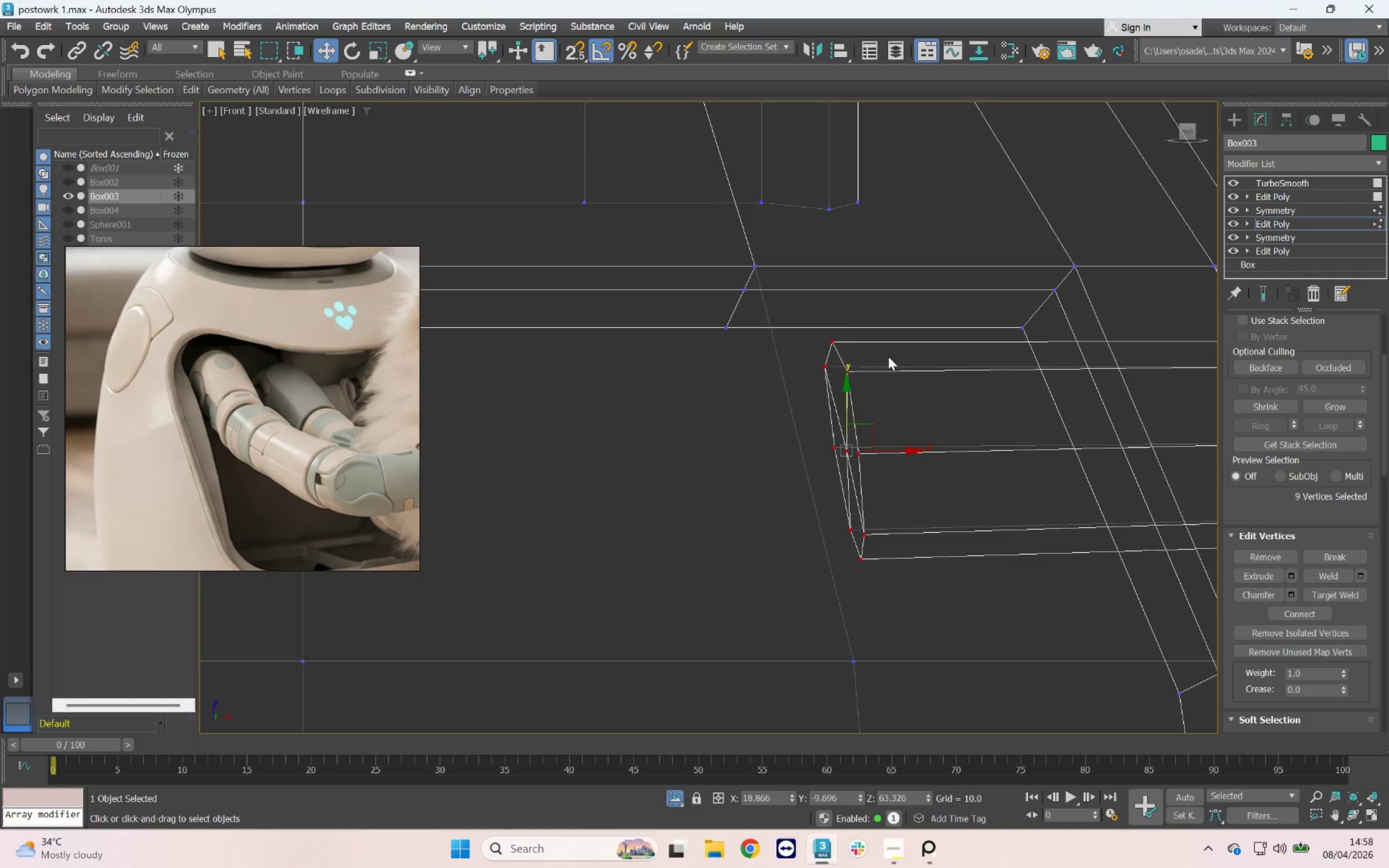 
scroll: coordinate [888, 356], scroll_direction: down, amount: 4.0
 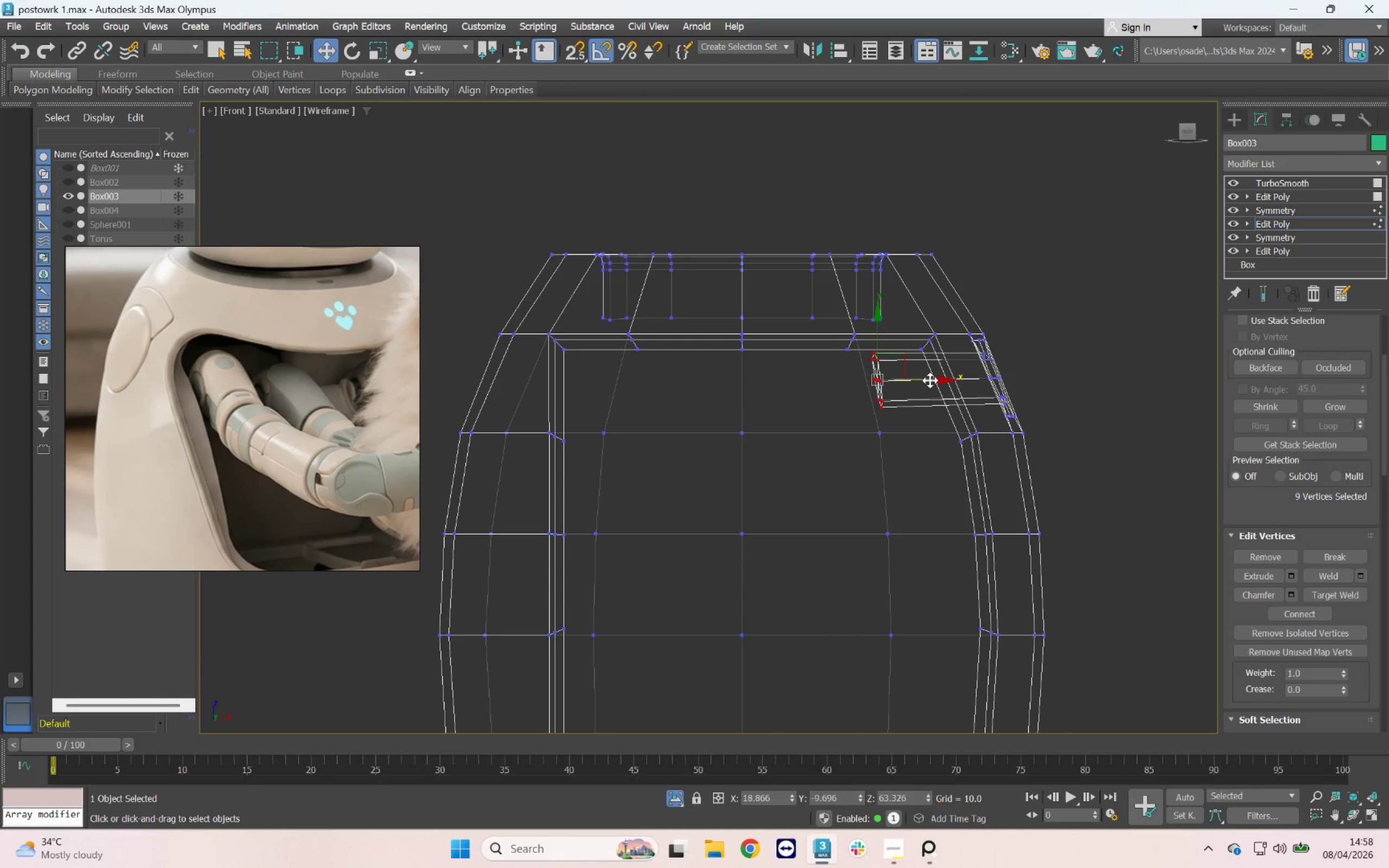 
left_click_drag(start_coordinate=[933, 380], to_coordinate=[634, 396])
 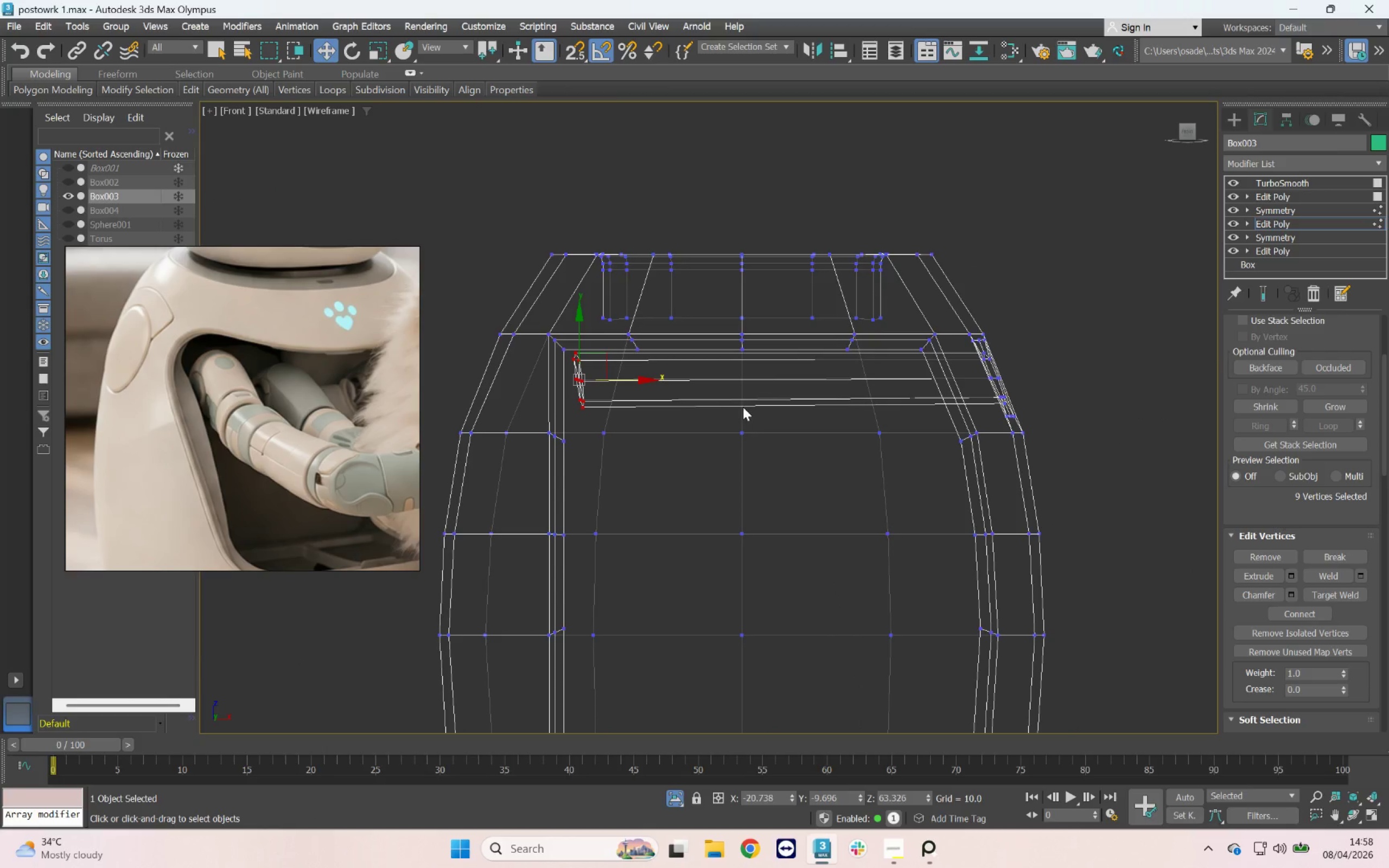 
hold_key(key=AltLeft, duration=0.68)
 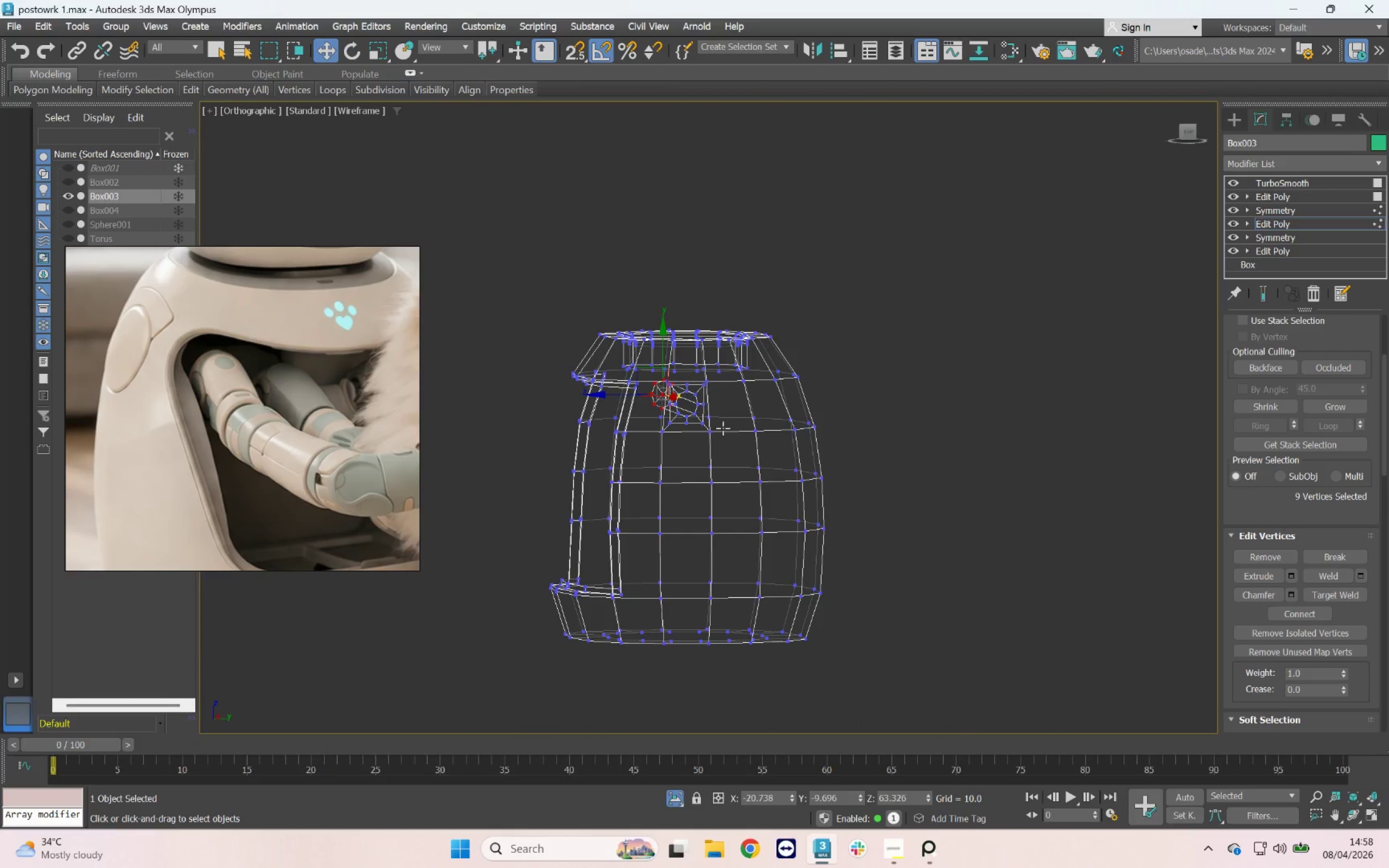 
scroll: coordinate [747, 409], scroll_direction: down, amount: 2.0
 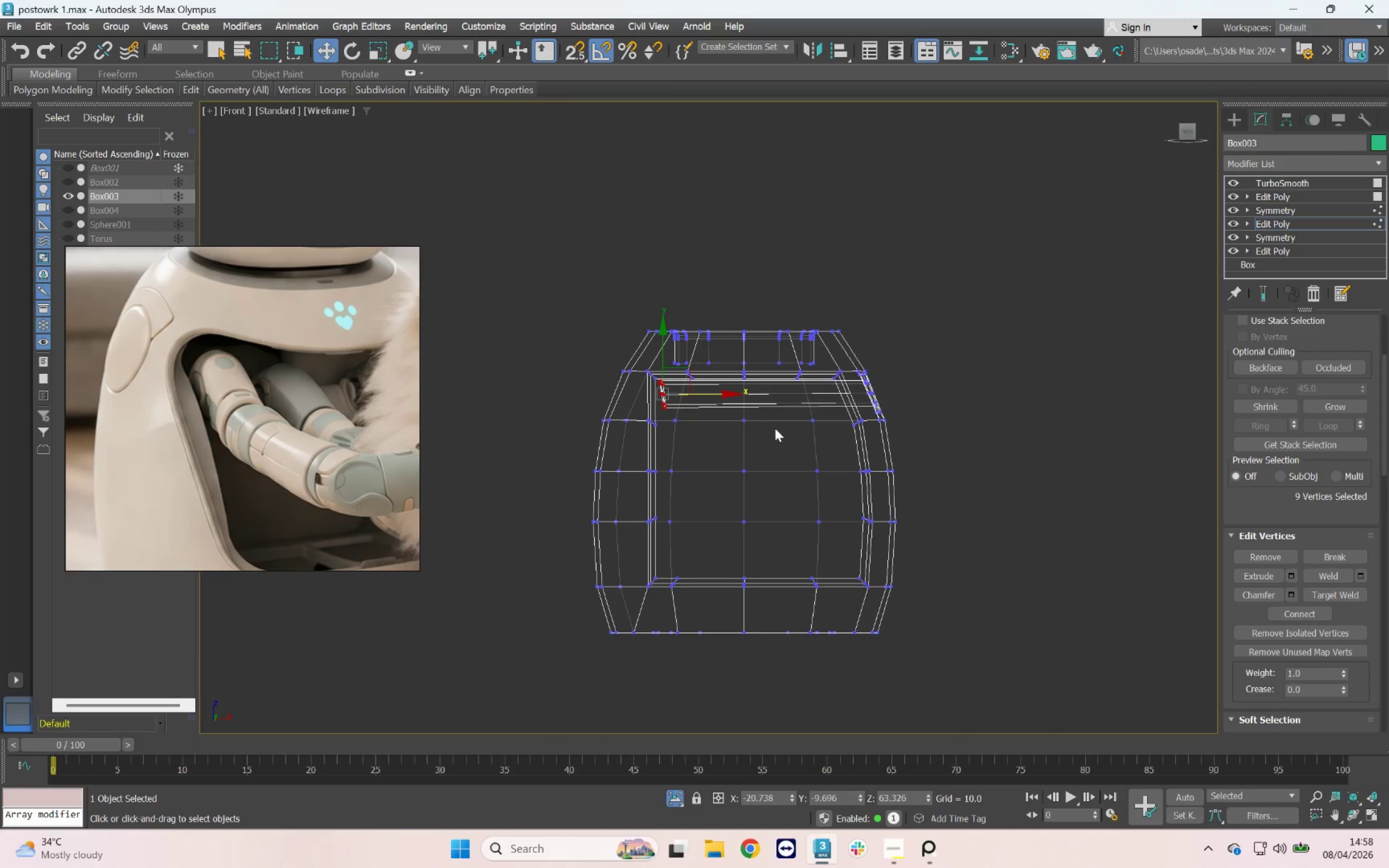 
key(F4)
 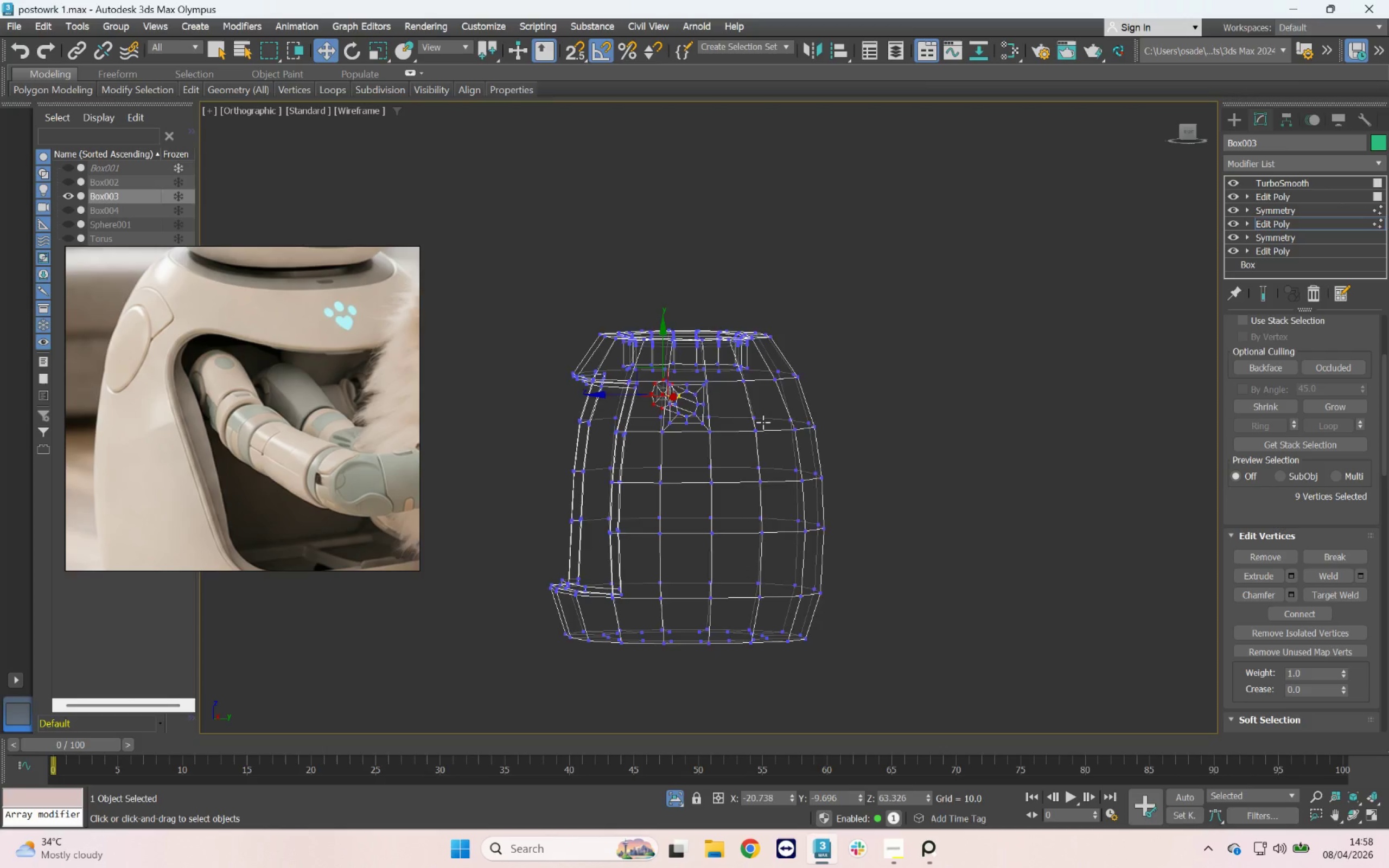 
key(F3)
 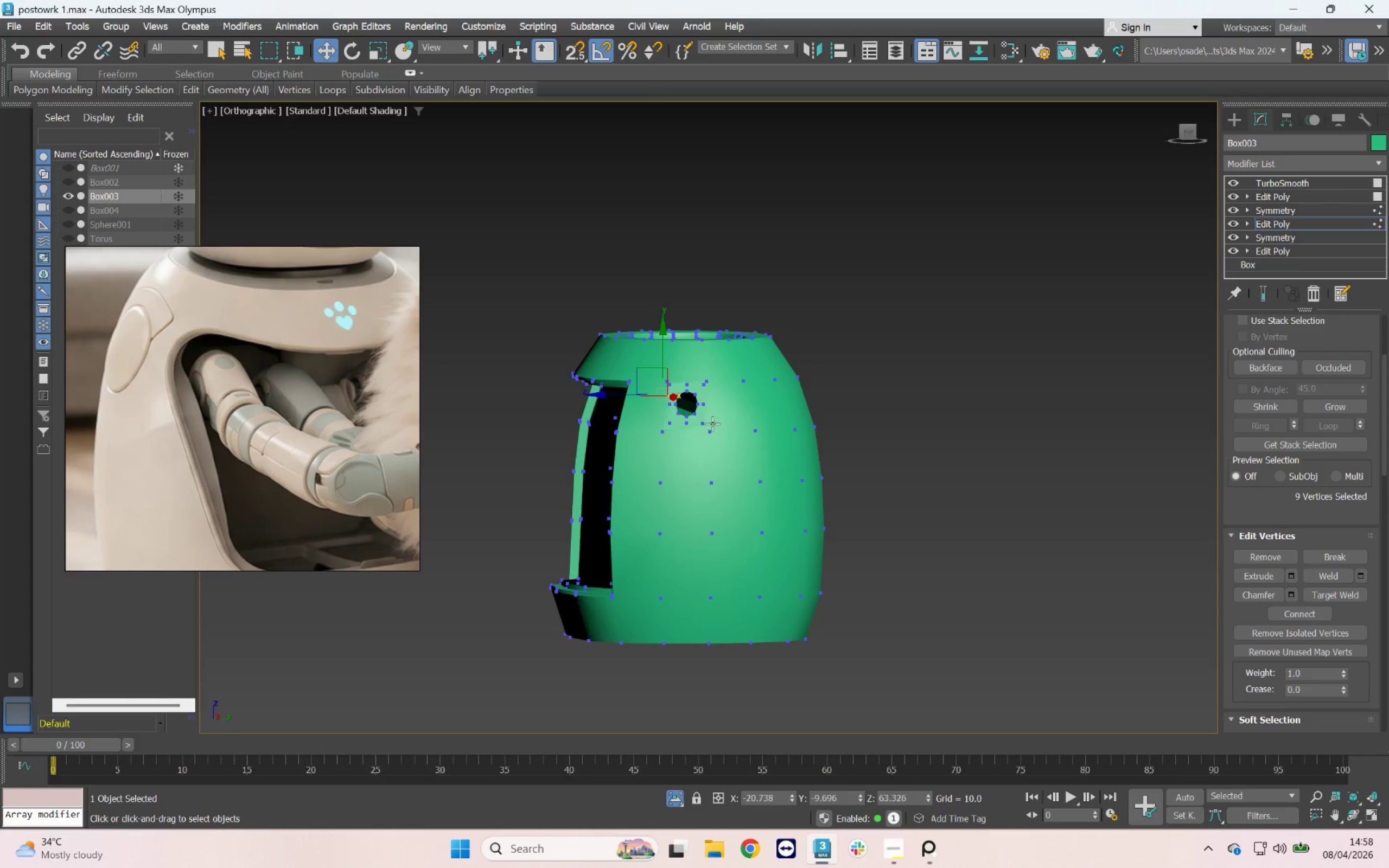 
scroll: coordinate [716, 424], scroll_direction: down, amount: 1.0
 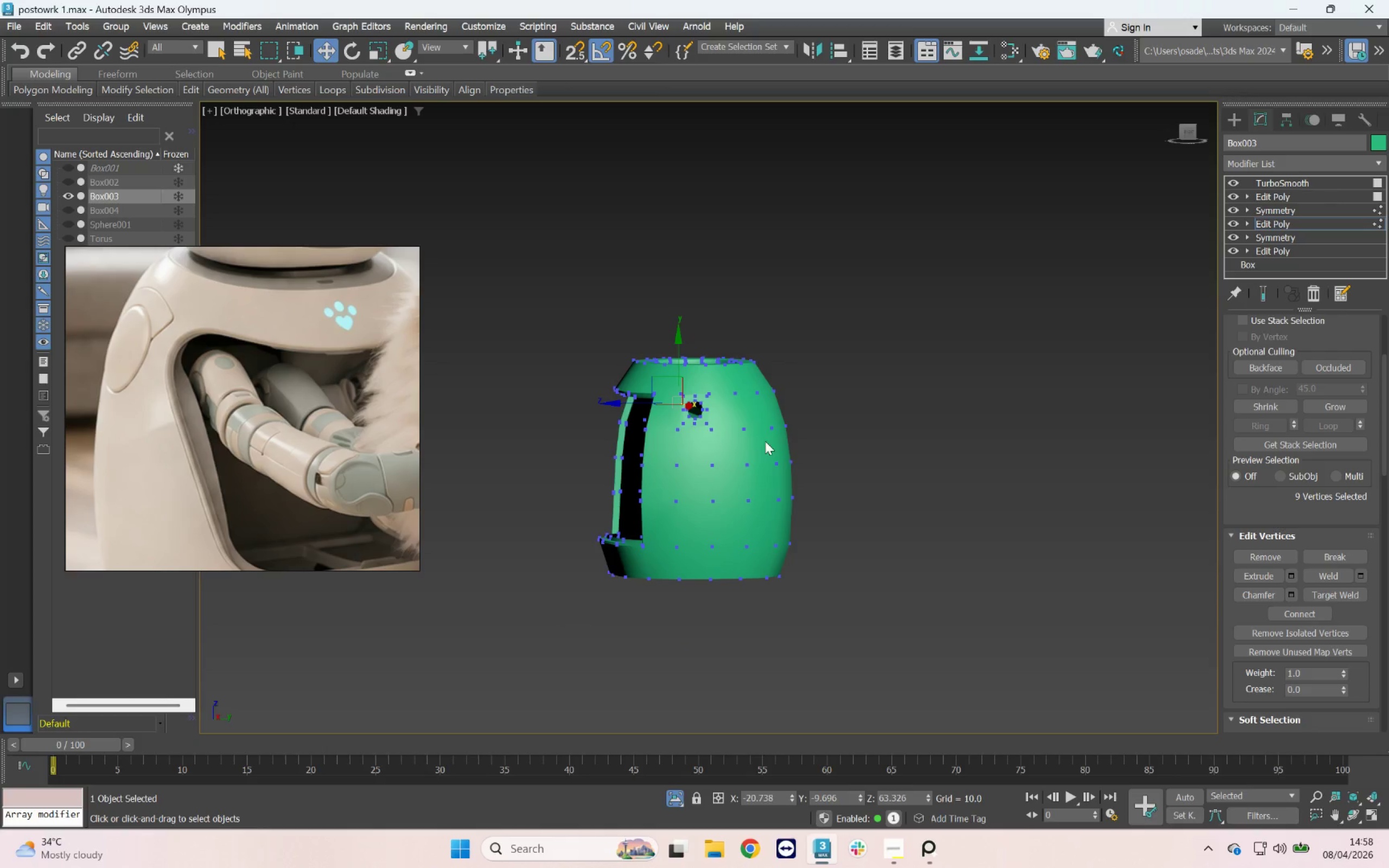 
hold_key(key=AltLeft, duration=1.9)
 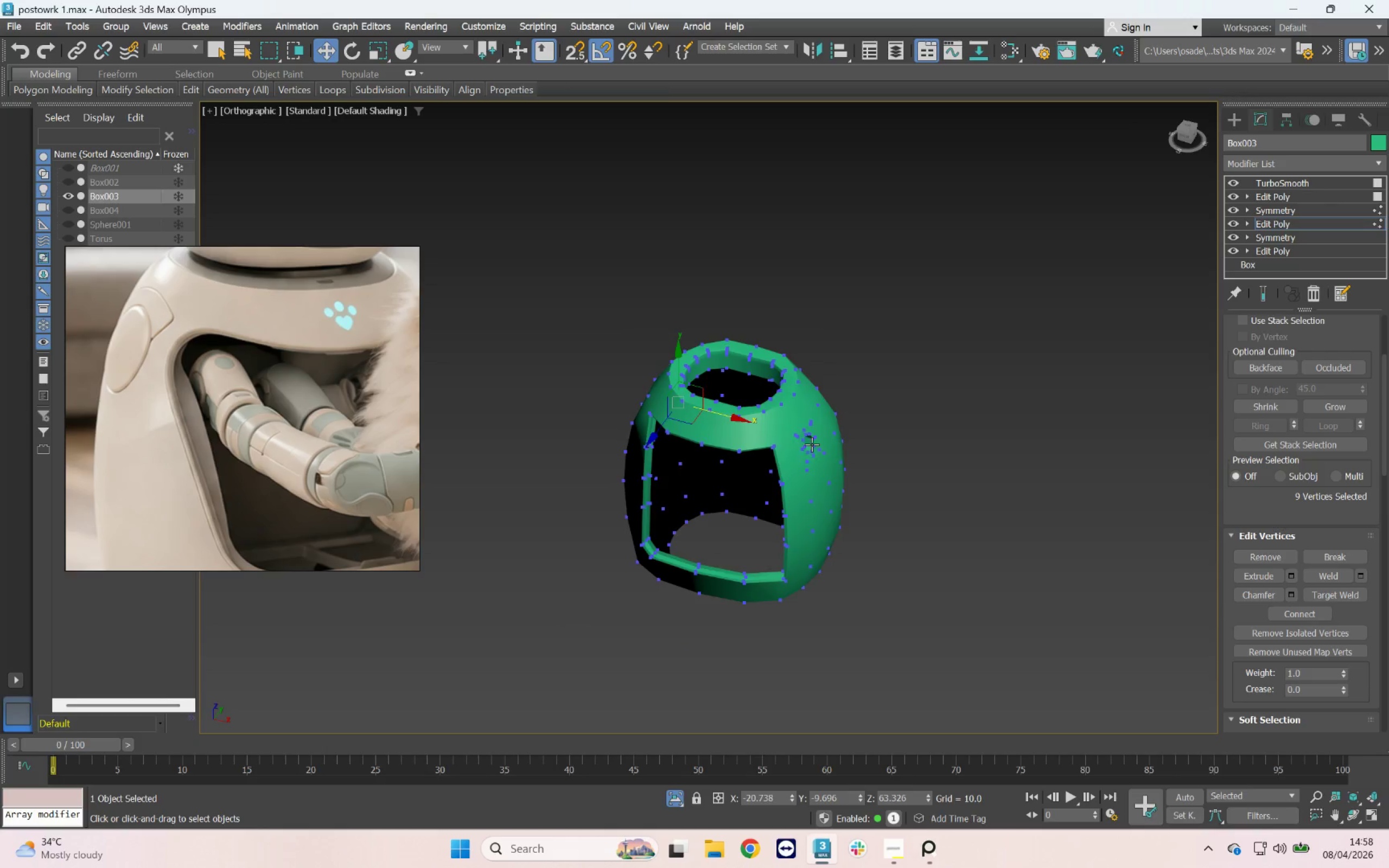 
scroll: coordinate [812, 444], scroll_direction: up, amount: 2.0
 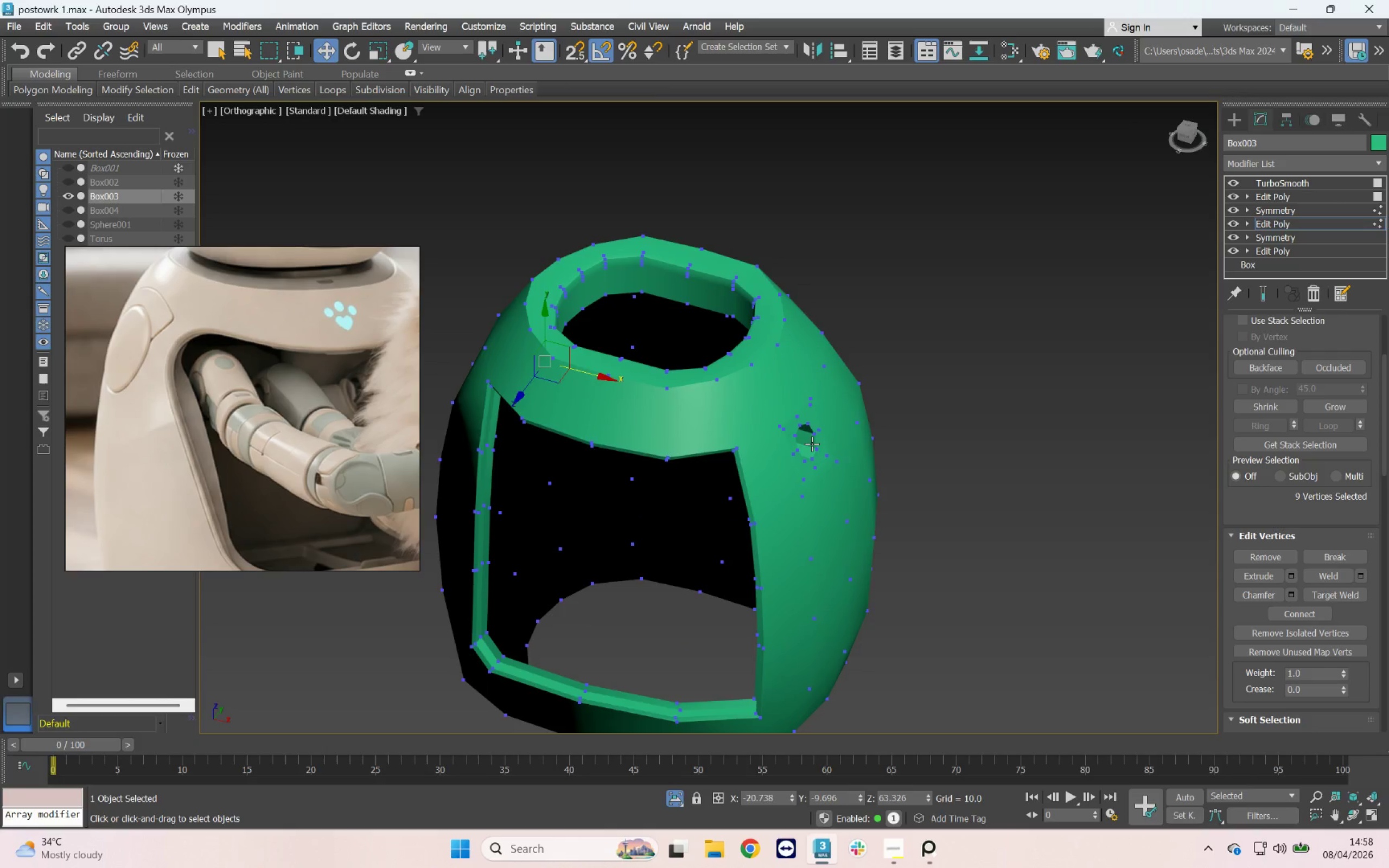 
key(F4)
 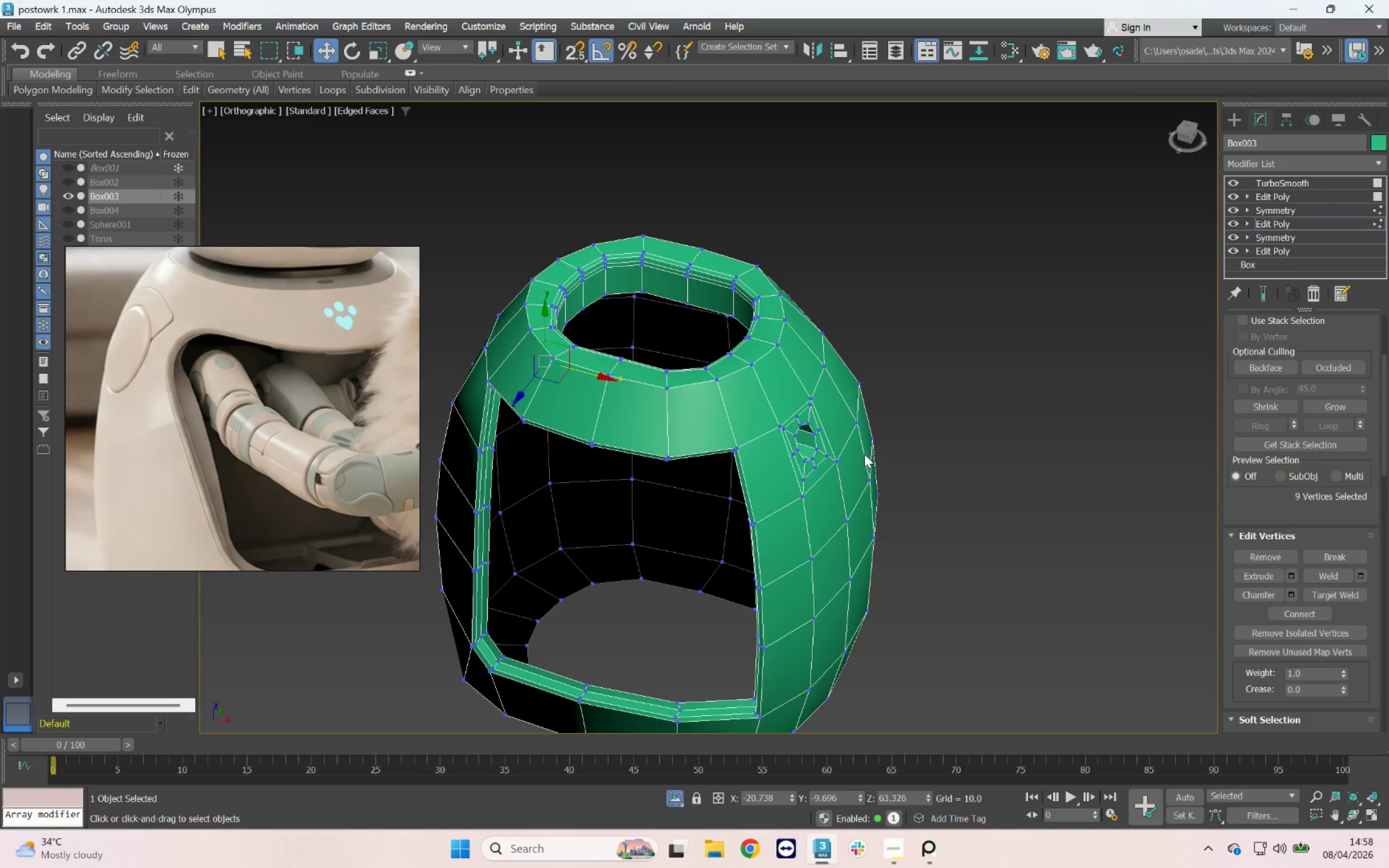 
hold_key(key=AltLeft, duration=4.37)
 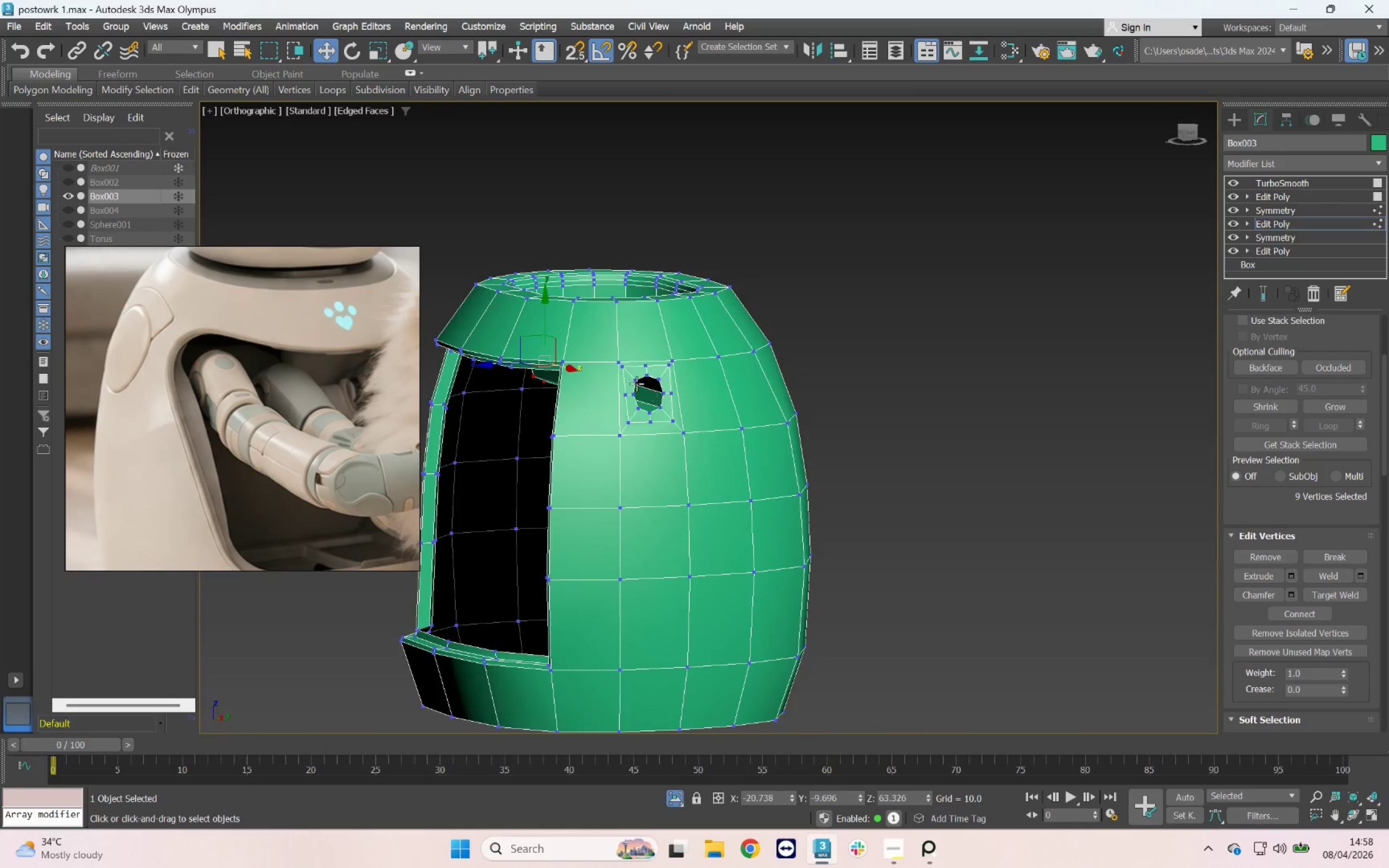 
scroll: coordinate [632, 380], scroll_direction: up, amount: 3.0
 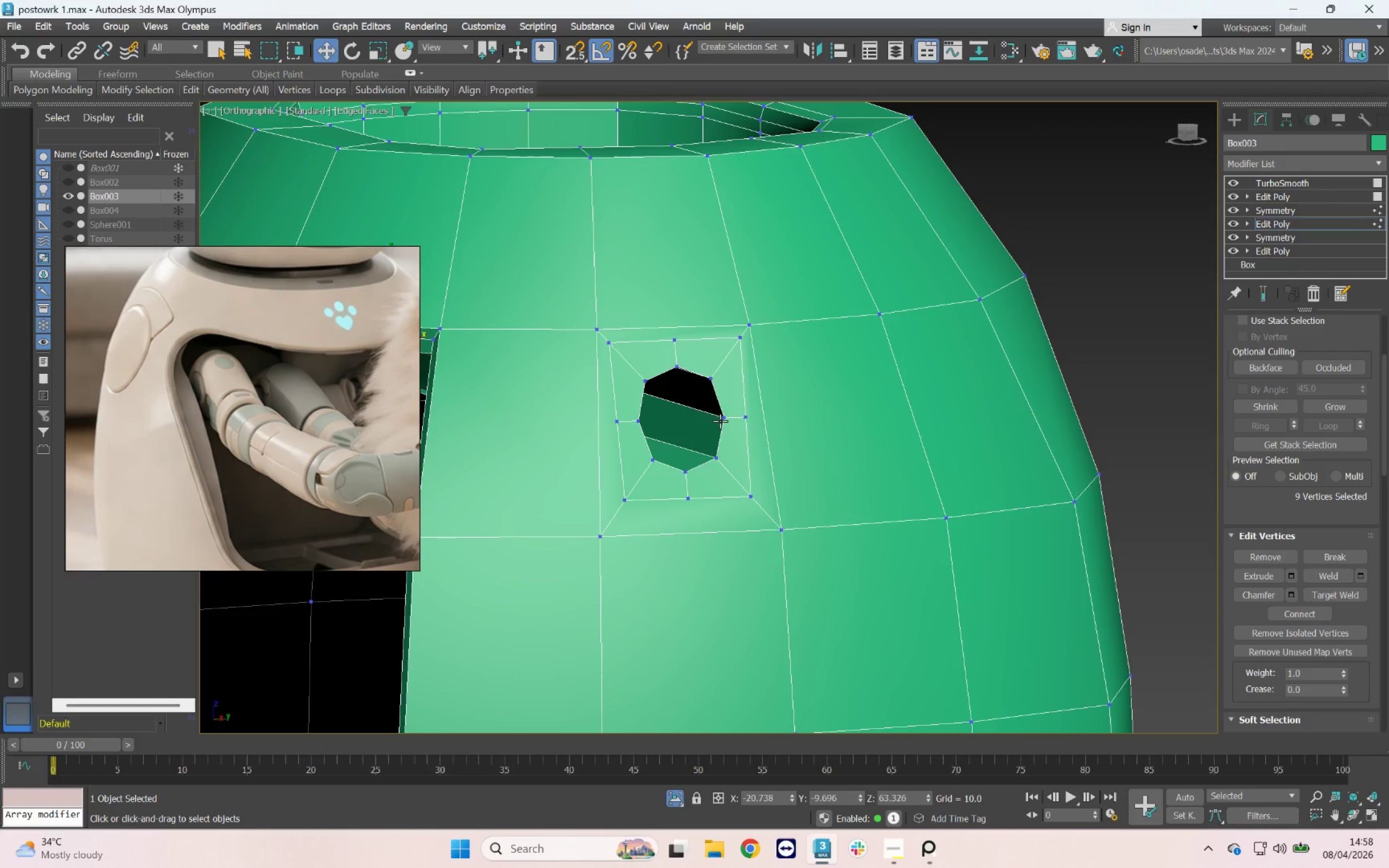 
key(Delete)
 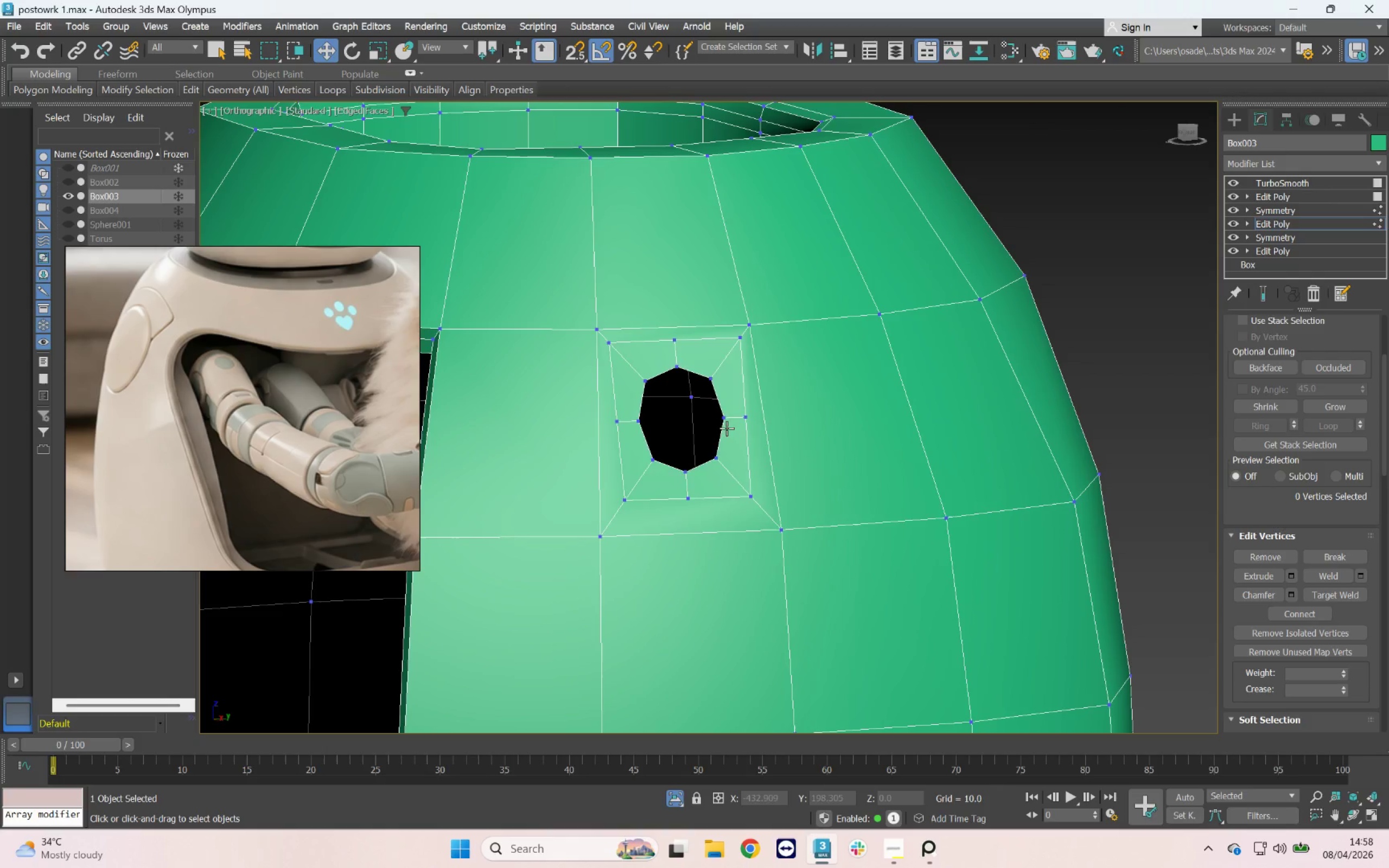 
key(3)
 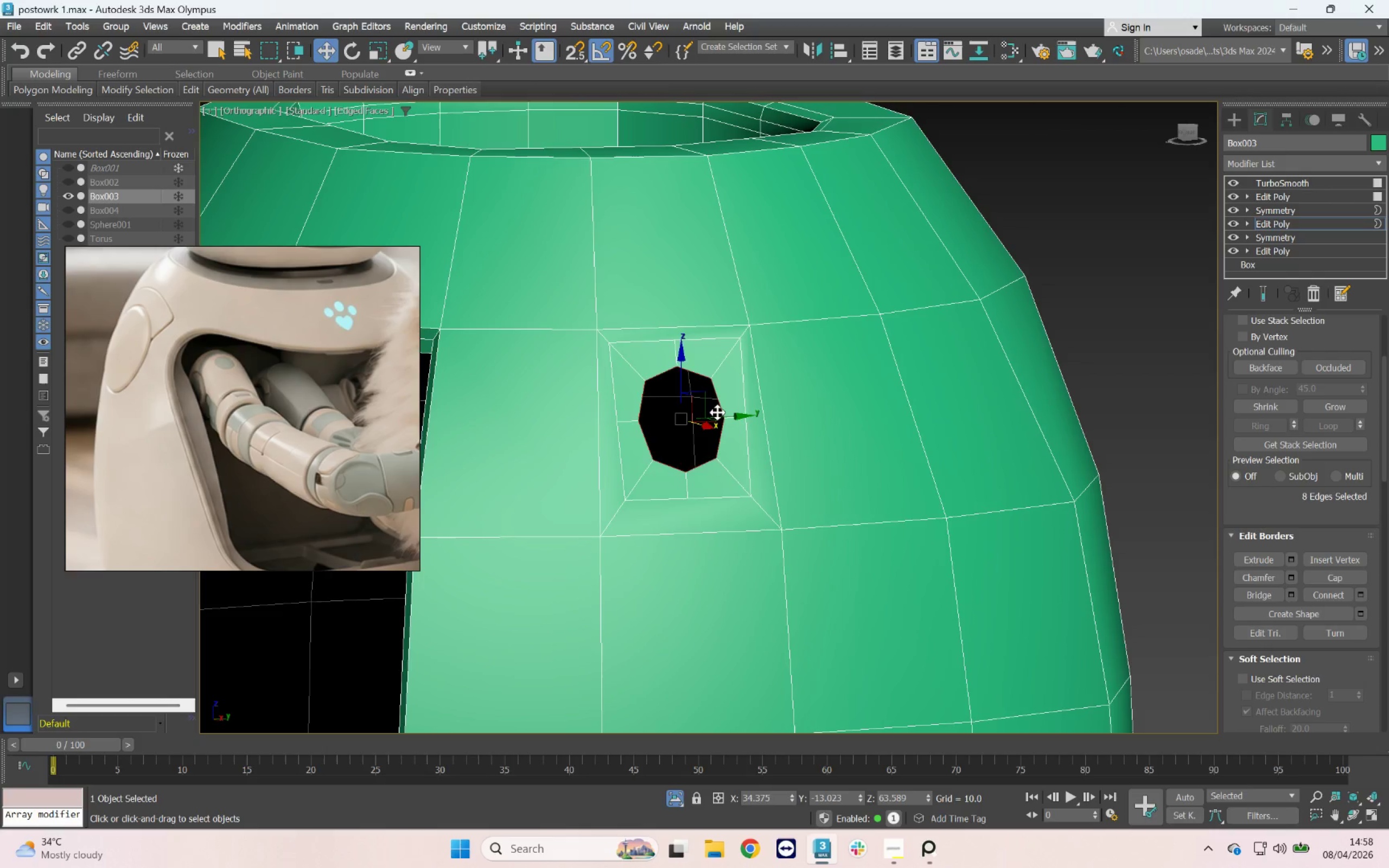 
double_click([718, 412])
 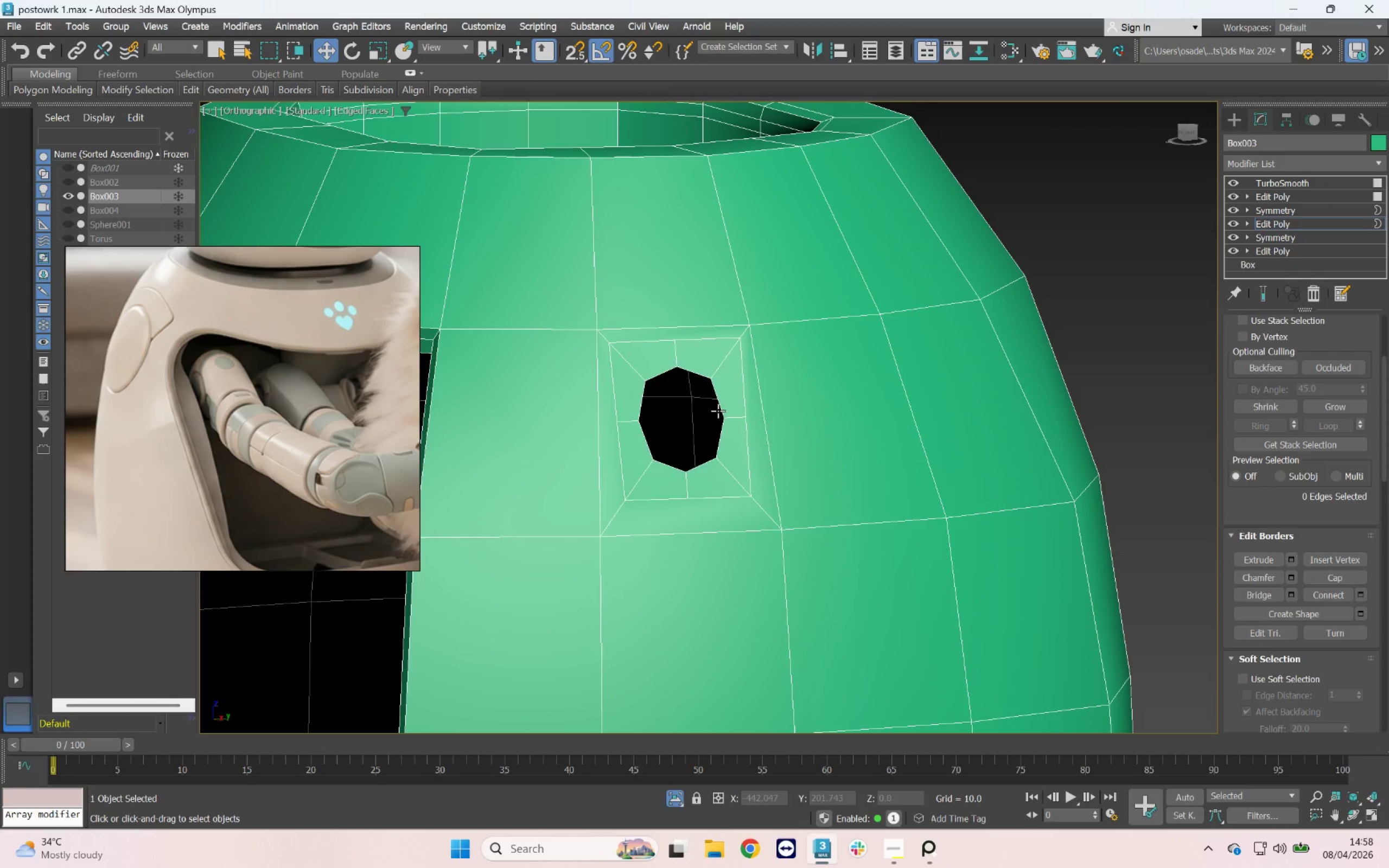 
triple_click([718, 411])
 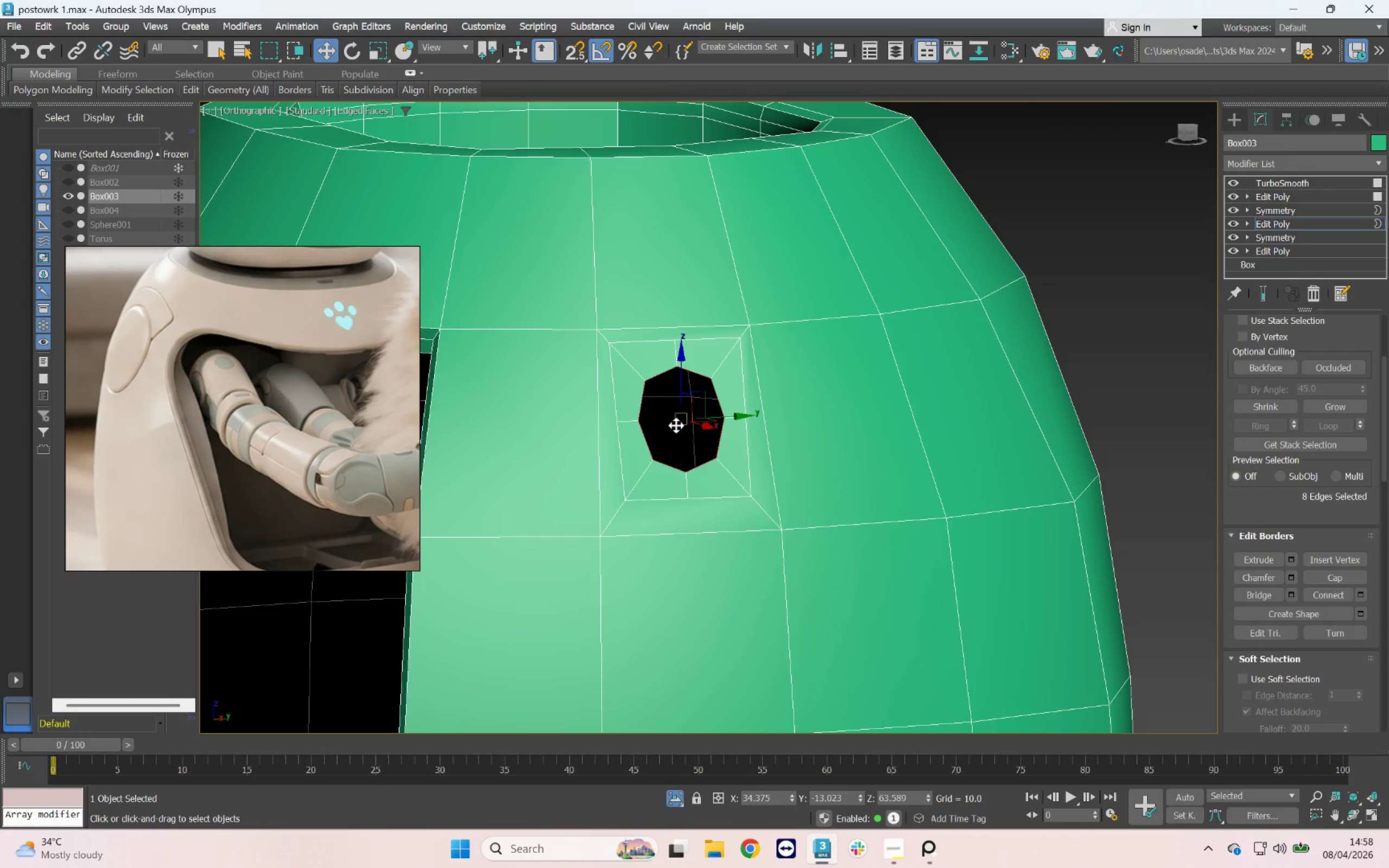 
key(R)
 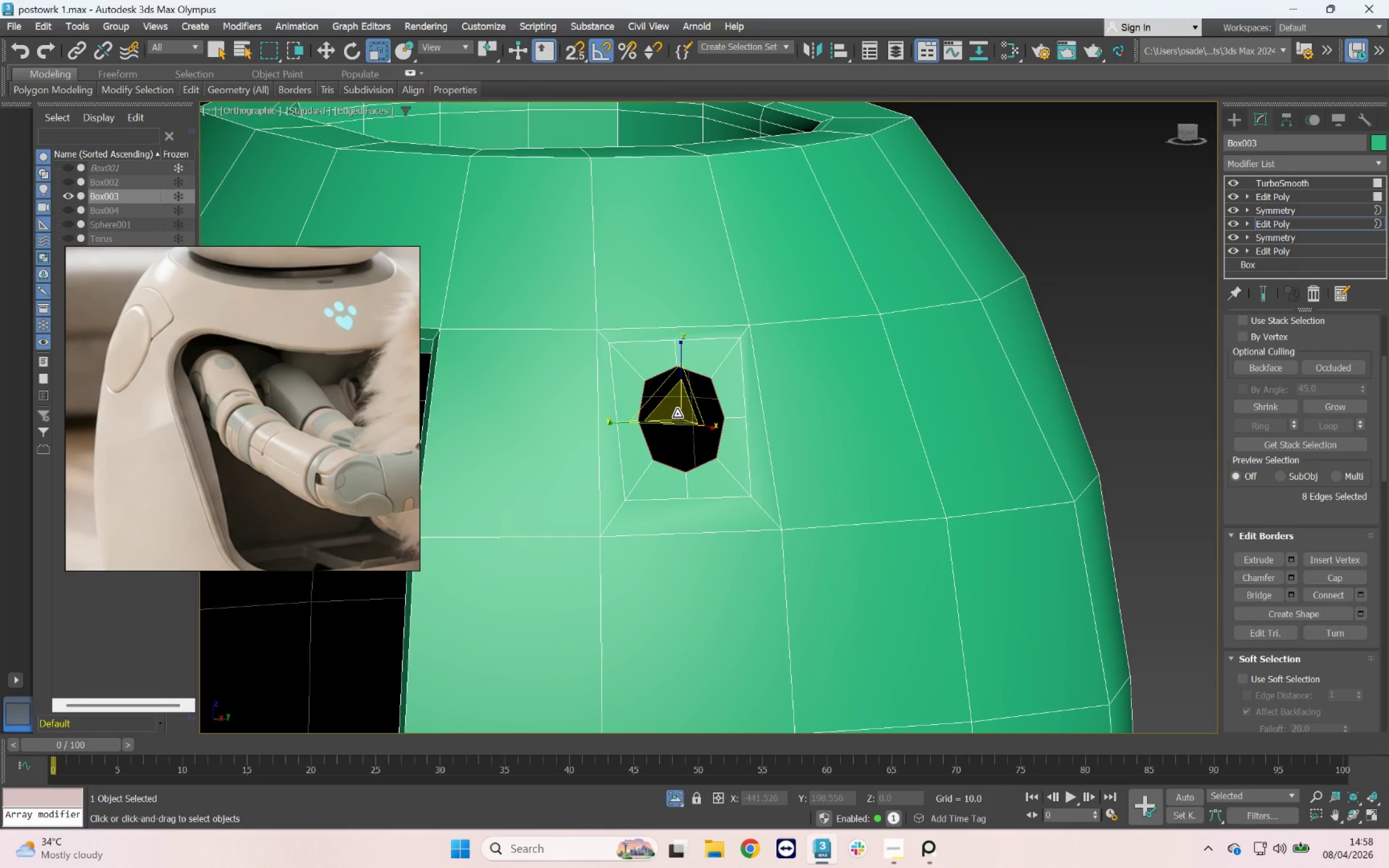 
left_click_drag(start_coordinate=[678, 412], to_coordinate=[704, 450])
 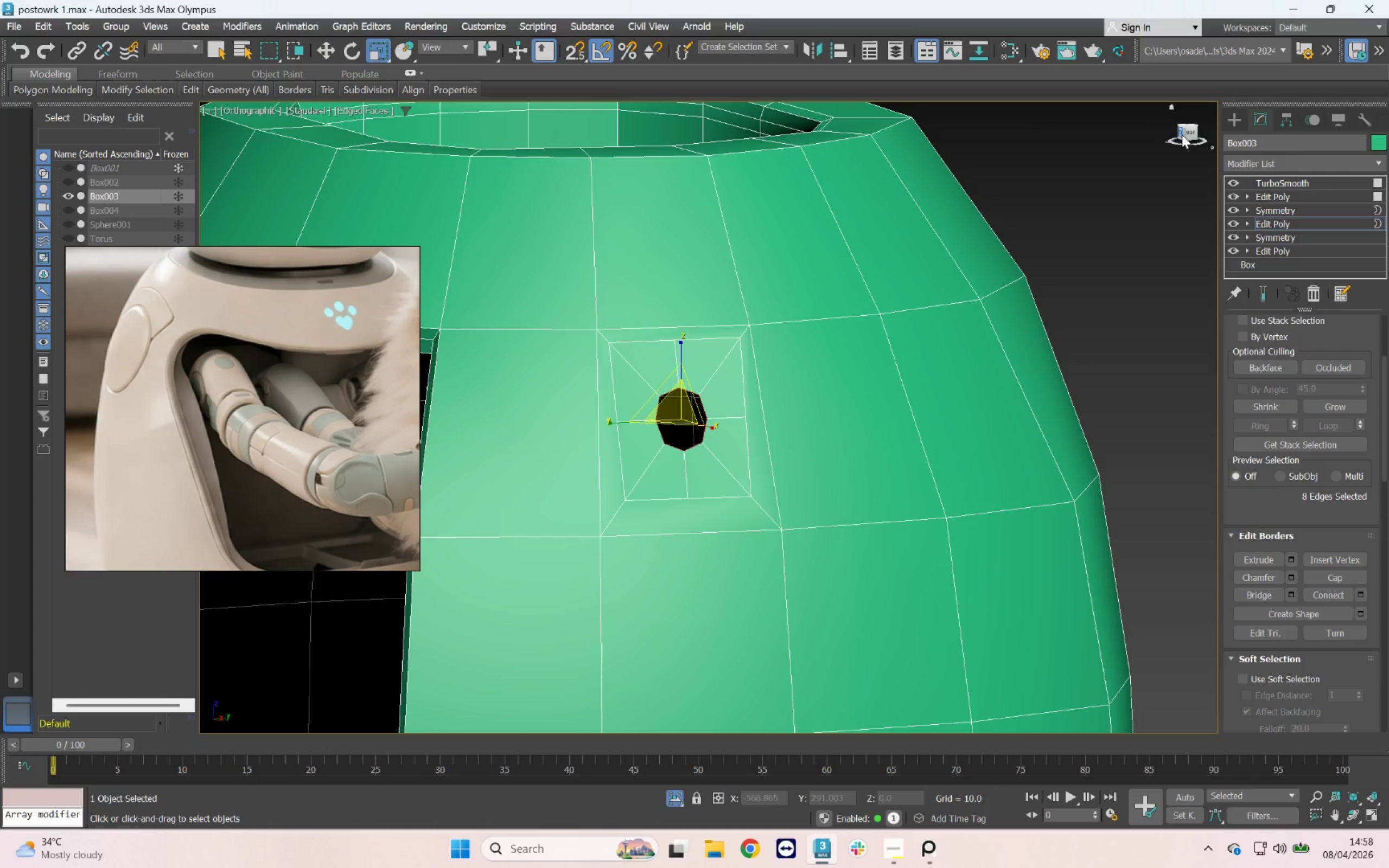 
left_click([1181, 133])
 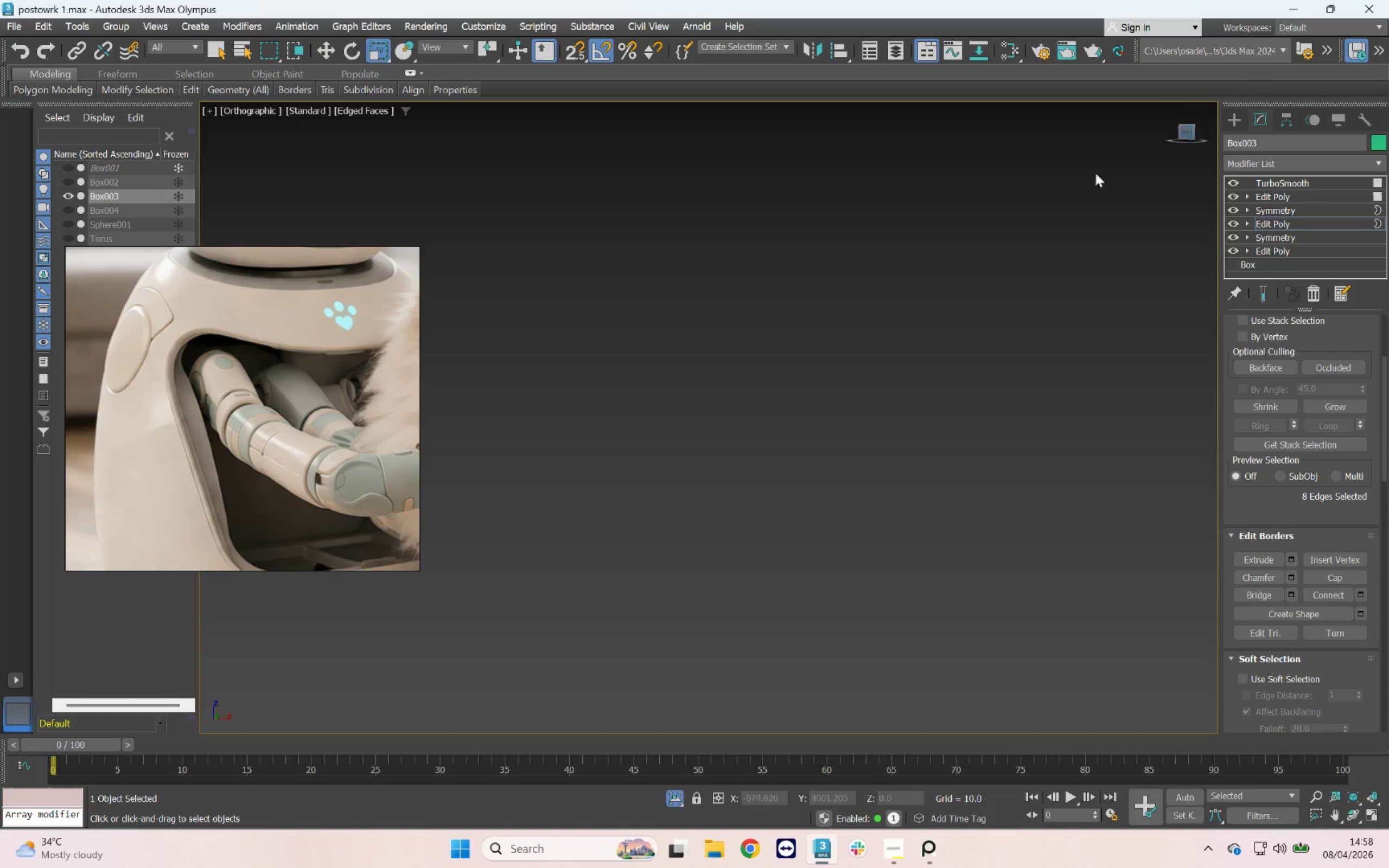 
scroll: coordinate [947, 305], scroll_direction: down, amount: 7.0
 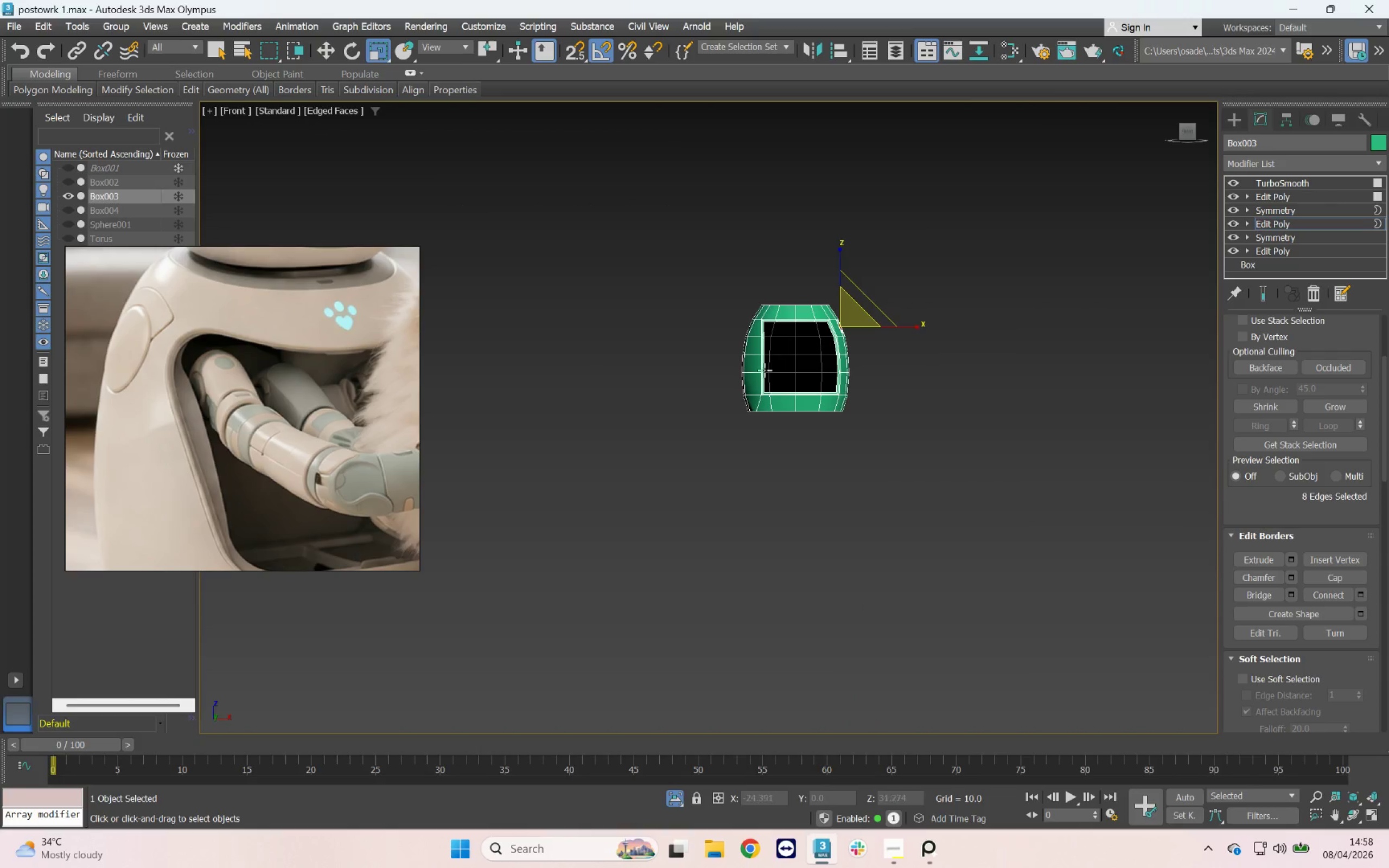 
scroll: coordinate [804, 234], scroll_direction: up, amount: 7.0
 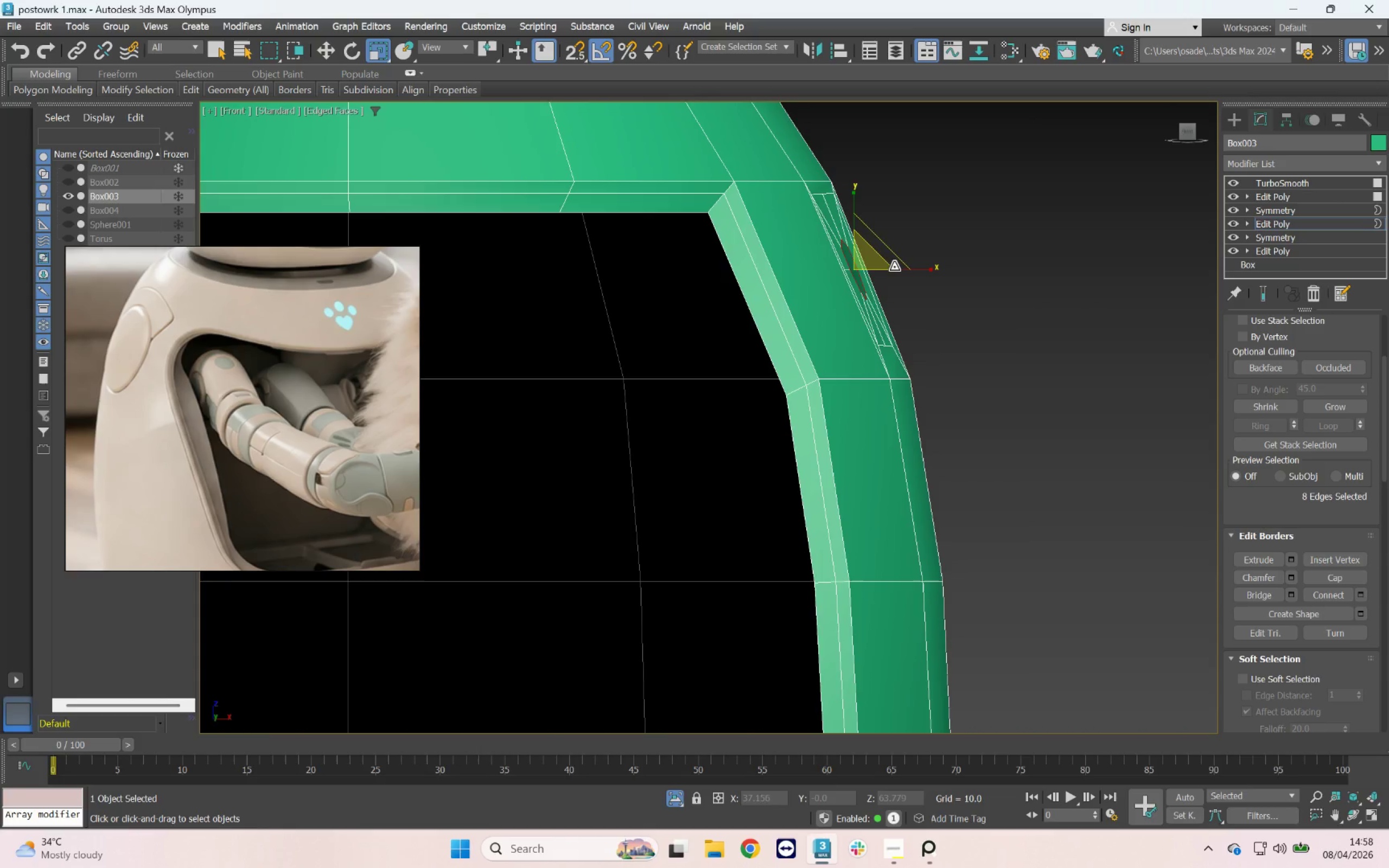 
key(W)
 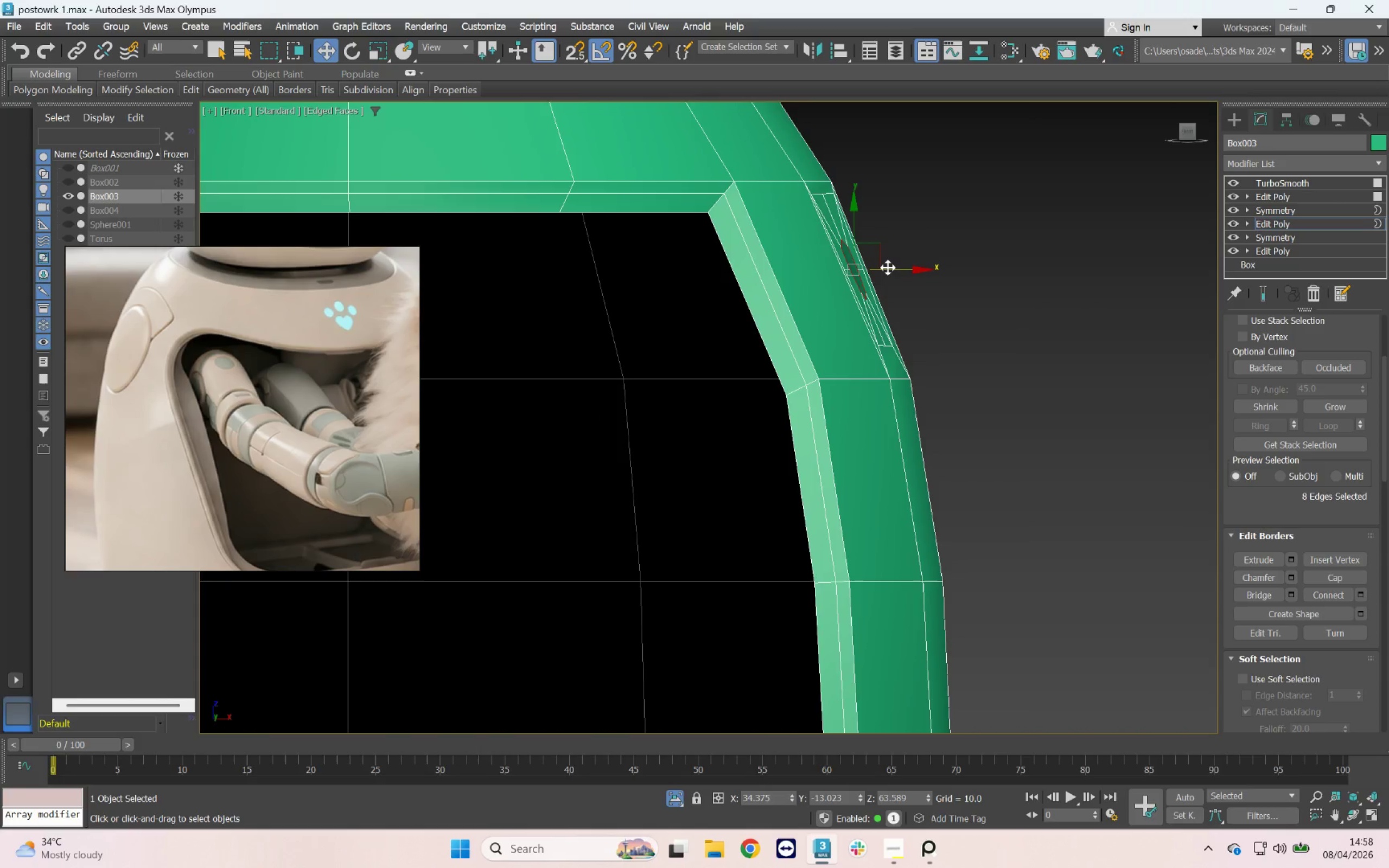 
hold_key(key=ShiftLeft, duration=2.07)
left_click_drag(start_coordinate=[893, 267], to_coordinate=[557, 266])
 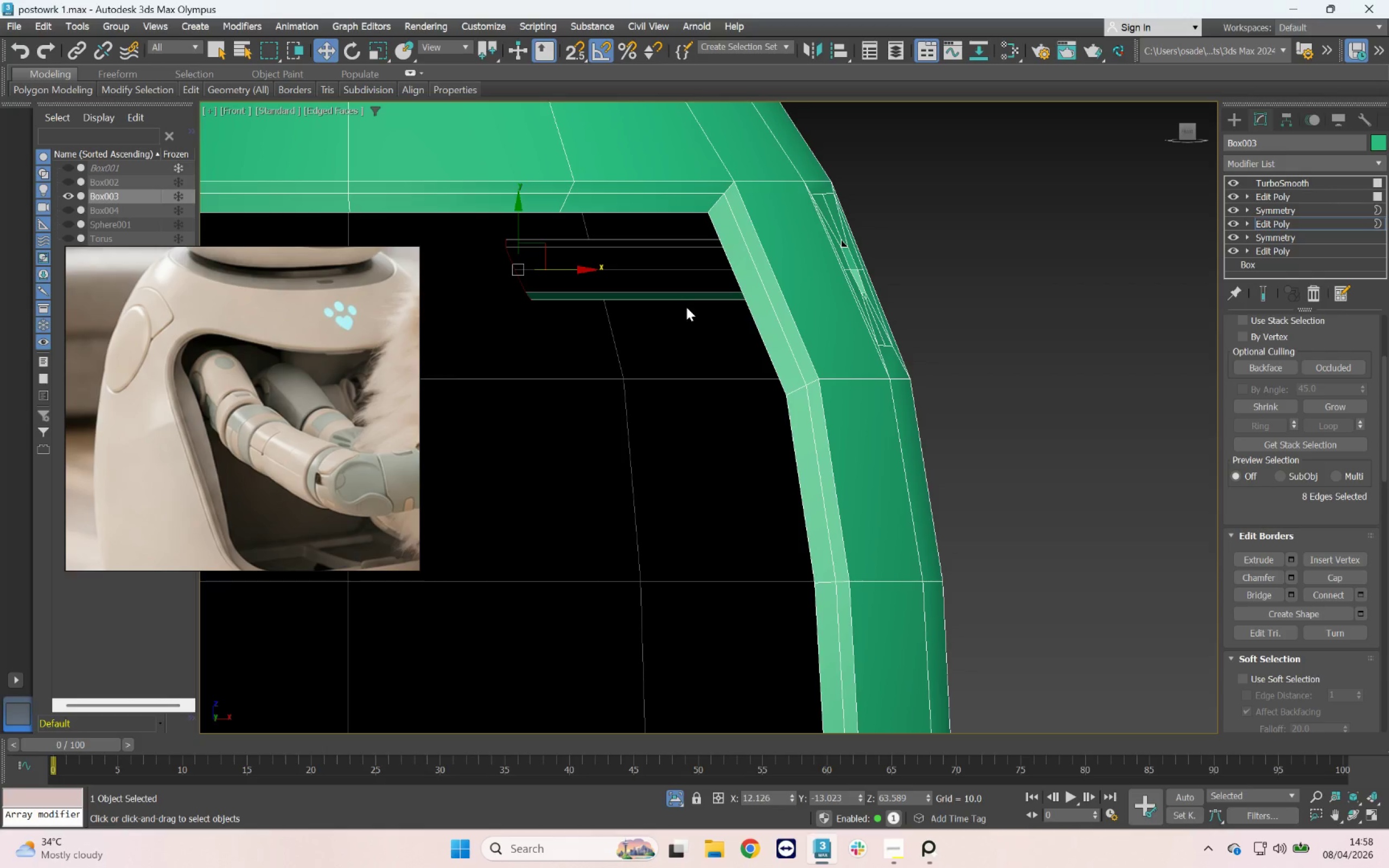 
scroll: coordinate [689, 312], scroll_direction: down, amount: 3.0
 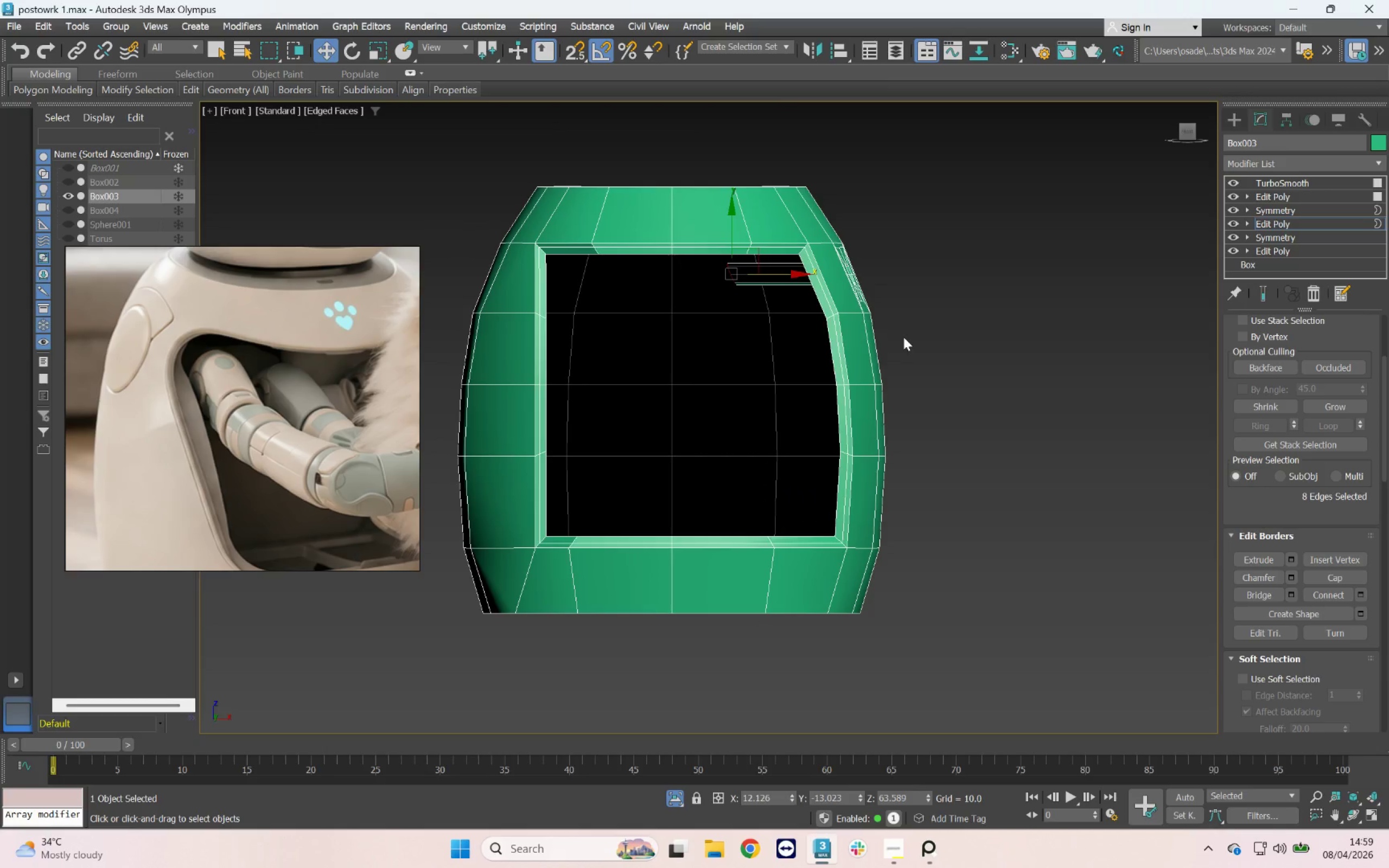 
hold_key(key=AltLeft, duration=3.24)
 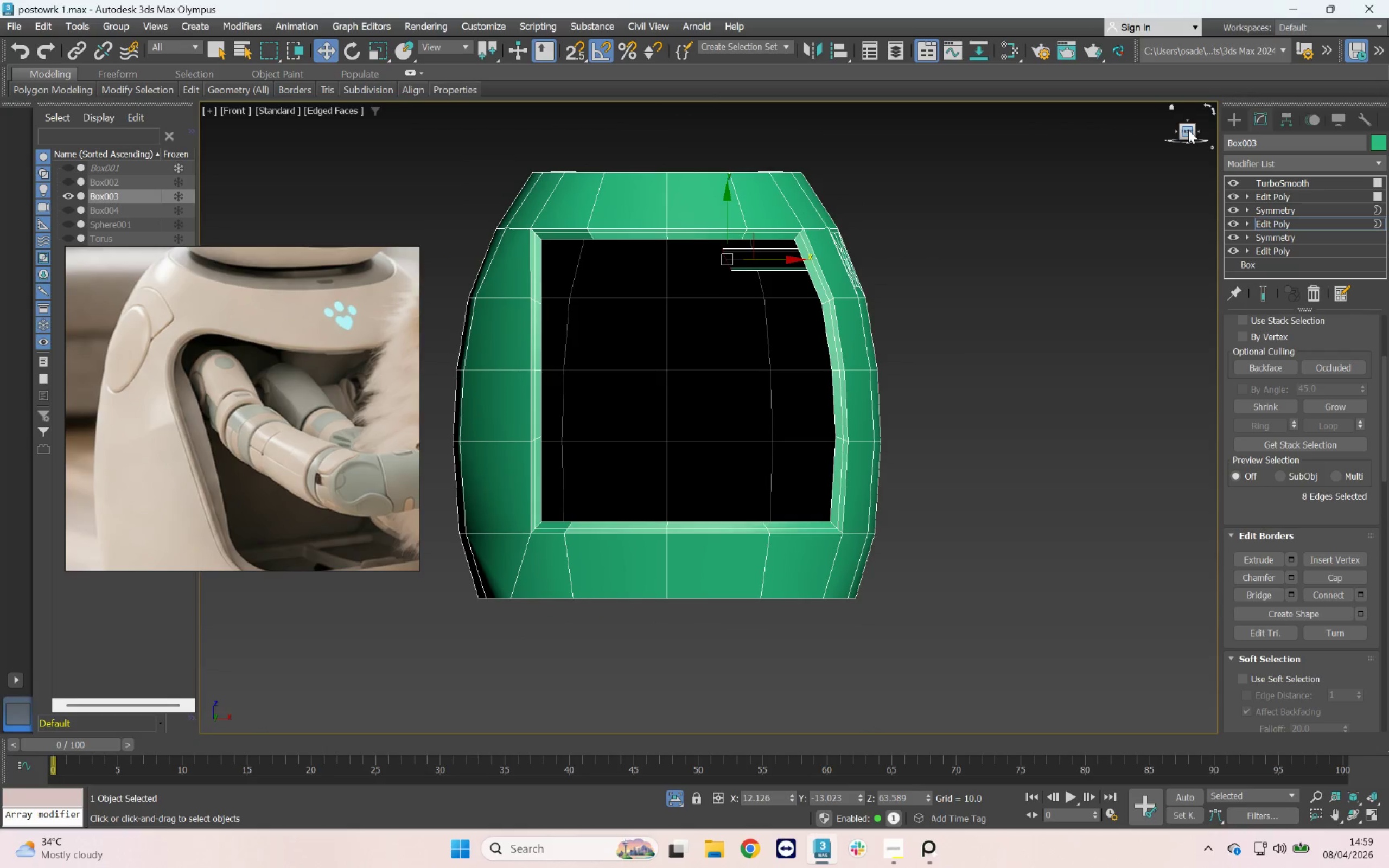 
wait(11.03)
 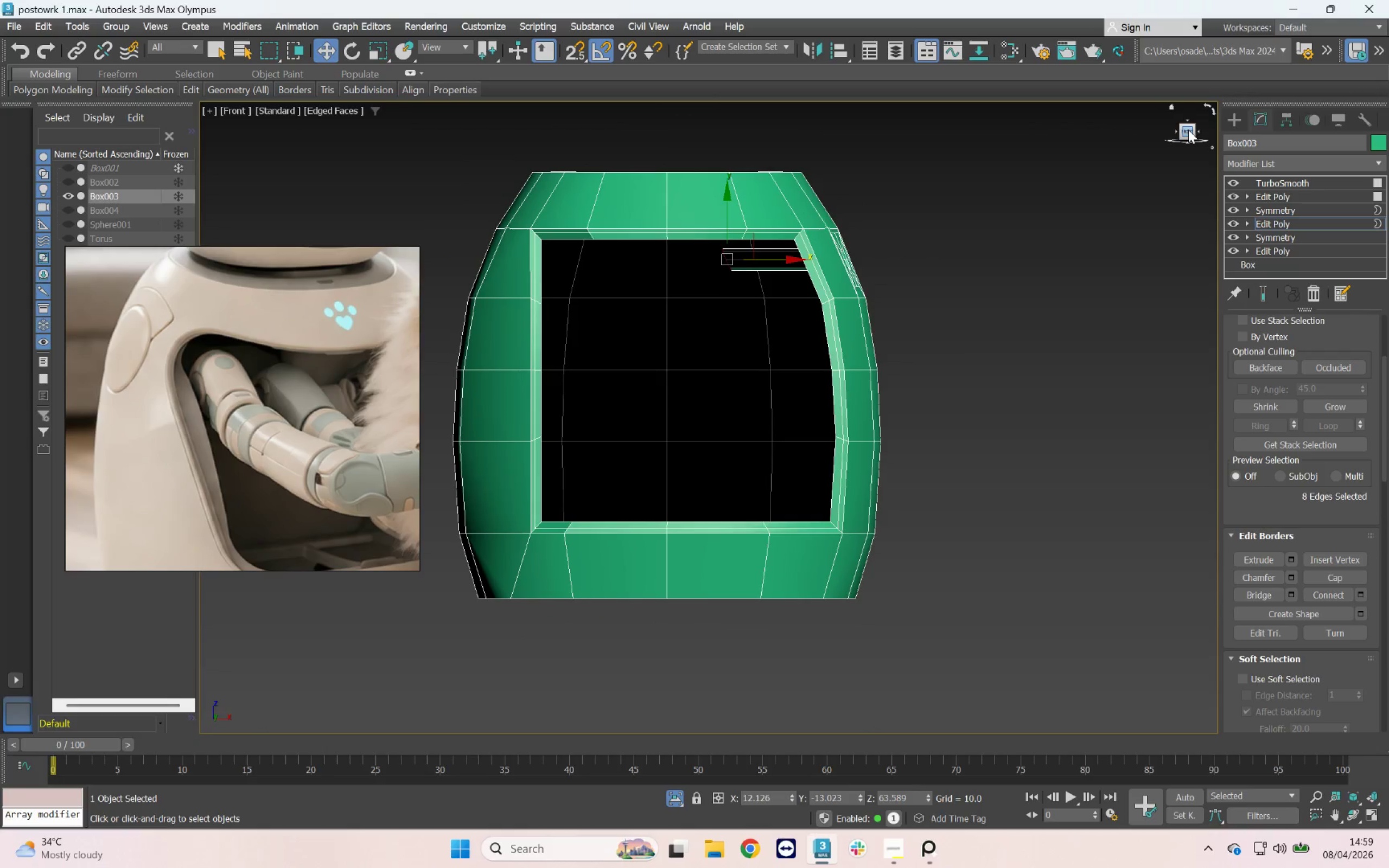 
scroll: coordinate [742, 263], scroll_direction: up, amount: 3.0
 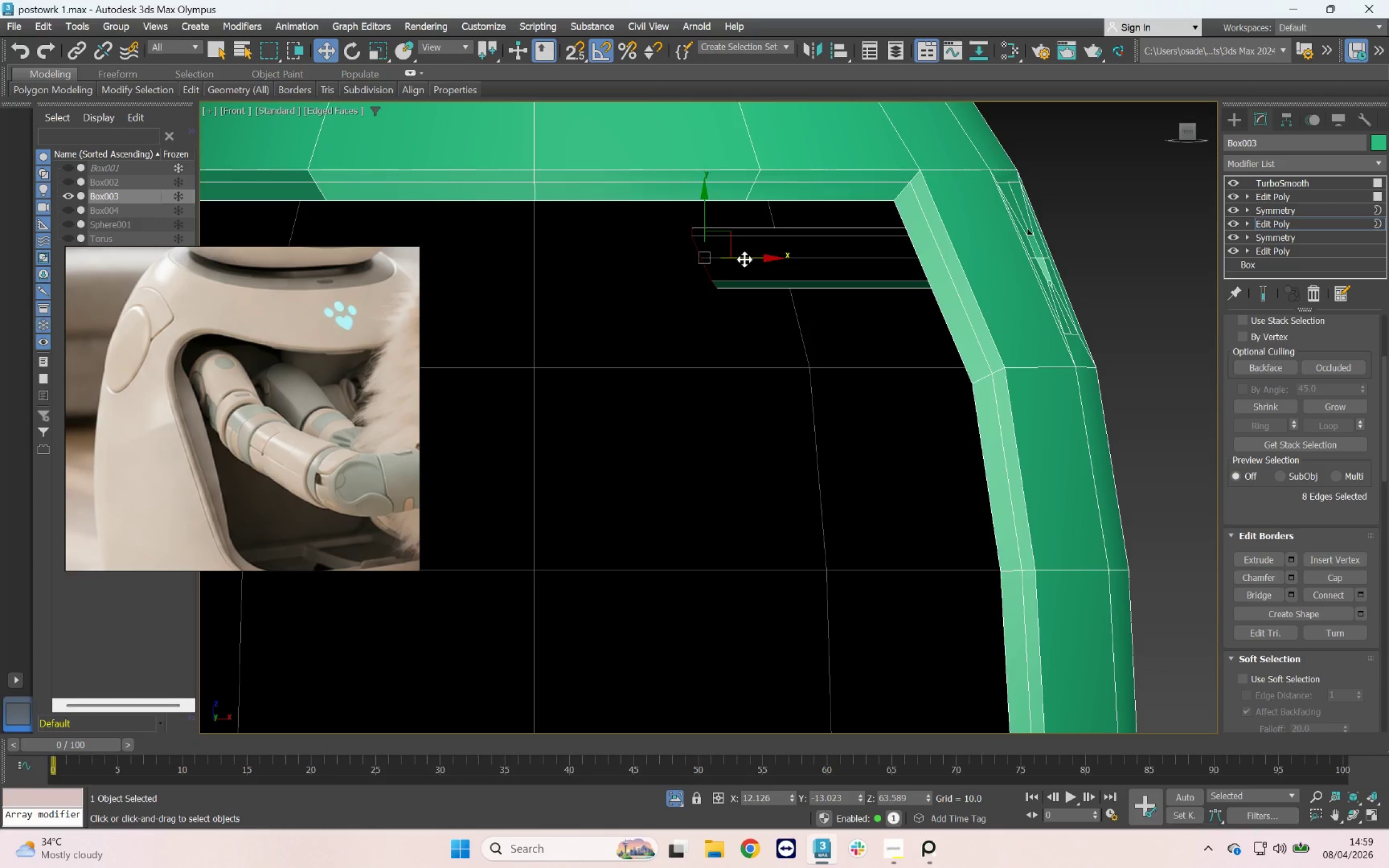 
left_click_drag(start_coordinate=[750, 257], to_coordinate=[714, 252])
 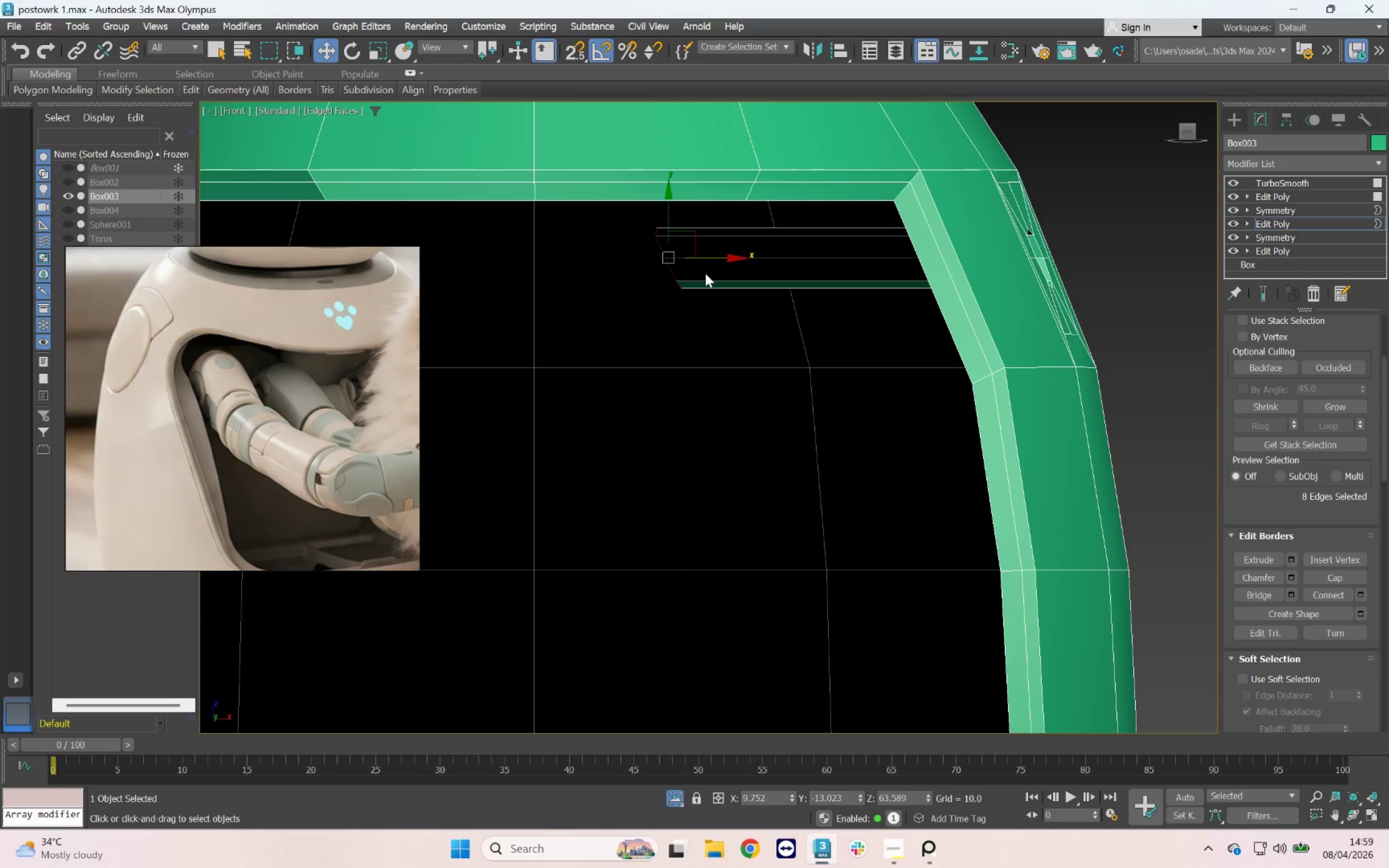 
key(R)
 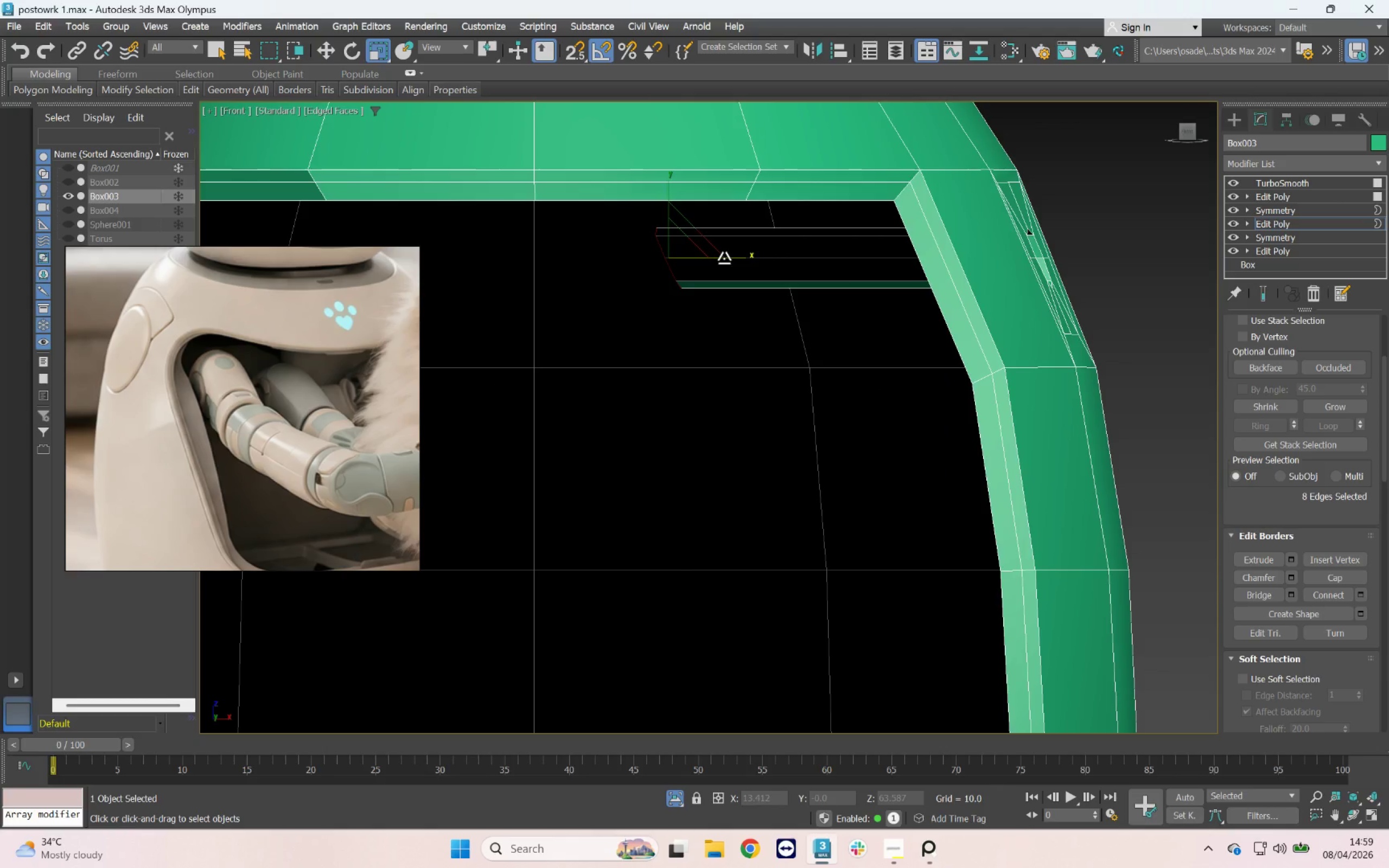 
left_click_drag(start_coordinate=[734, 257], to_coordinate=[582, 263])
 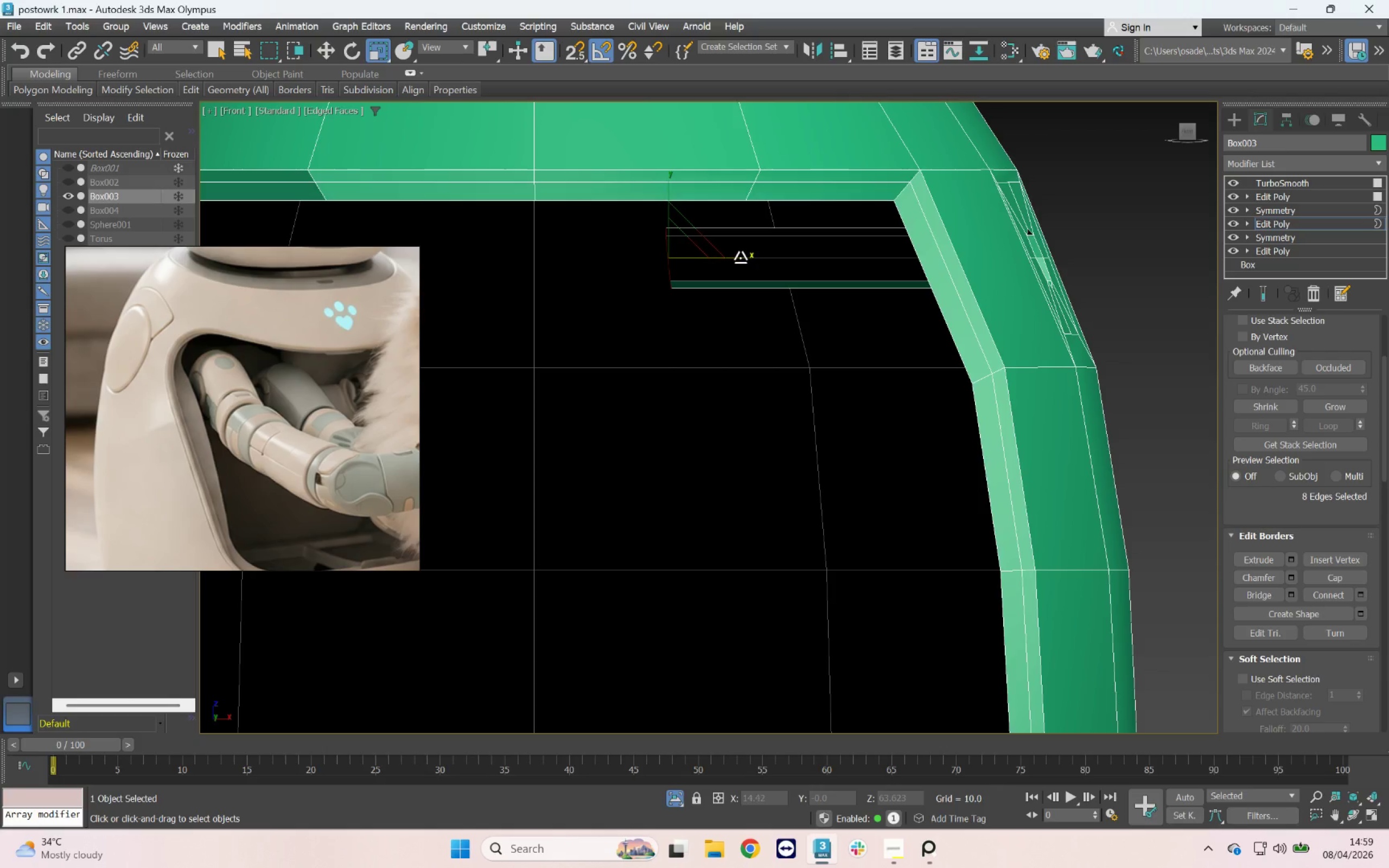 
left_click([705, 258])
 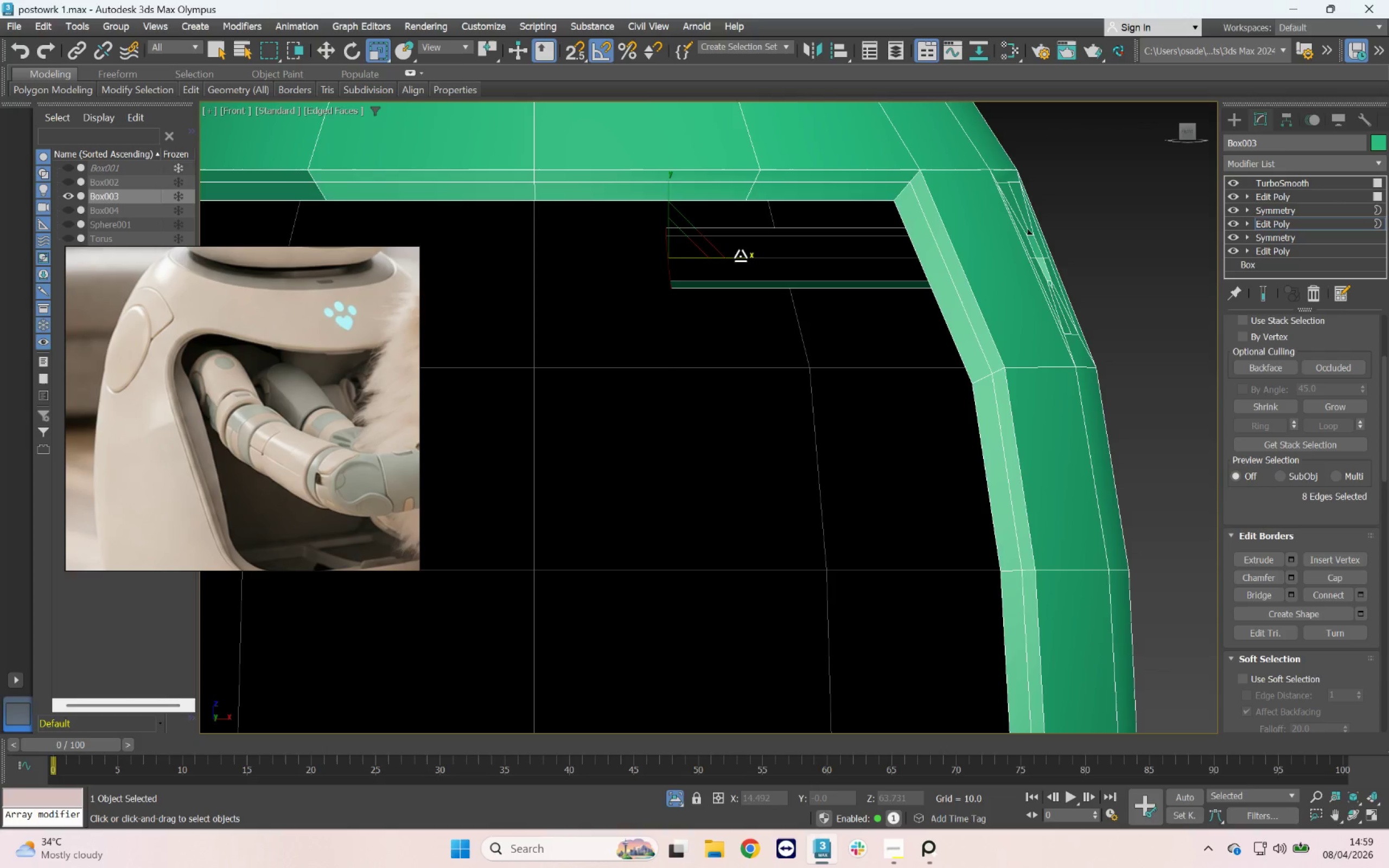 
left_click_drag(start_coordinate=[740, 256], to_coordinate=[57, 230])
 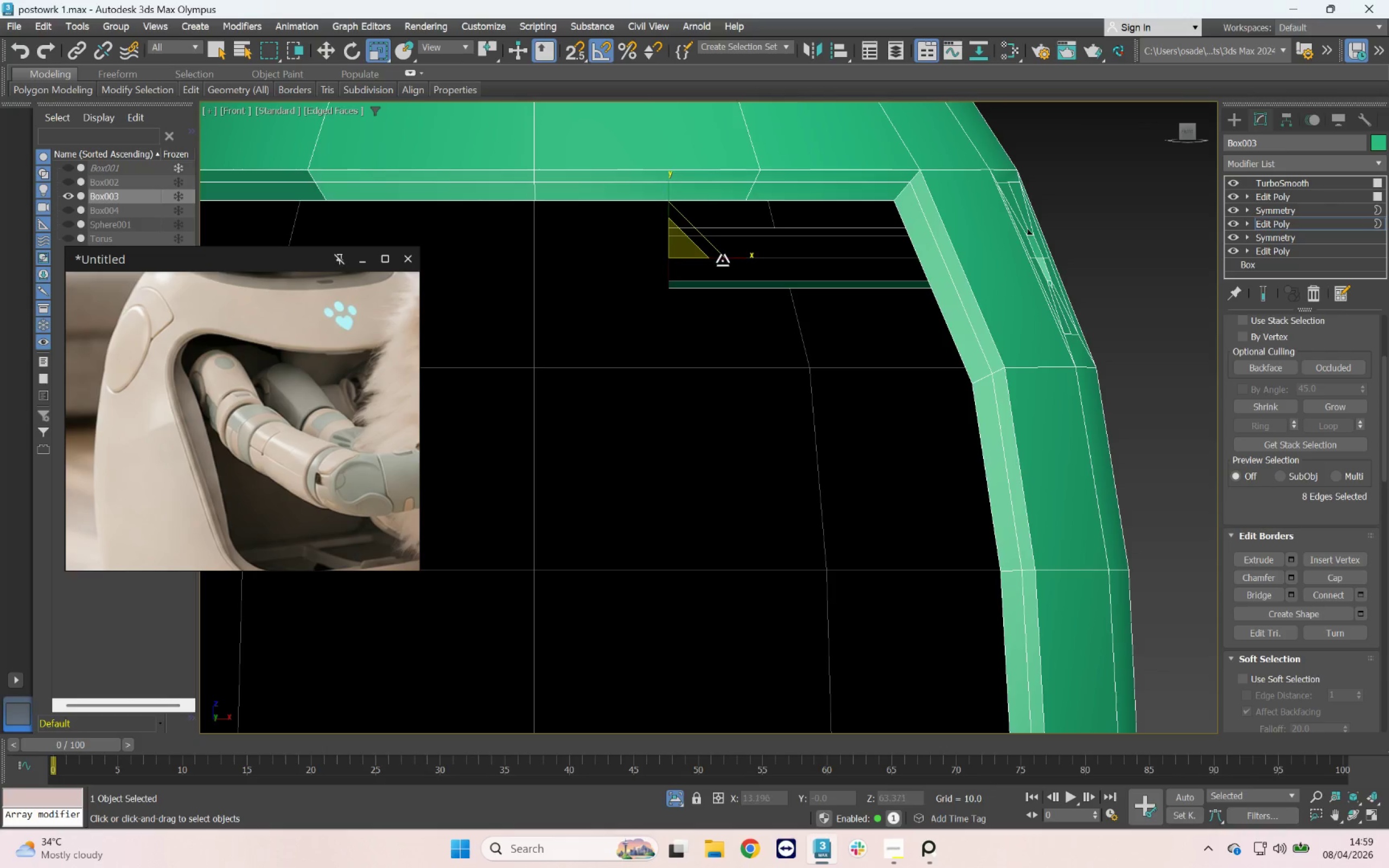 
left_click_drag(start_coordinate=[725, 257], to_coordinate=[497, 256])
 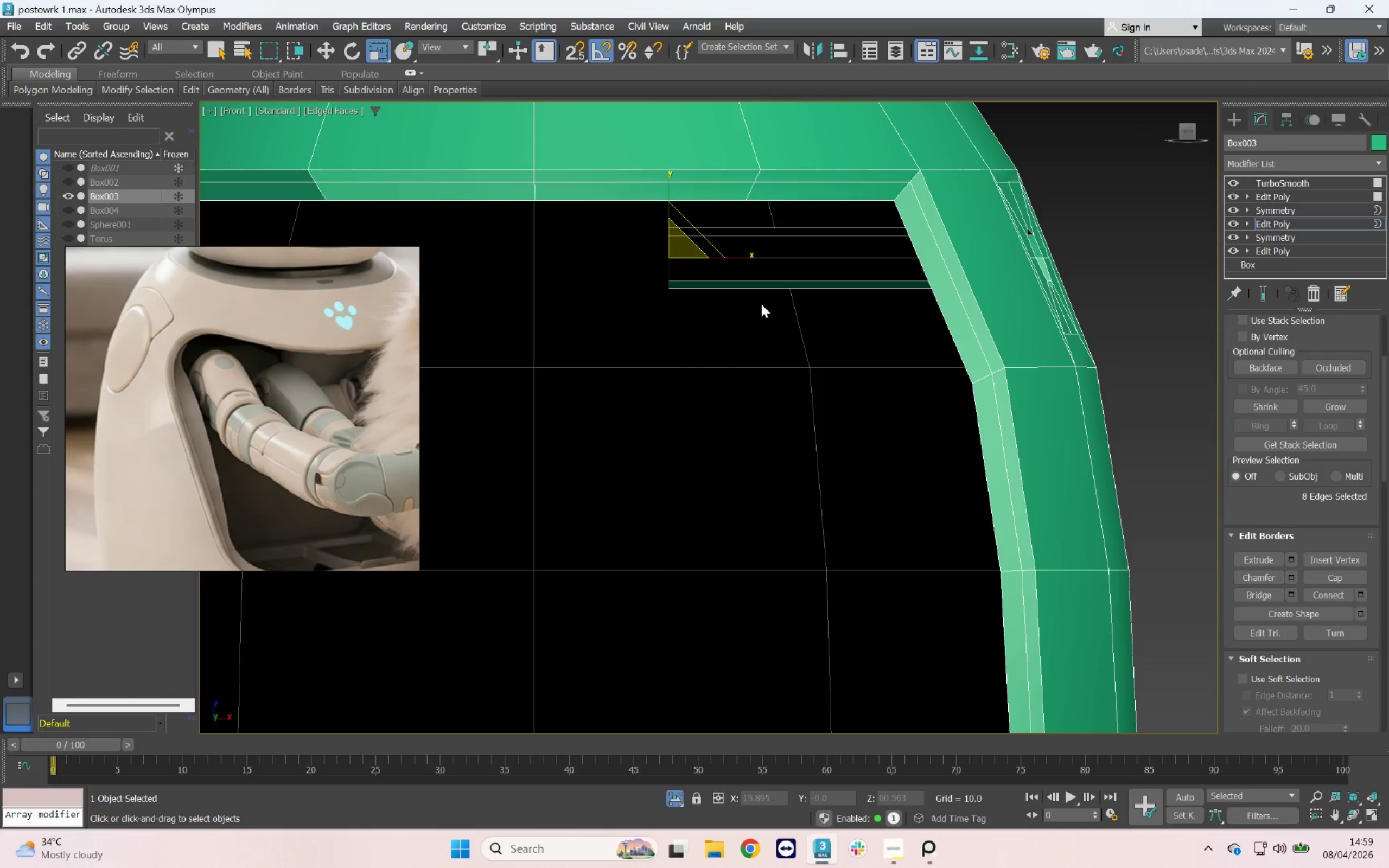 
scroll: coordinate [814, 331], scroll_direction: down, amount: 3.0
 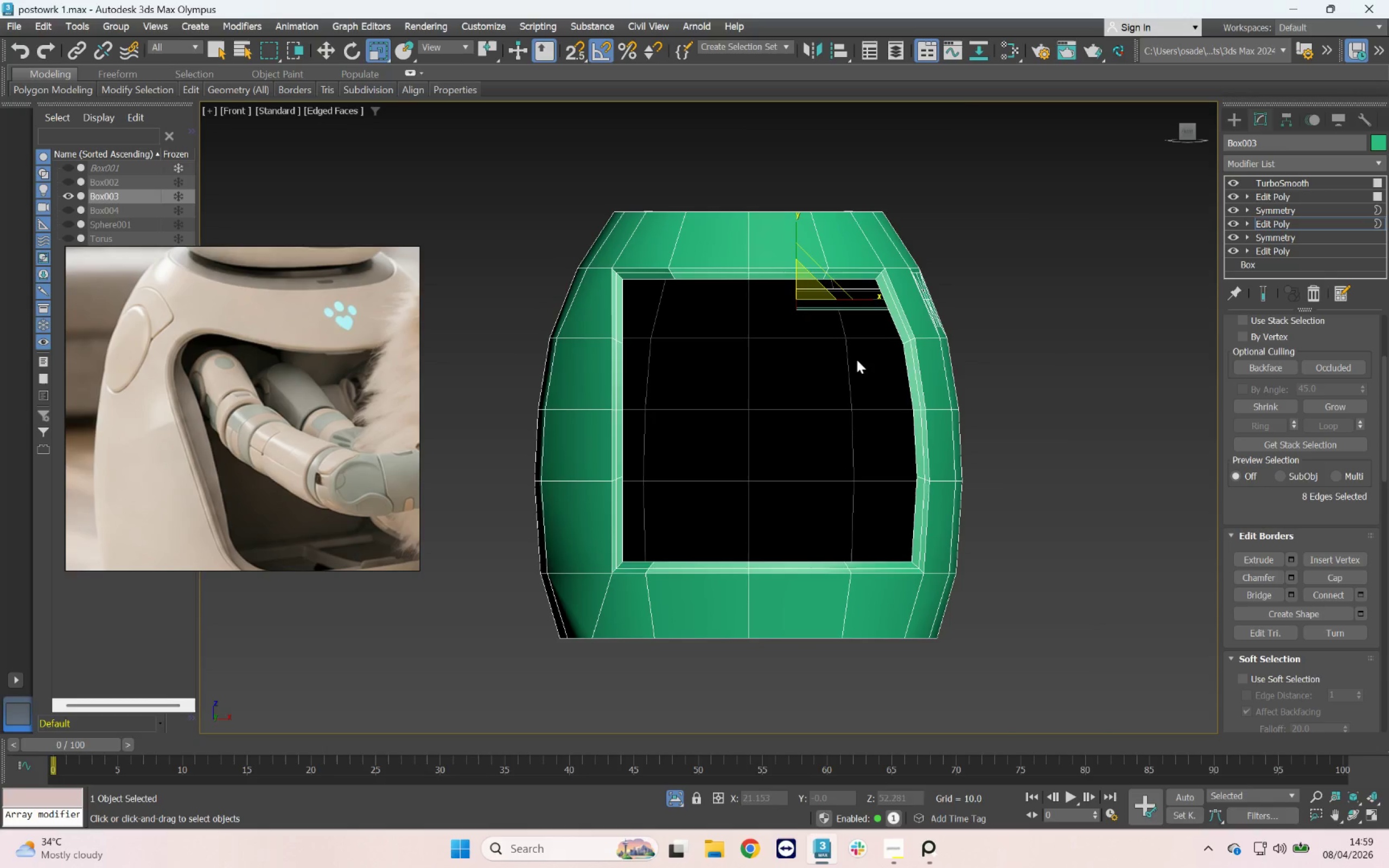 
hold_key(key=AltLeft, duration=9.42)
 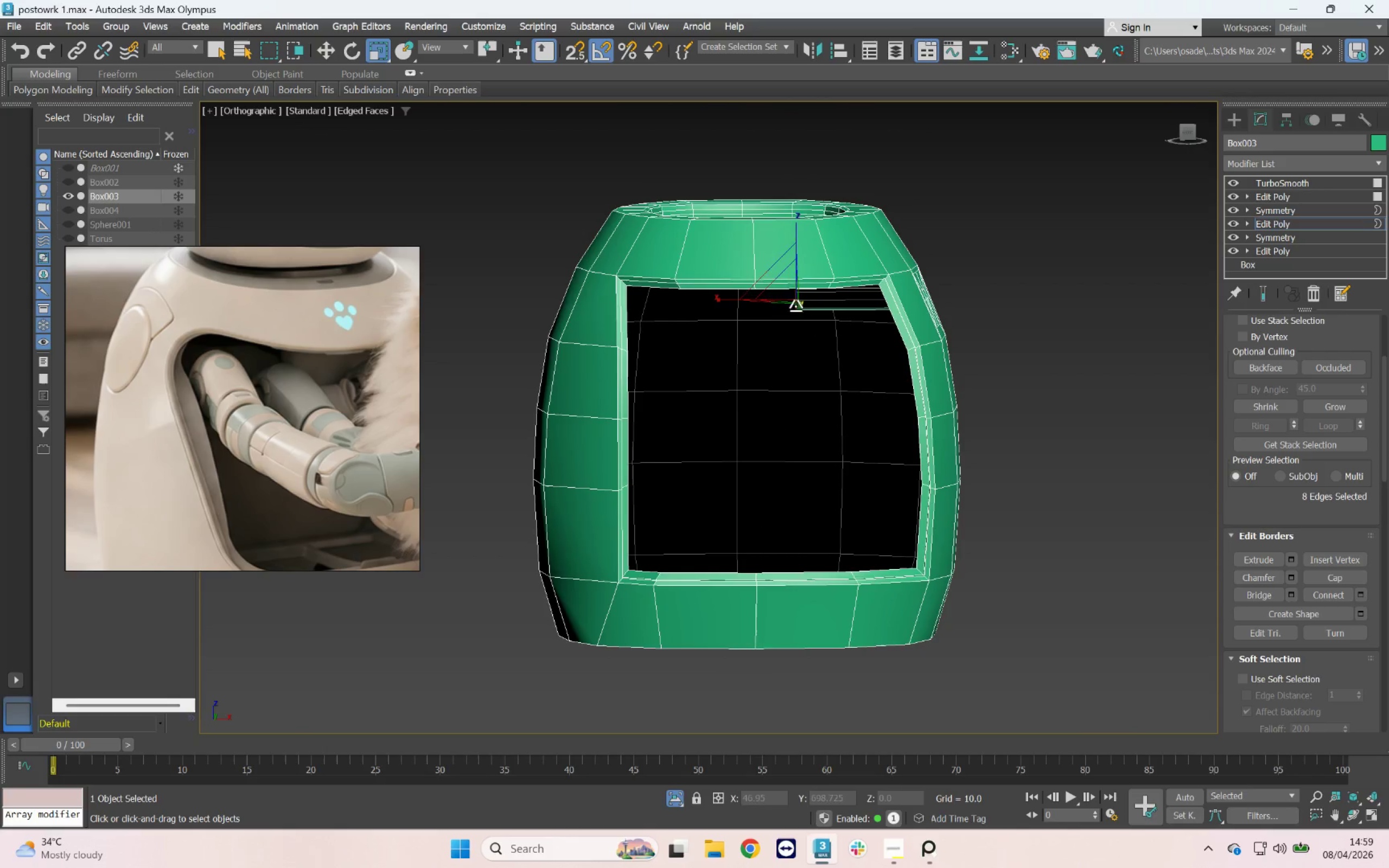 
key(W)
 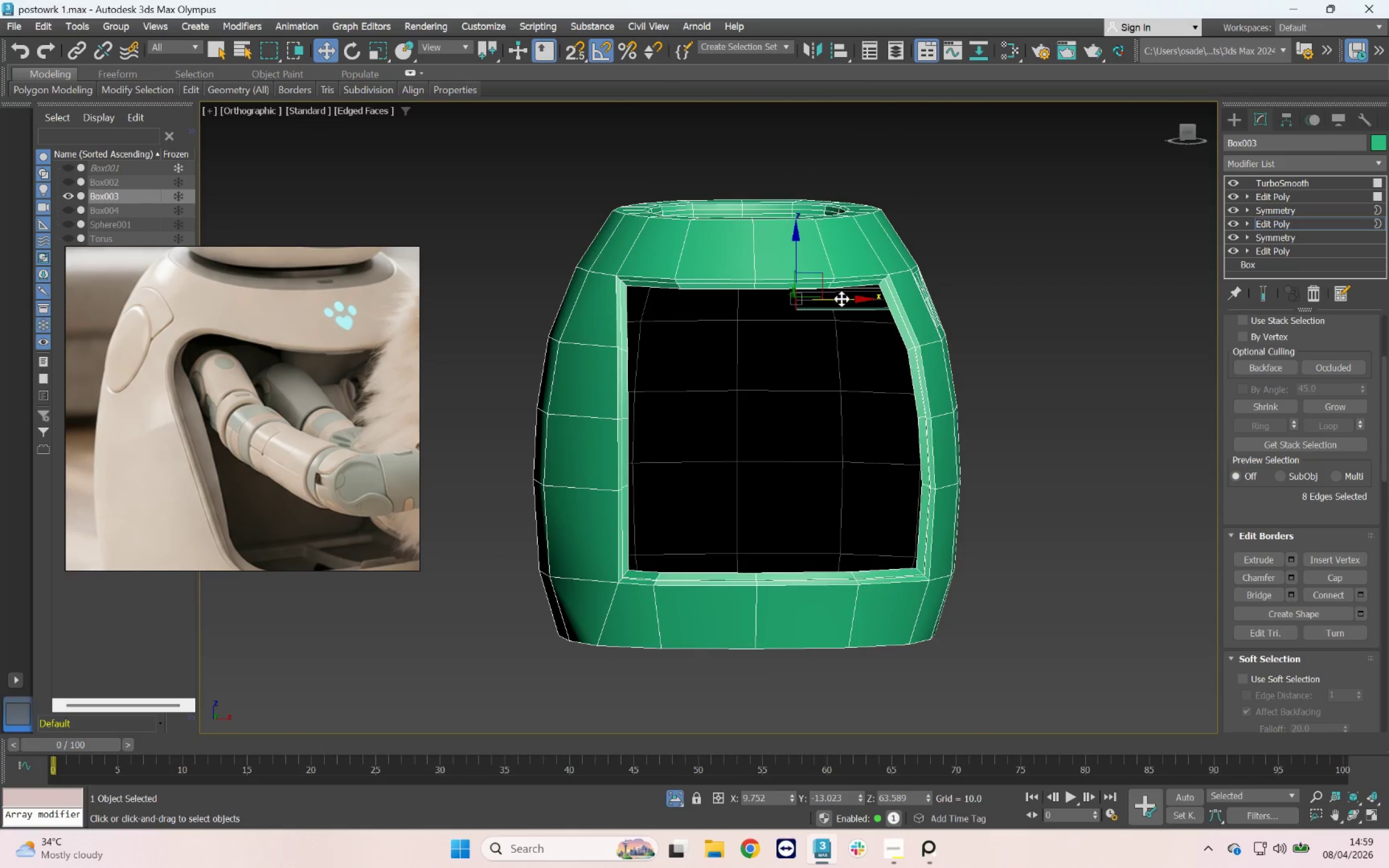 
left_click_drag(start_coordinate=[840, 298], to_coordinate=[737, 290])
 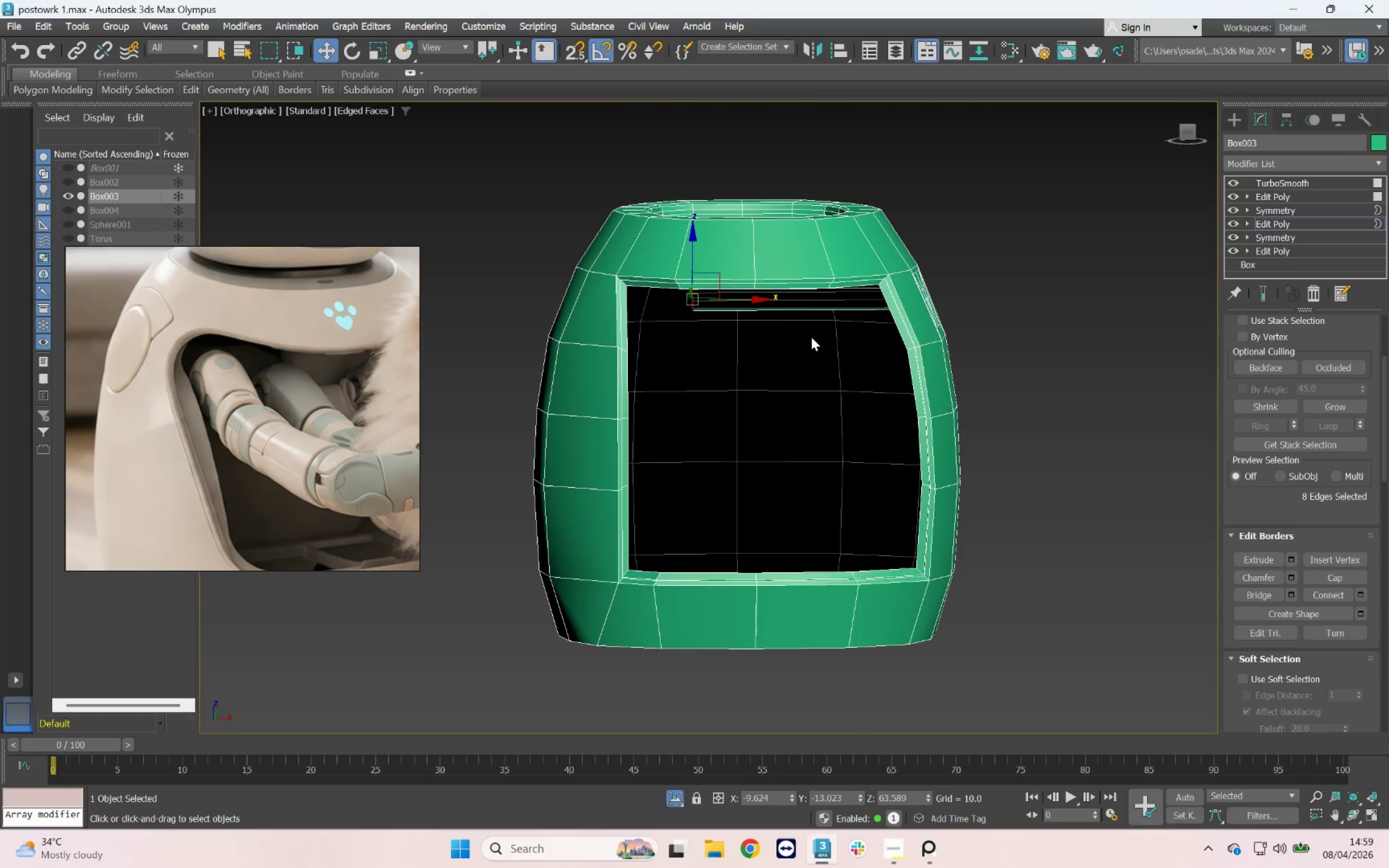 
hold_key(key=AltLeft, duration=2.14)
 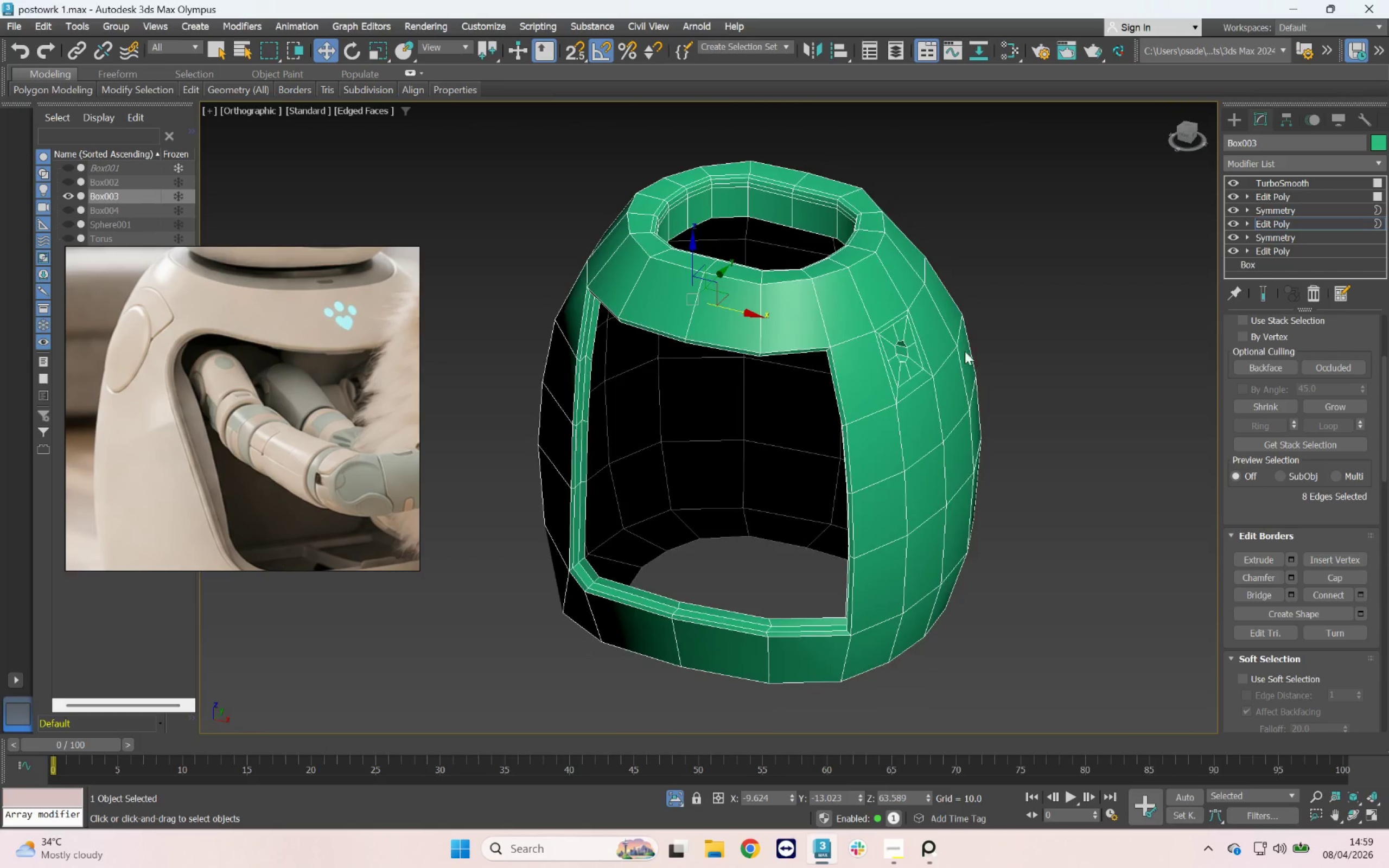 
scroll: coordinate [919, 343], scroll_direction: up, amount: 3.0
 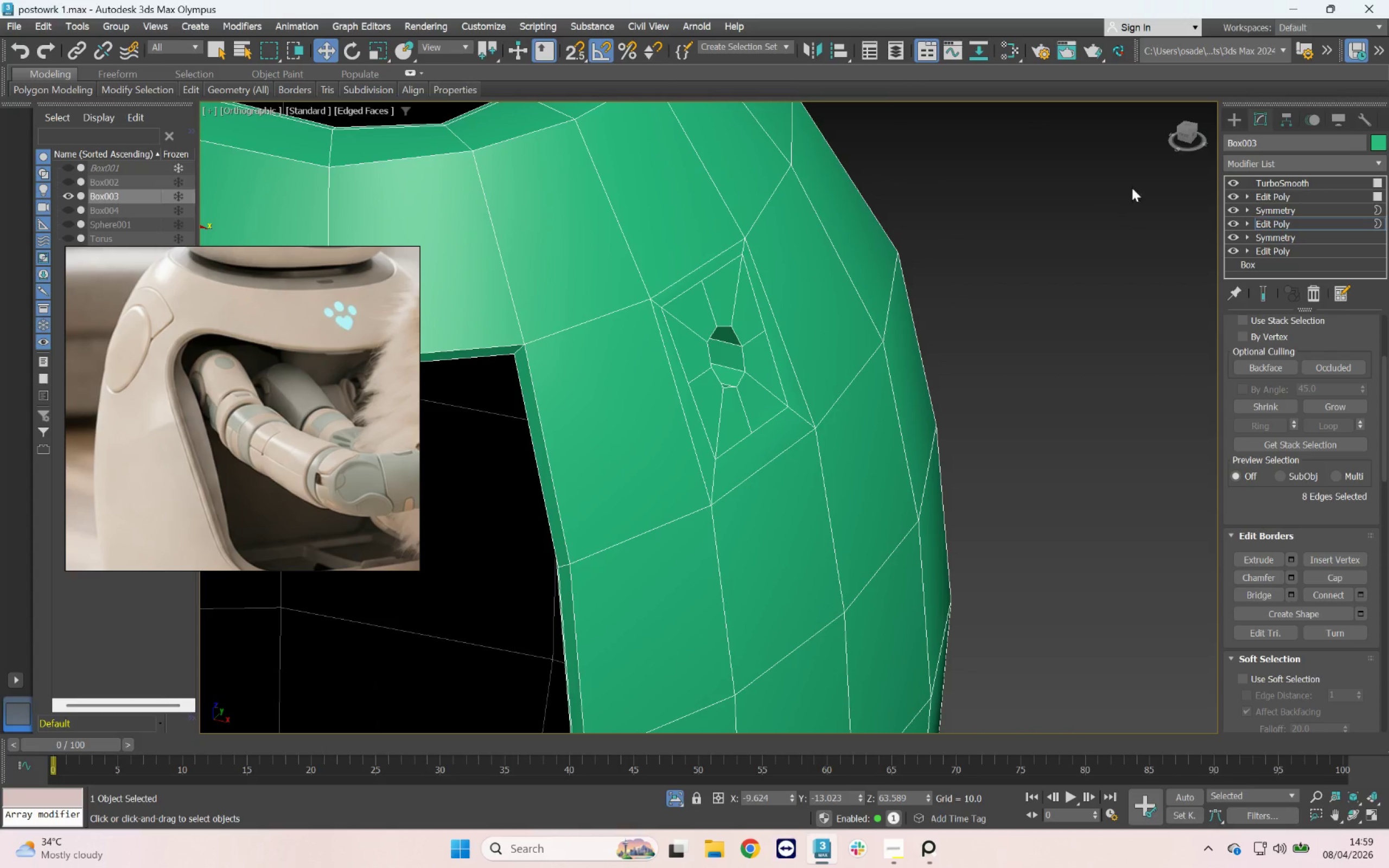 
left_click([1194, 133])
 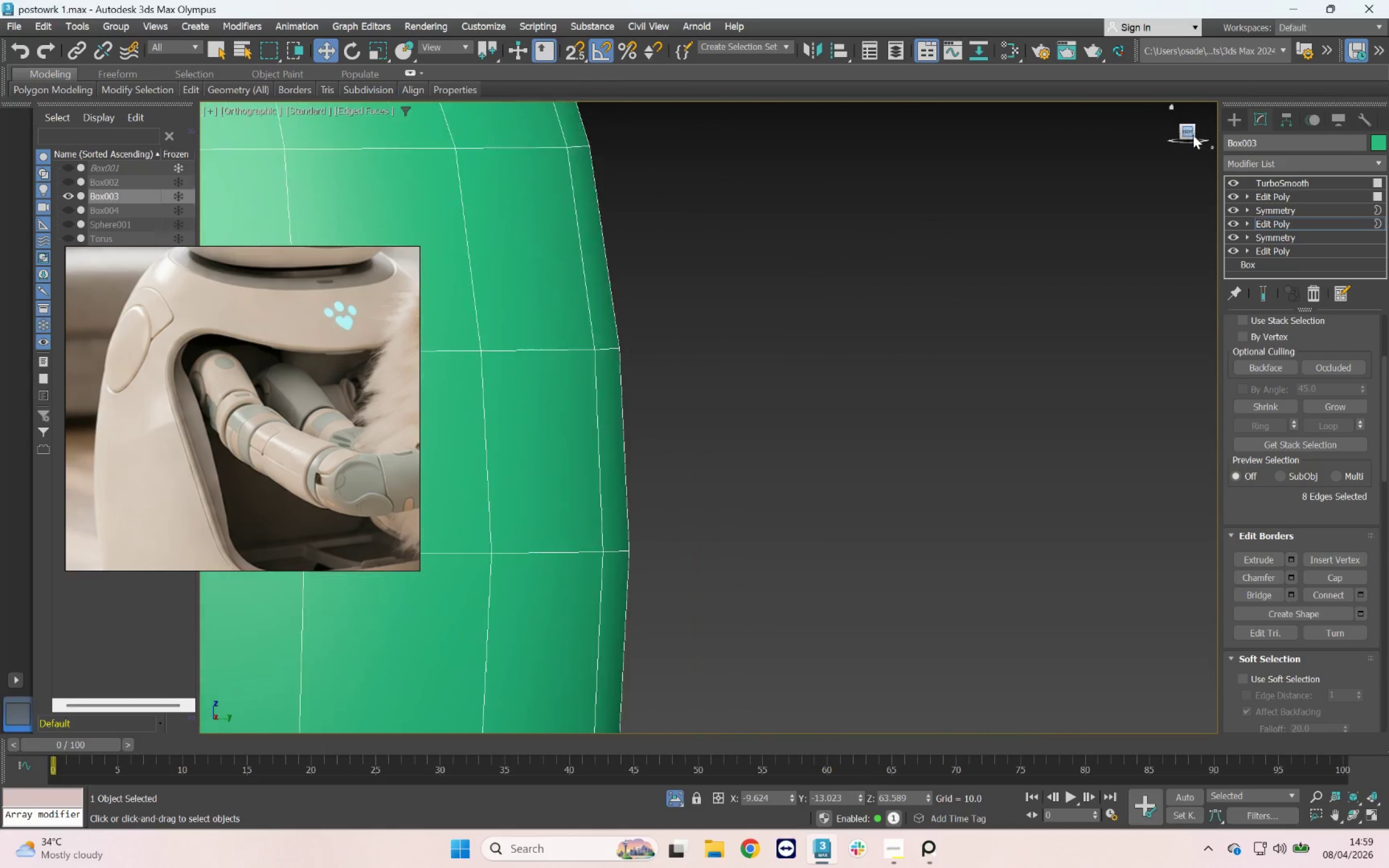 
scroll: coordinate [888, 266], scroll_direction: down, amount: 3.0
 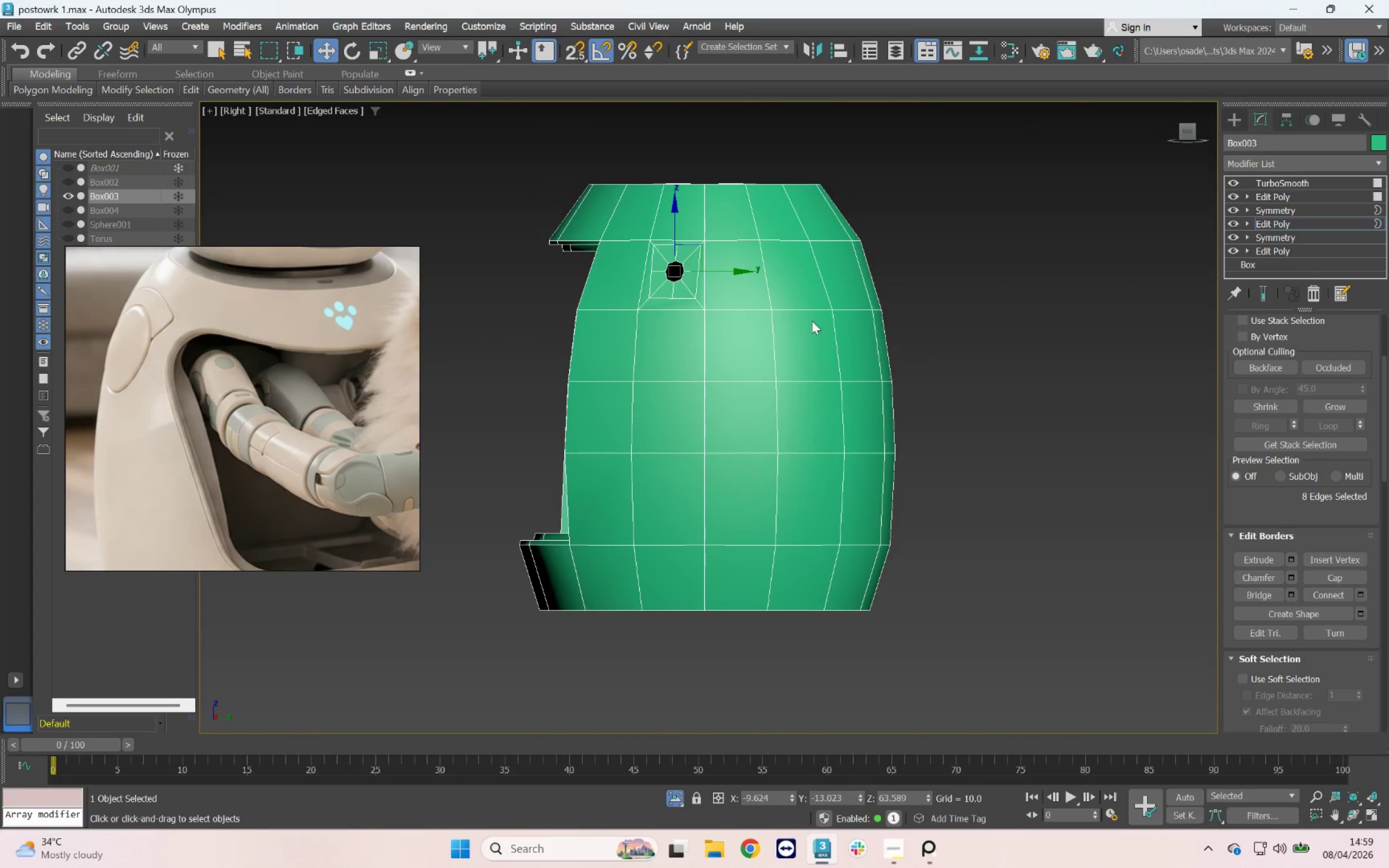 
scroll: coordinate [681, 274], scroll_direction: up, amount: 1.0
 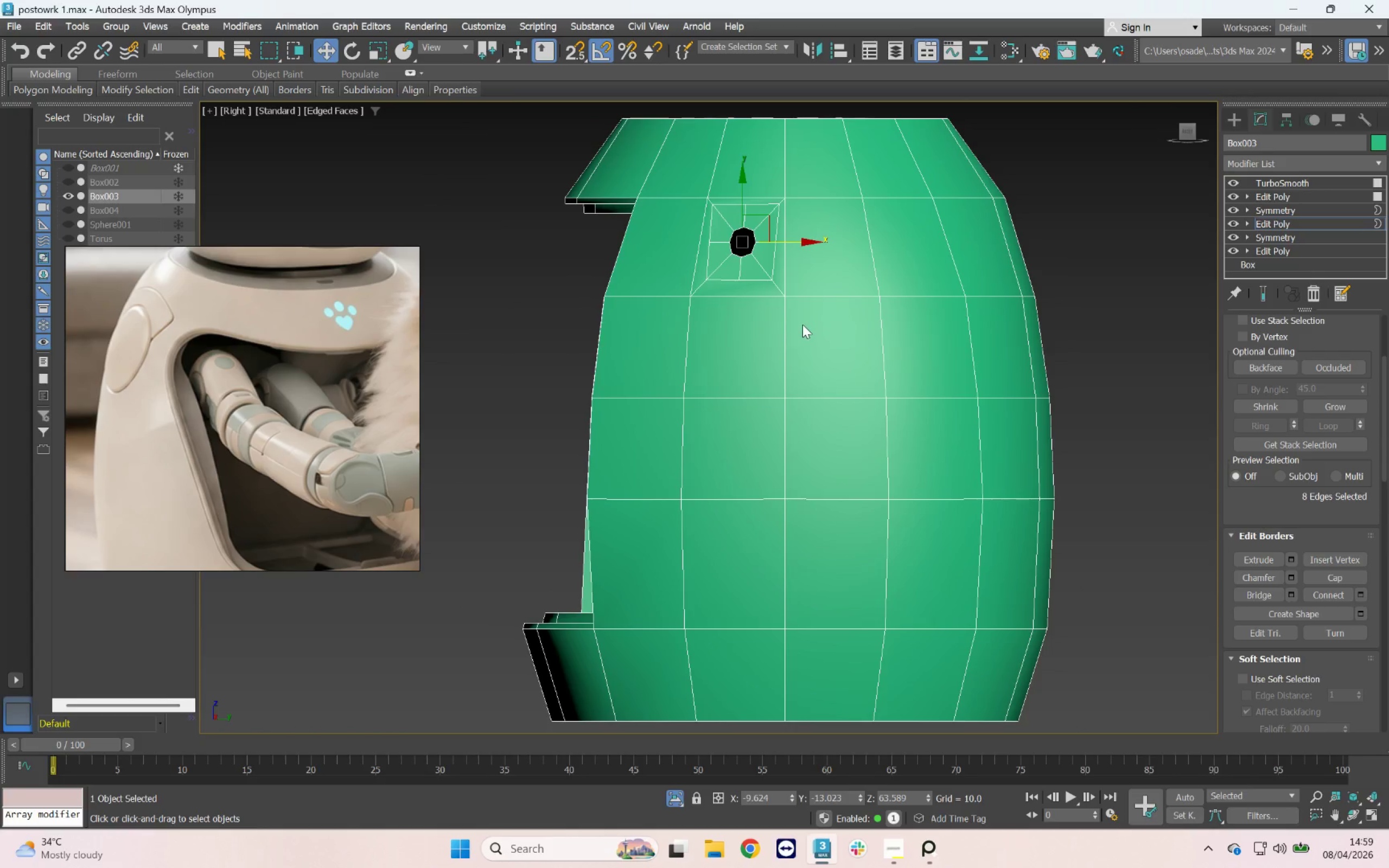 
hold_key(key=AltLeft, duration=4.0)
 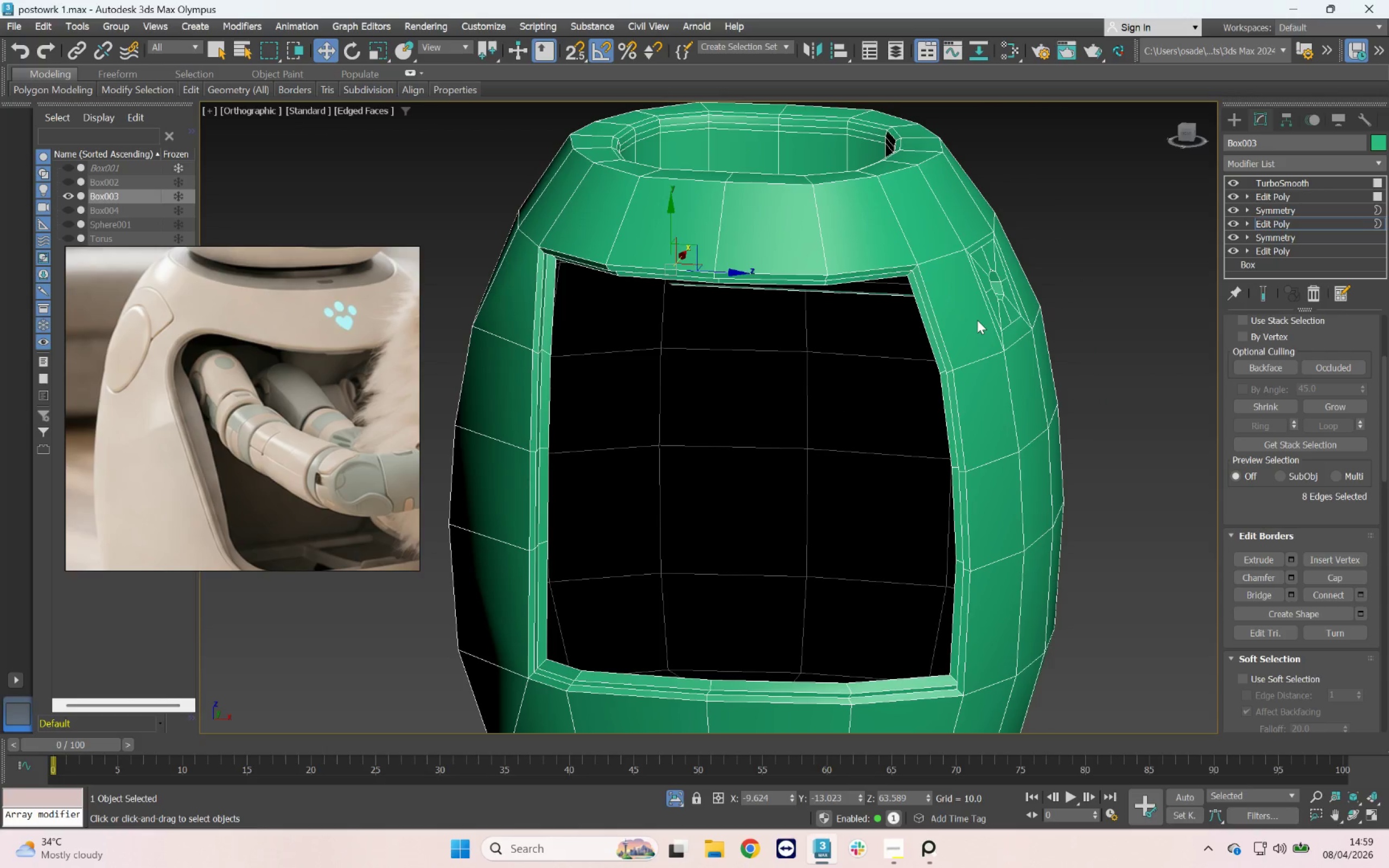 
key(Control+Z)
 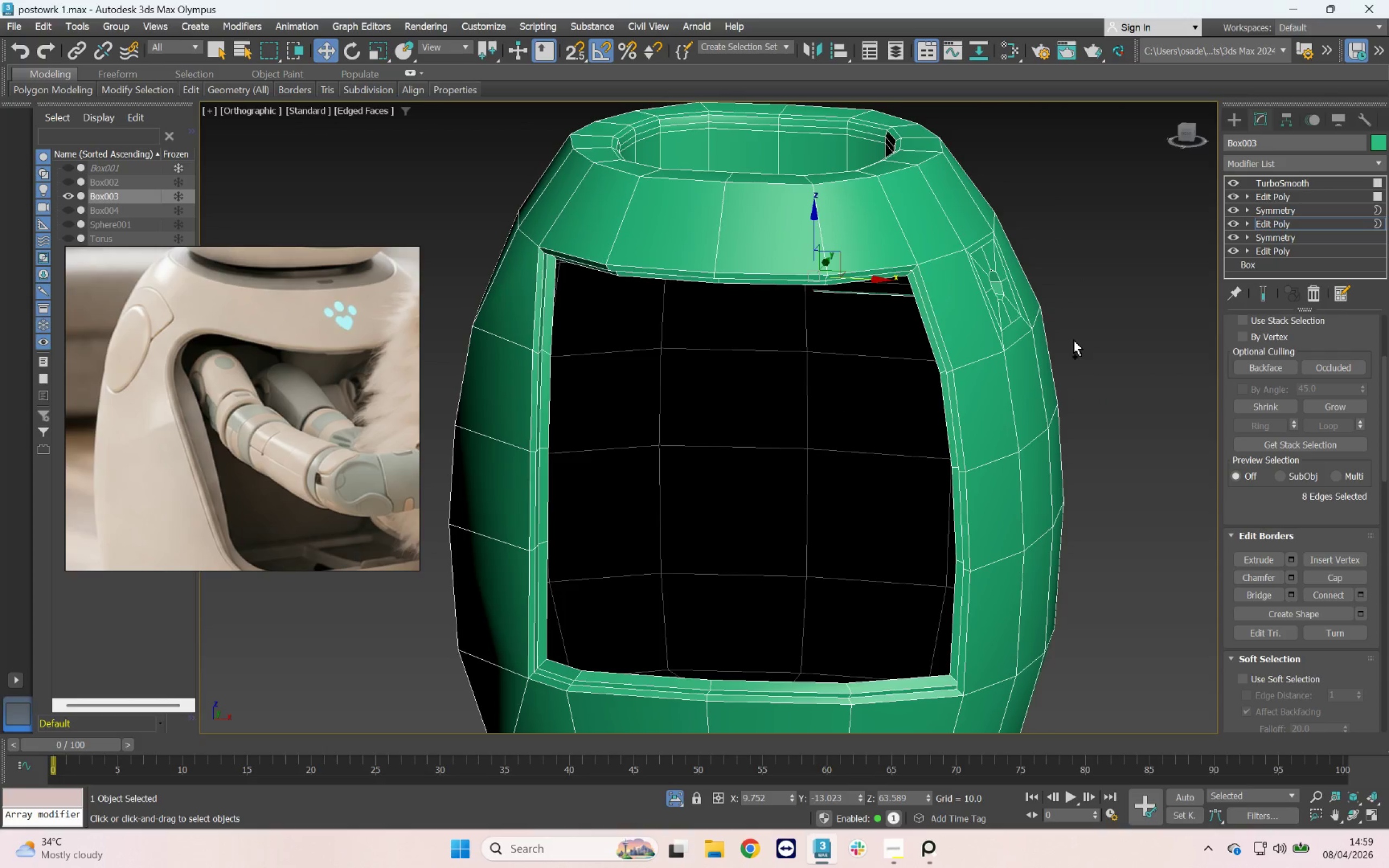 
key(Control+Z)
 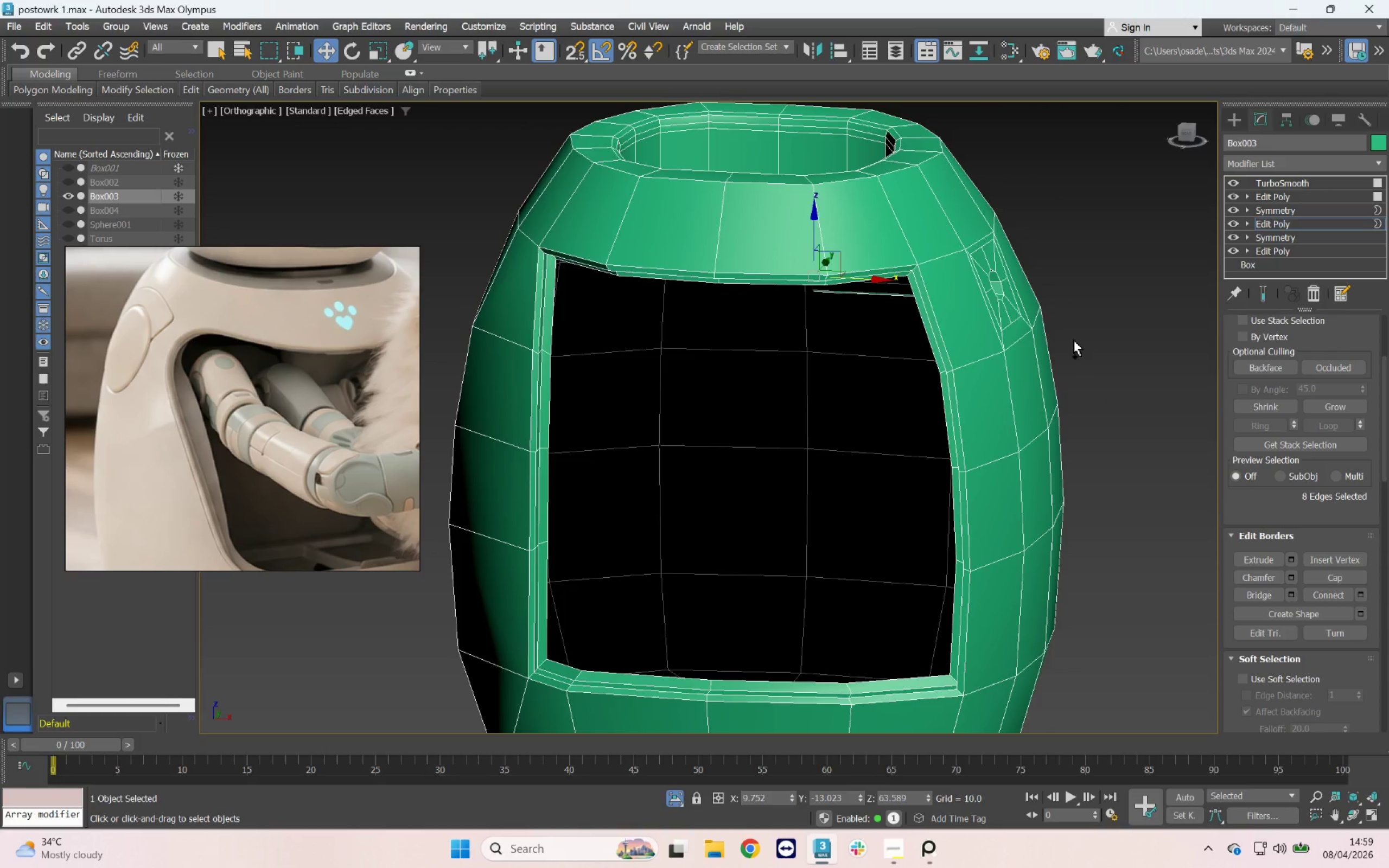 
key(Control+Z)
 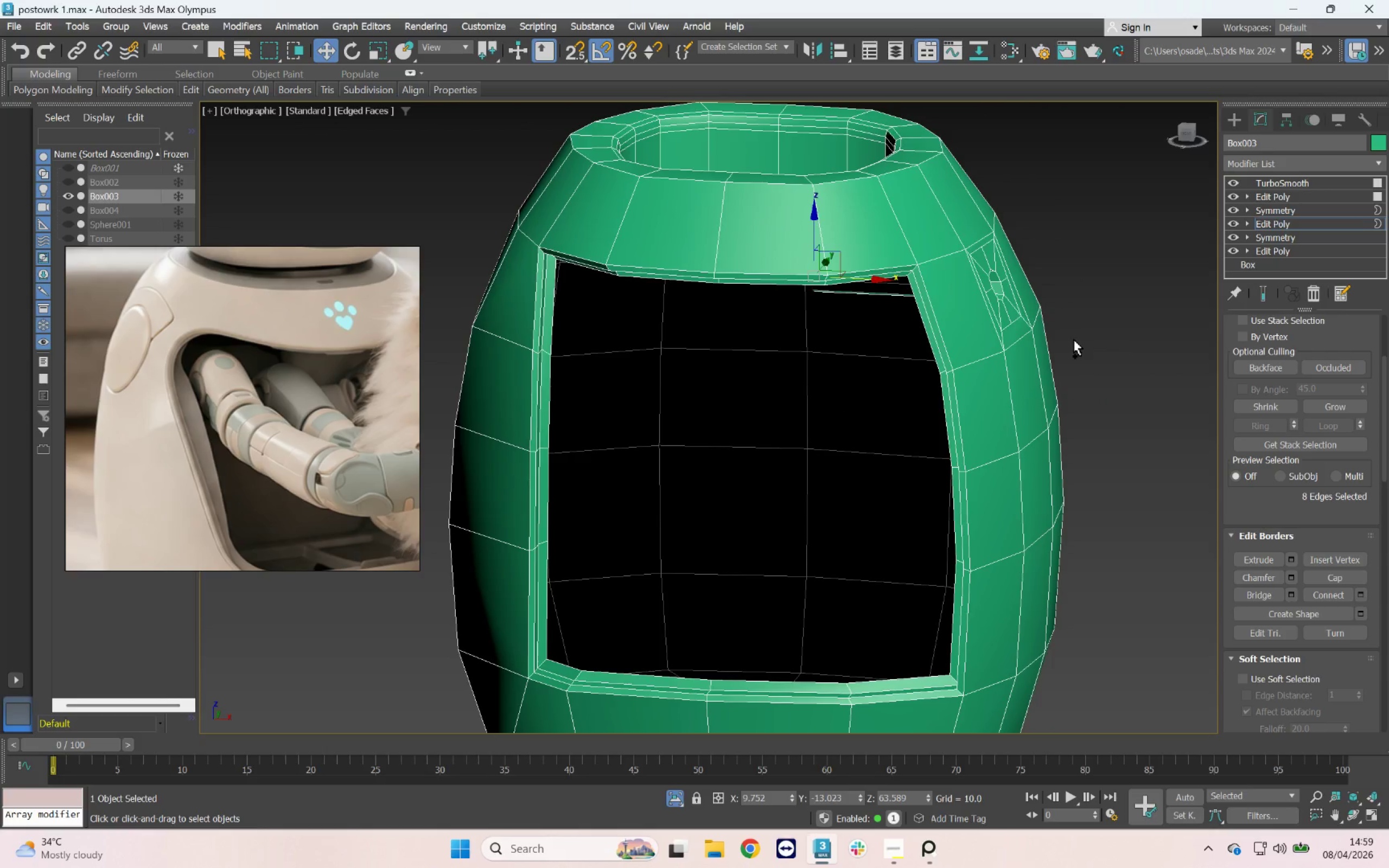 
key(Control+Z)
 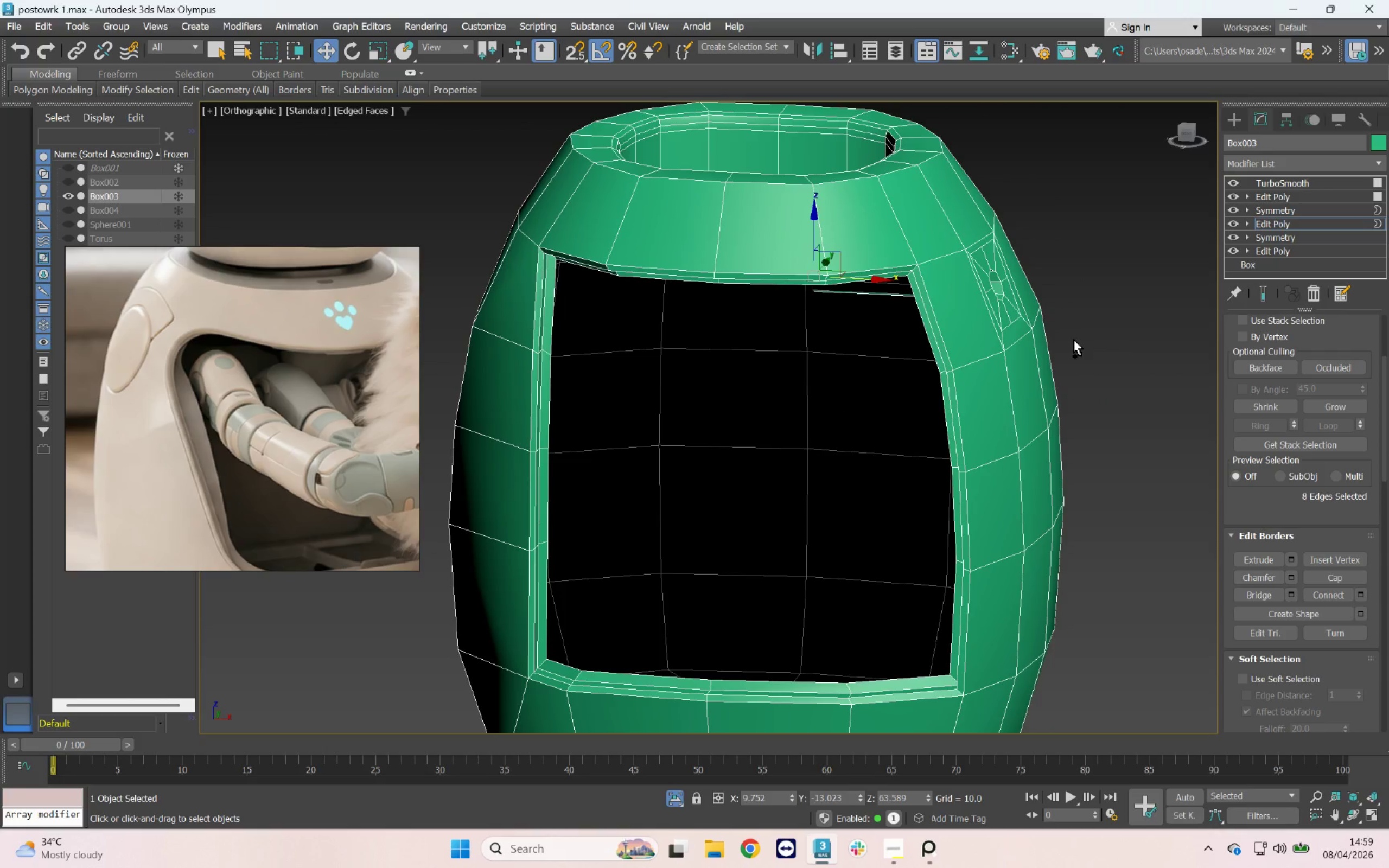 
key(Control+Z)
 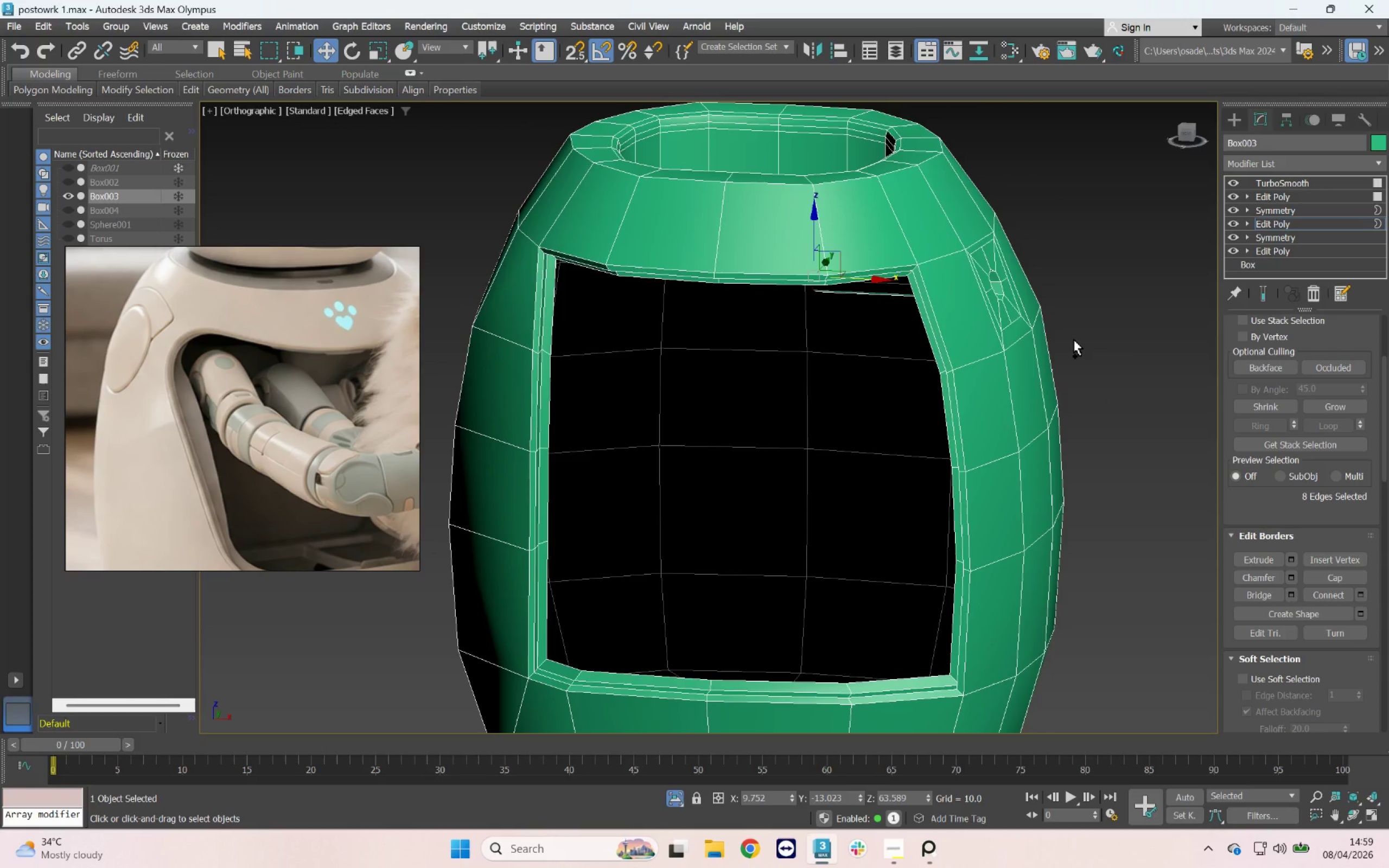 
key(Control+Z)
 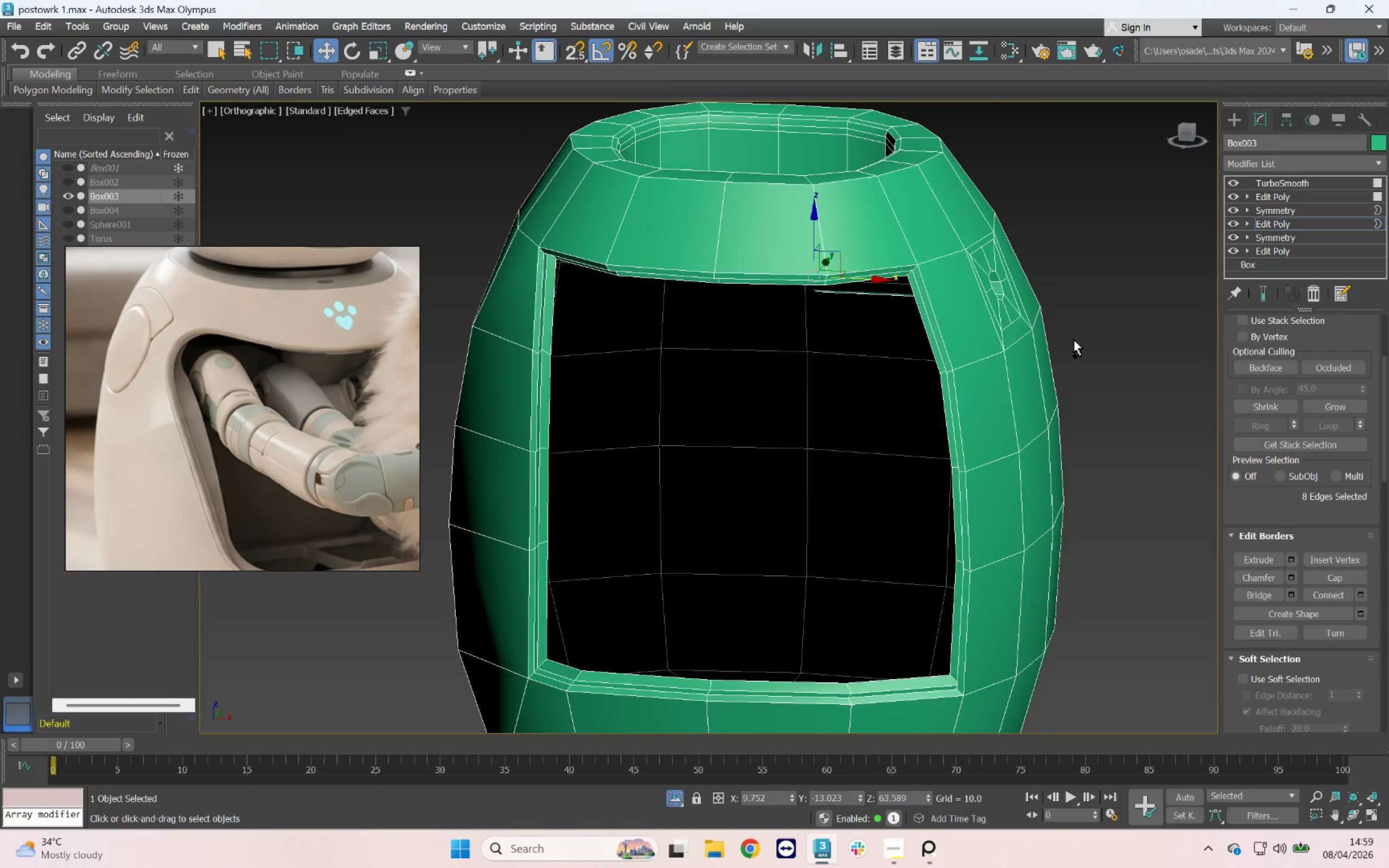 
key(Control+Z)
 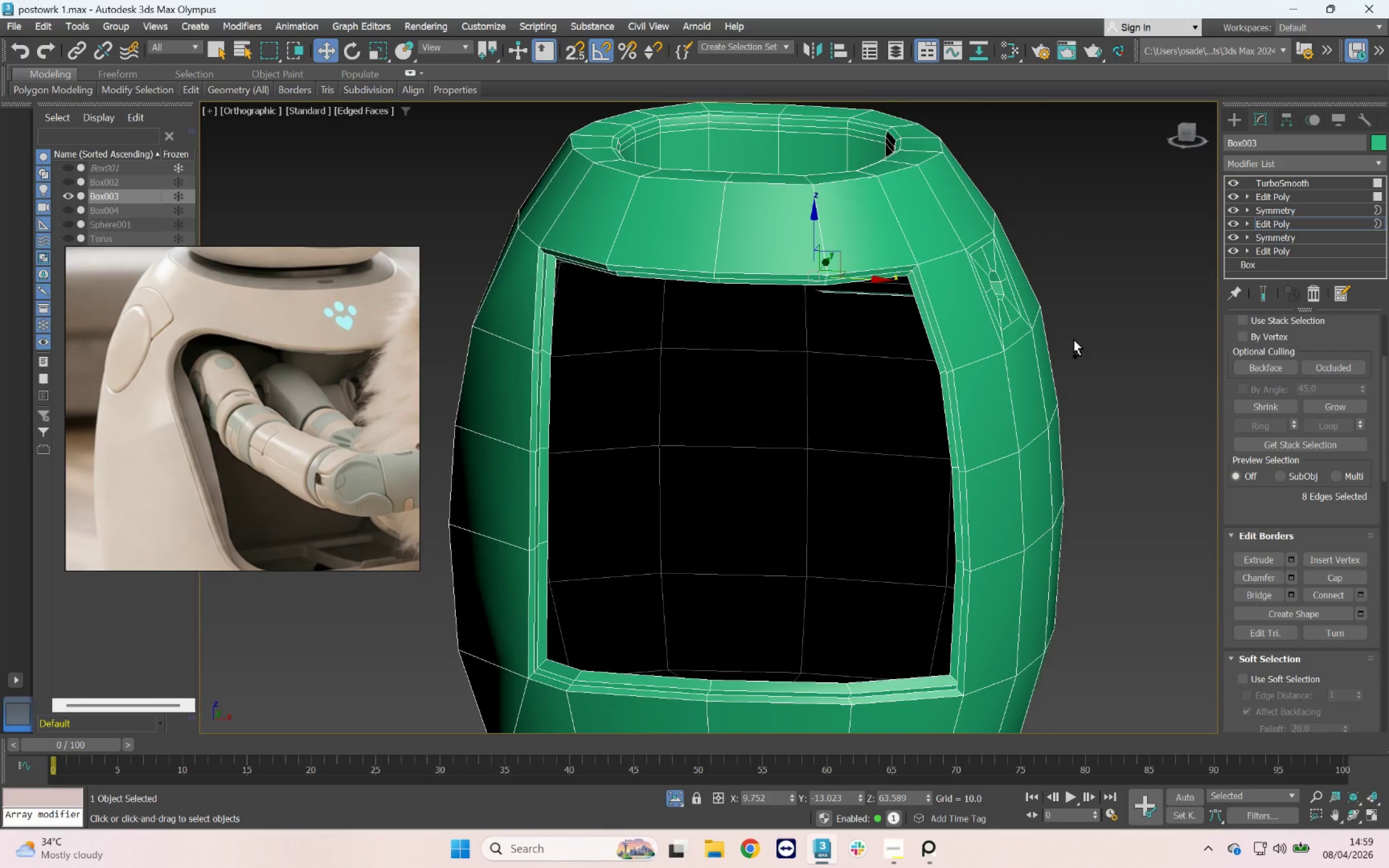 
key(Control+Z)
 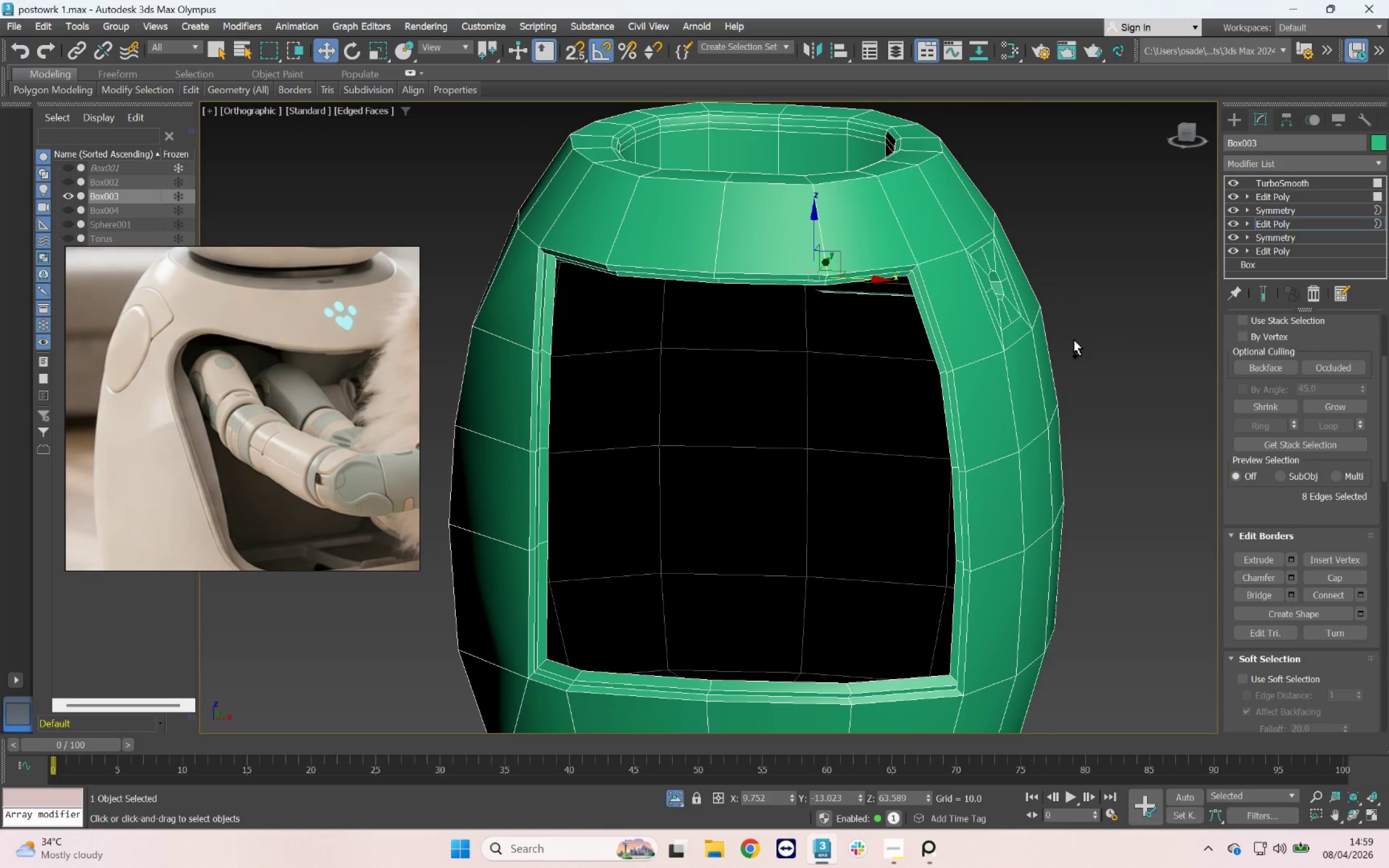 
key(Control+Z)
 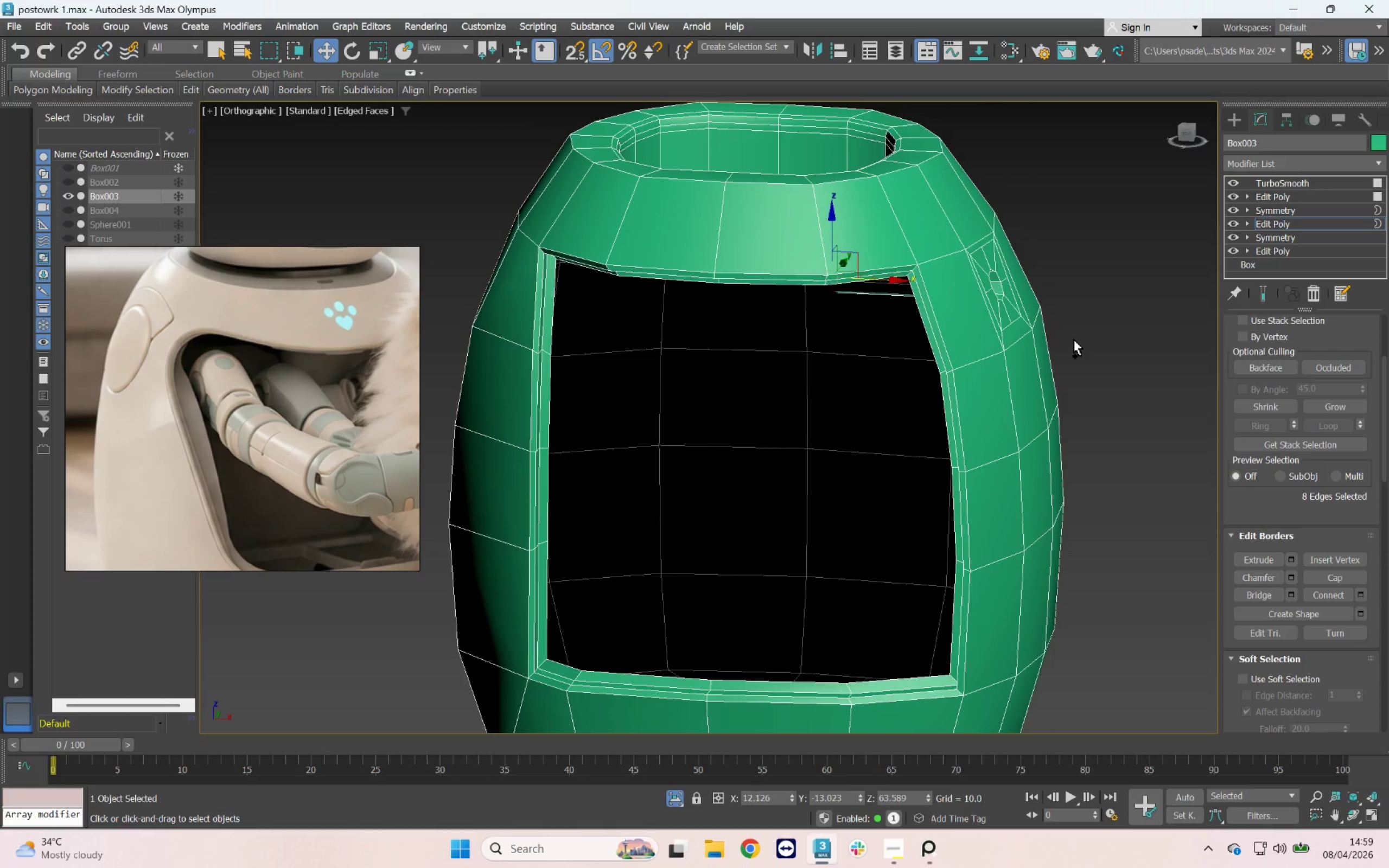 
key(Control+Z)
 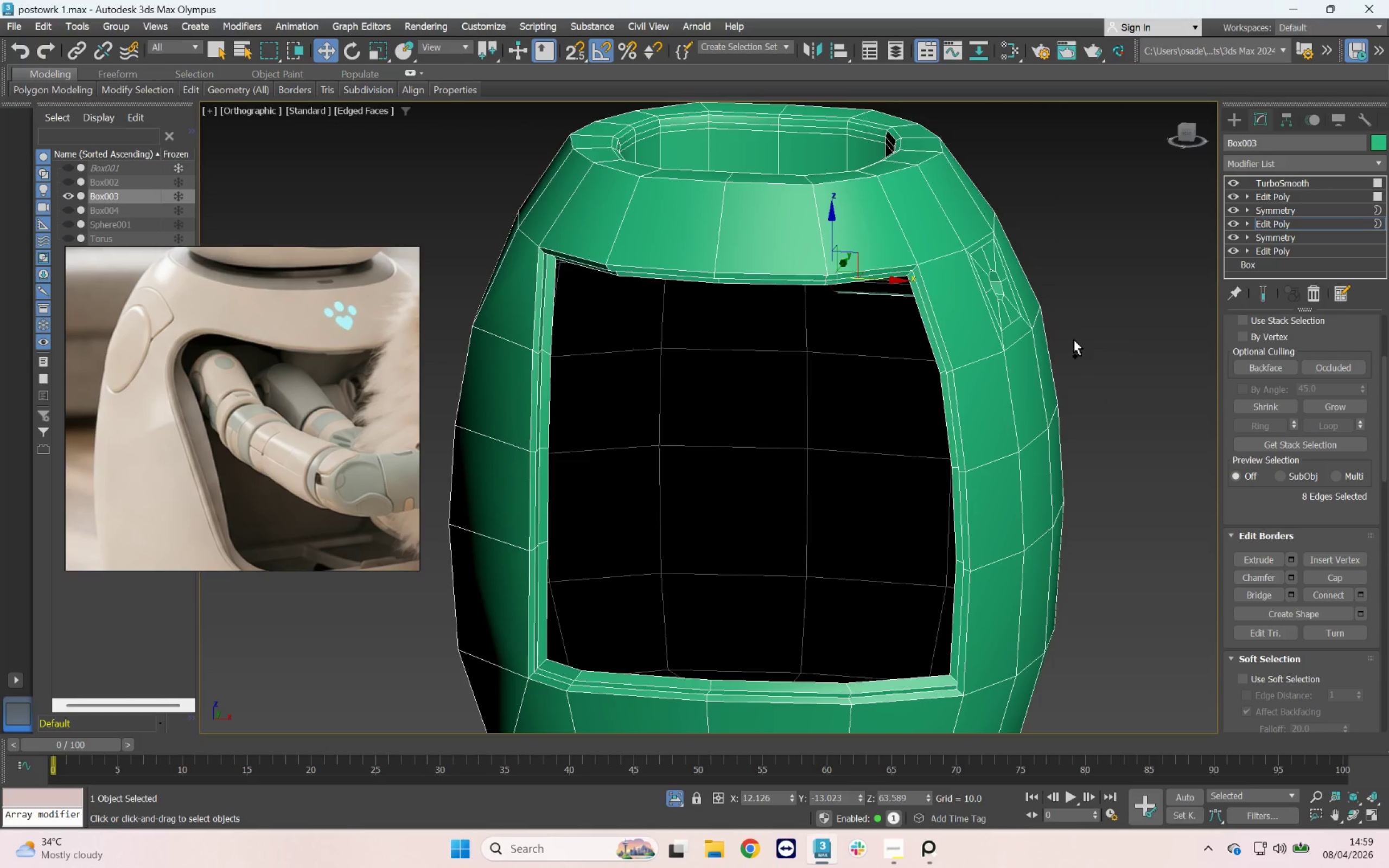 
key(Control+Z)
 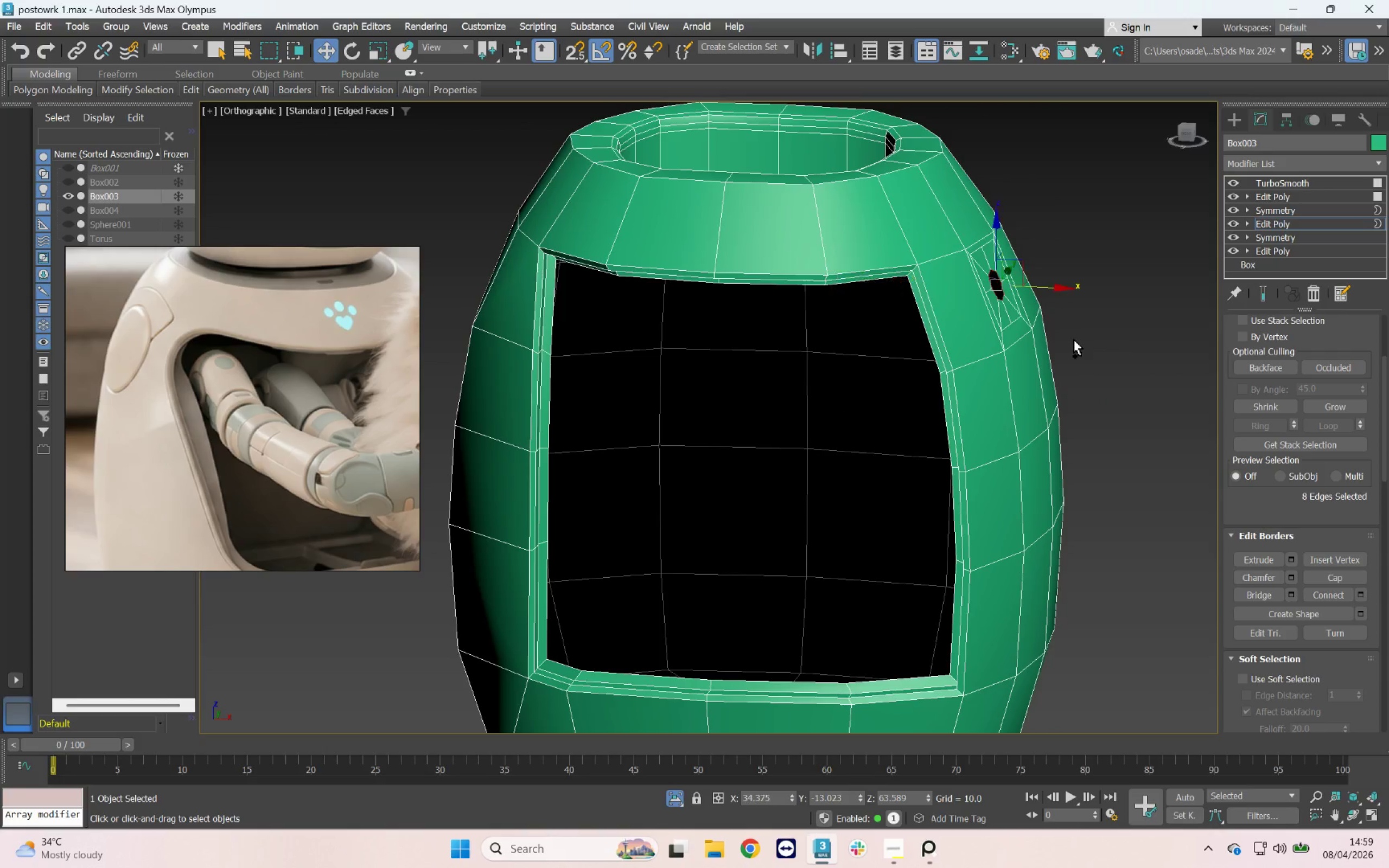 
key(Control+Z)
 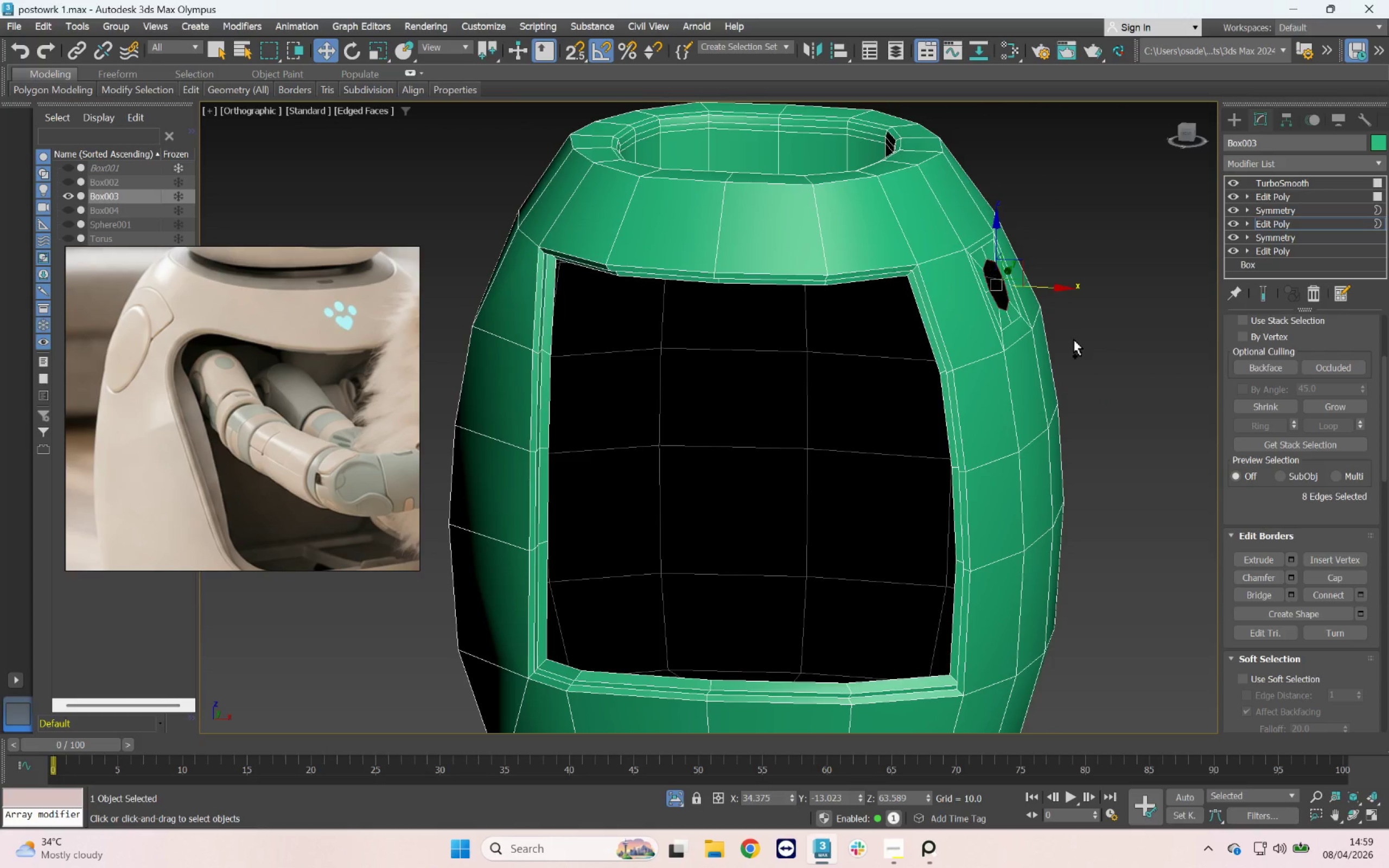 
key(Control+Z)
 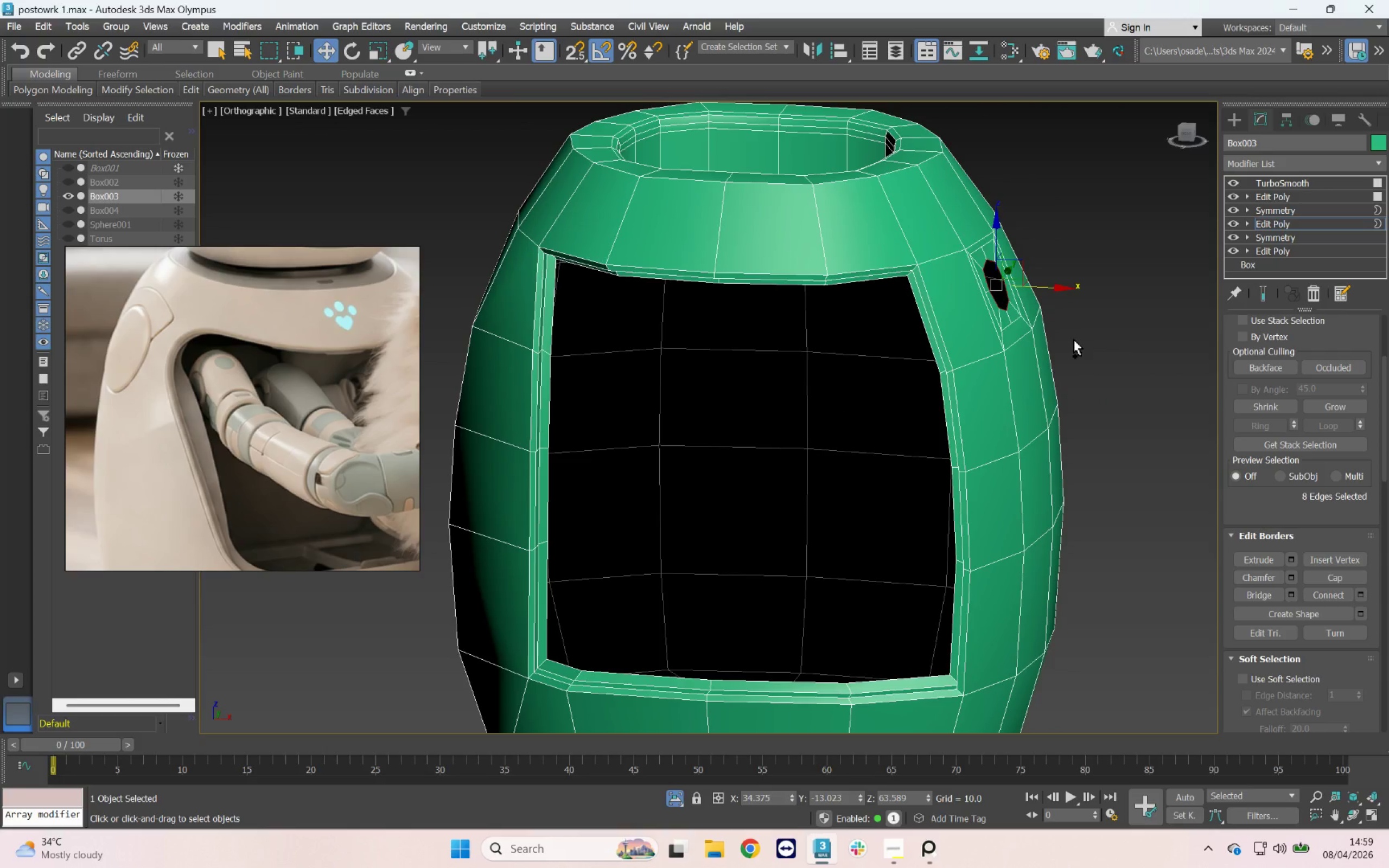 
key(Control+Z)
 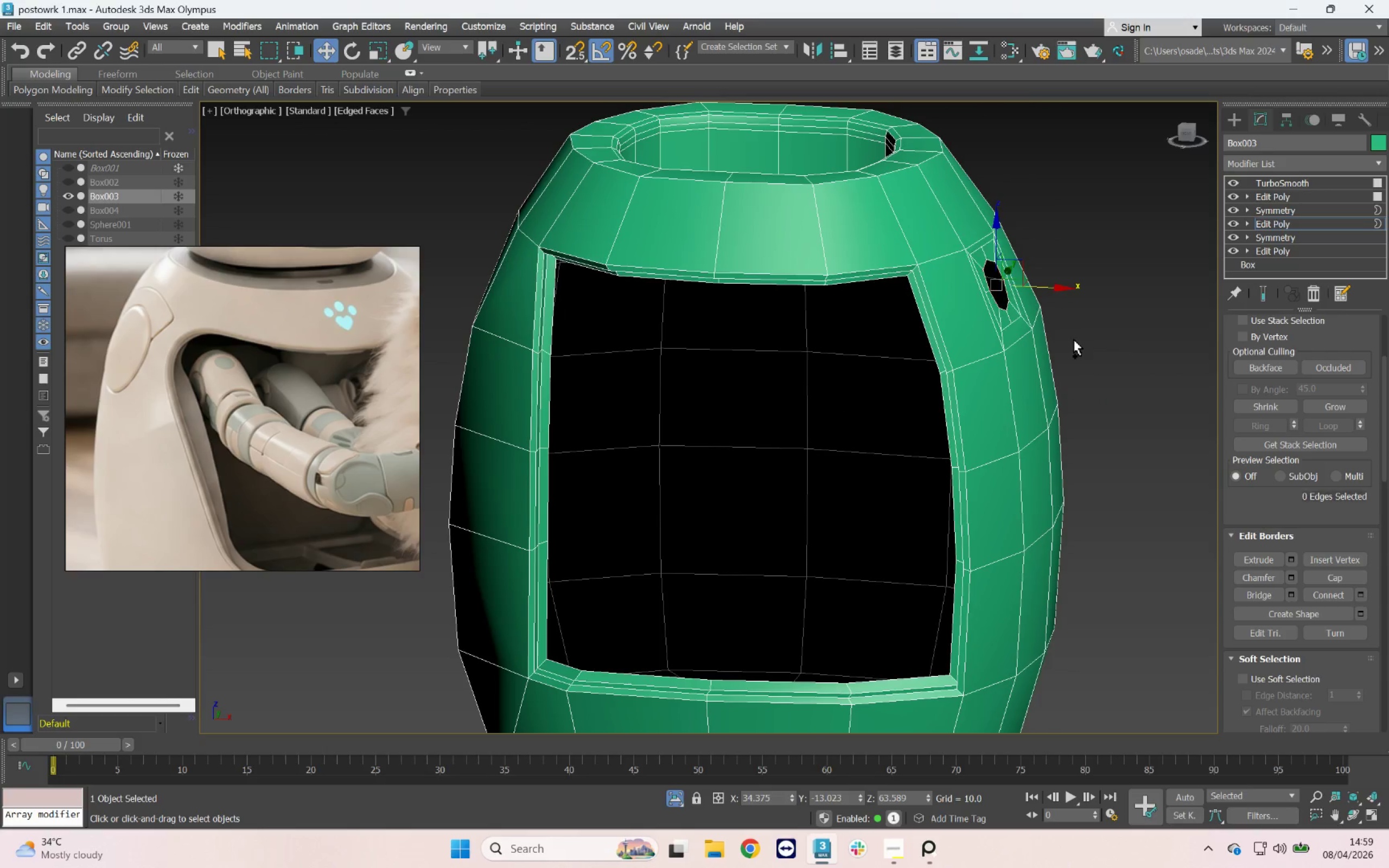 
key(Control+Z)
 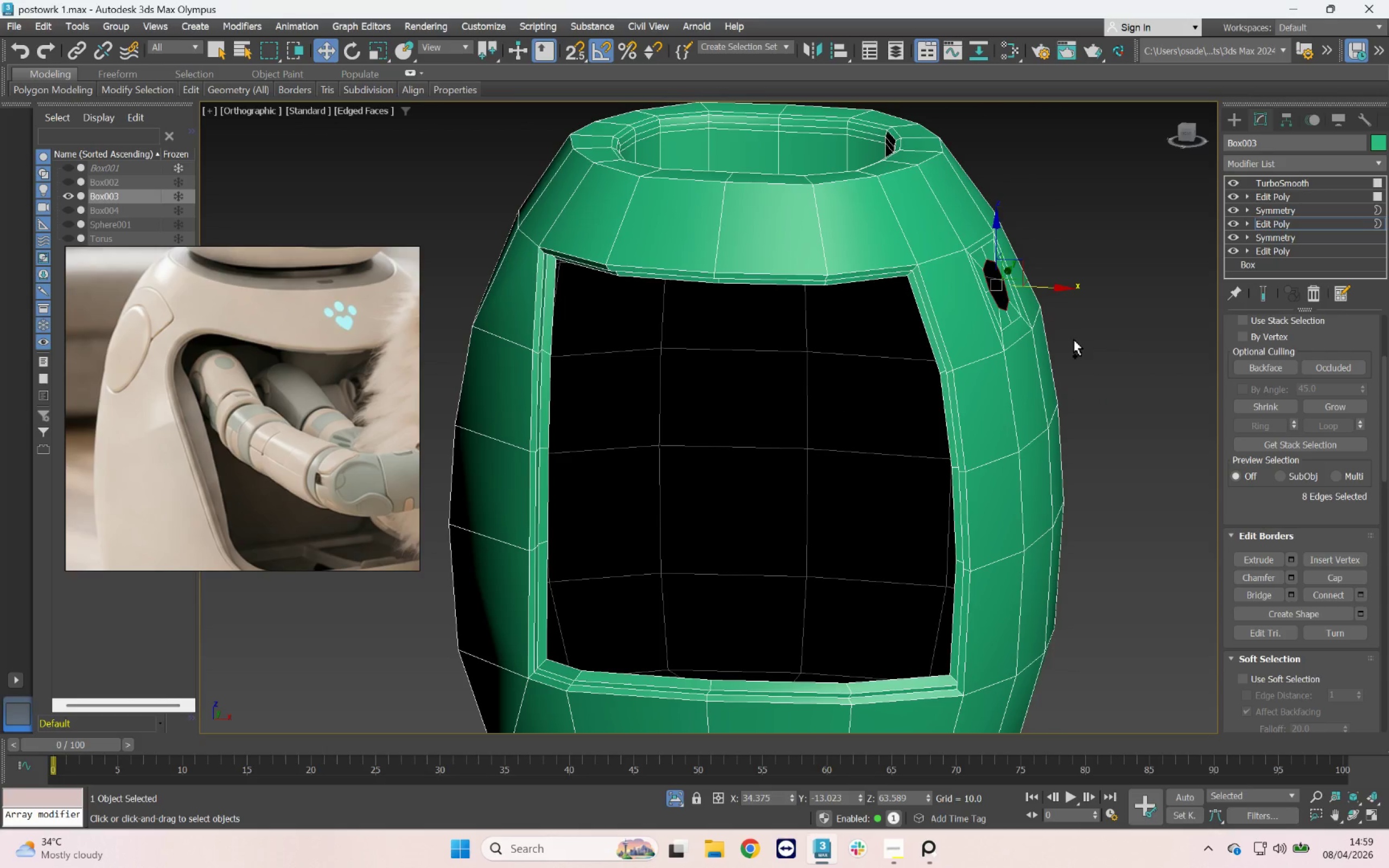 
key(Control+Z)
 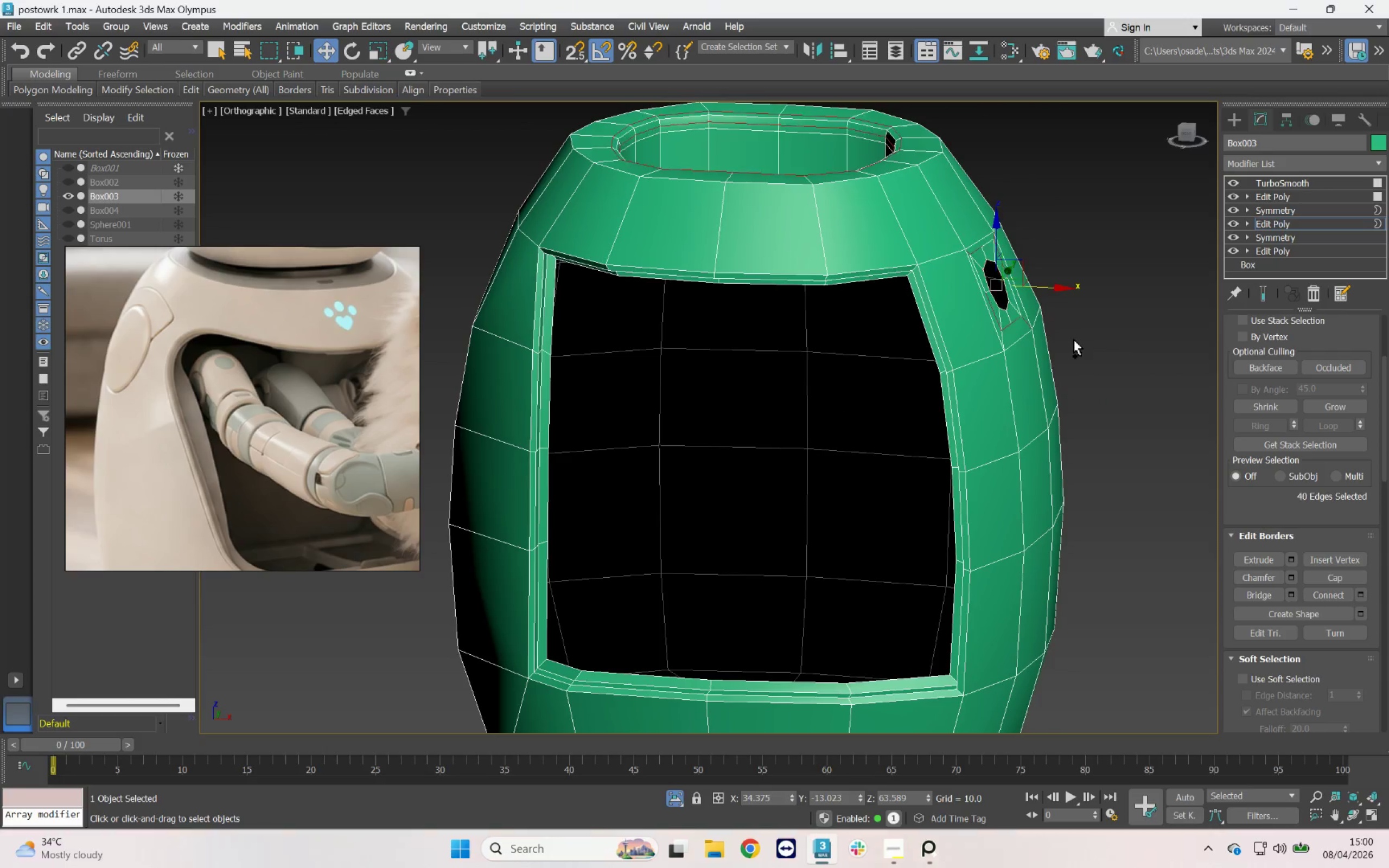 
key(Control+Z)
 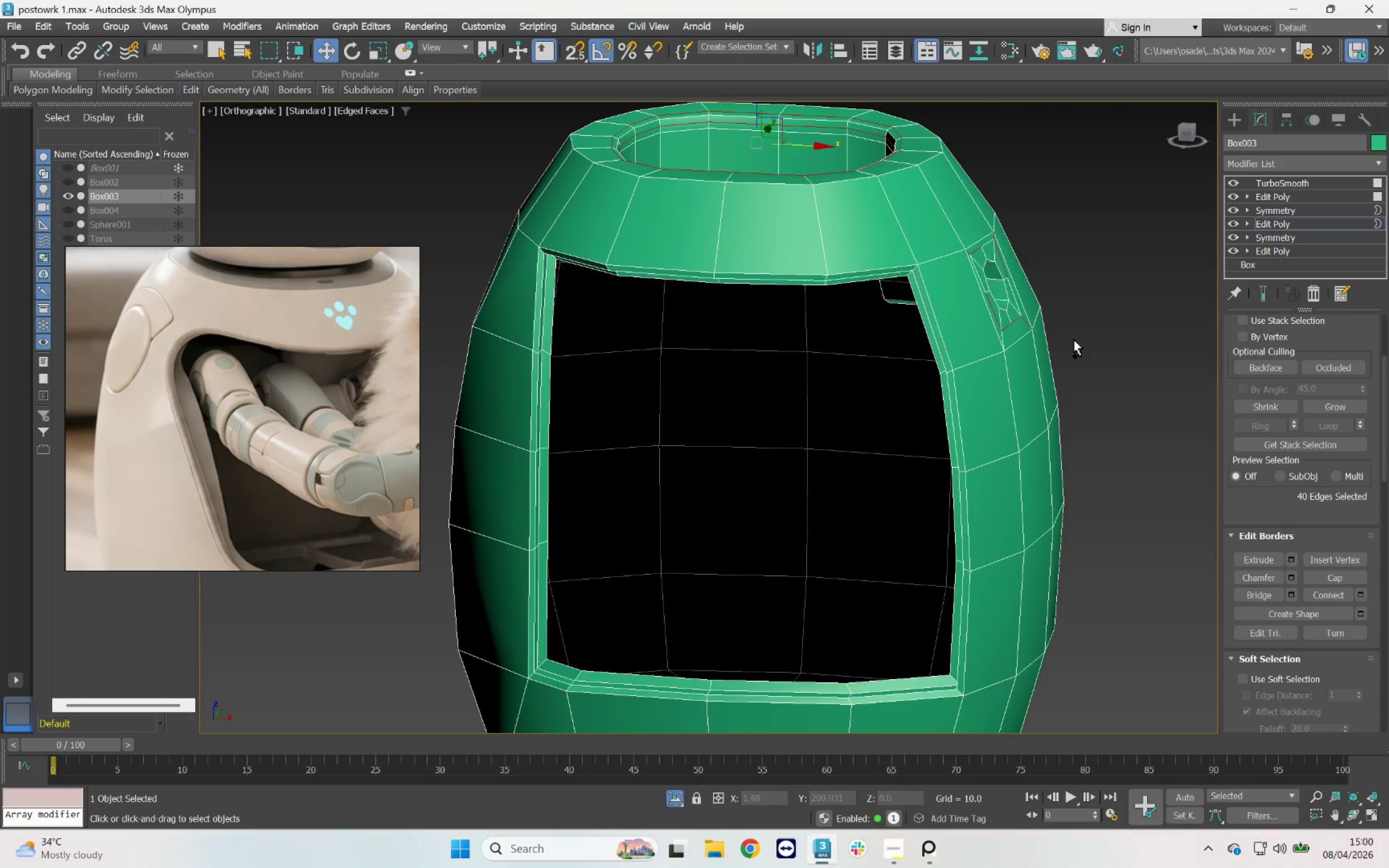 
key(Control+Z)
 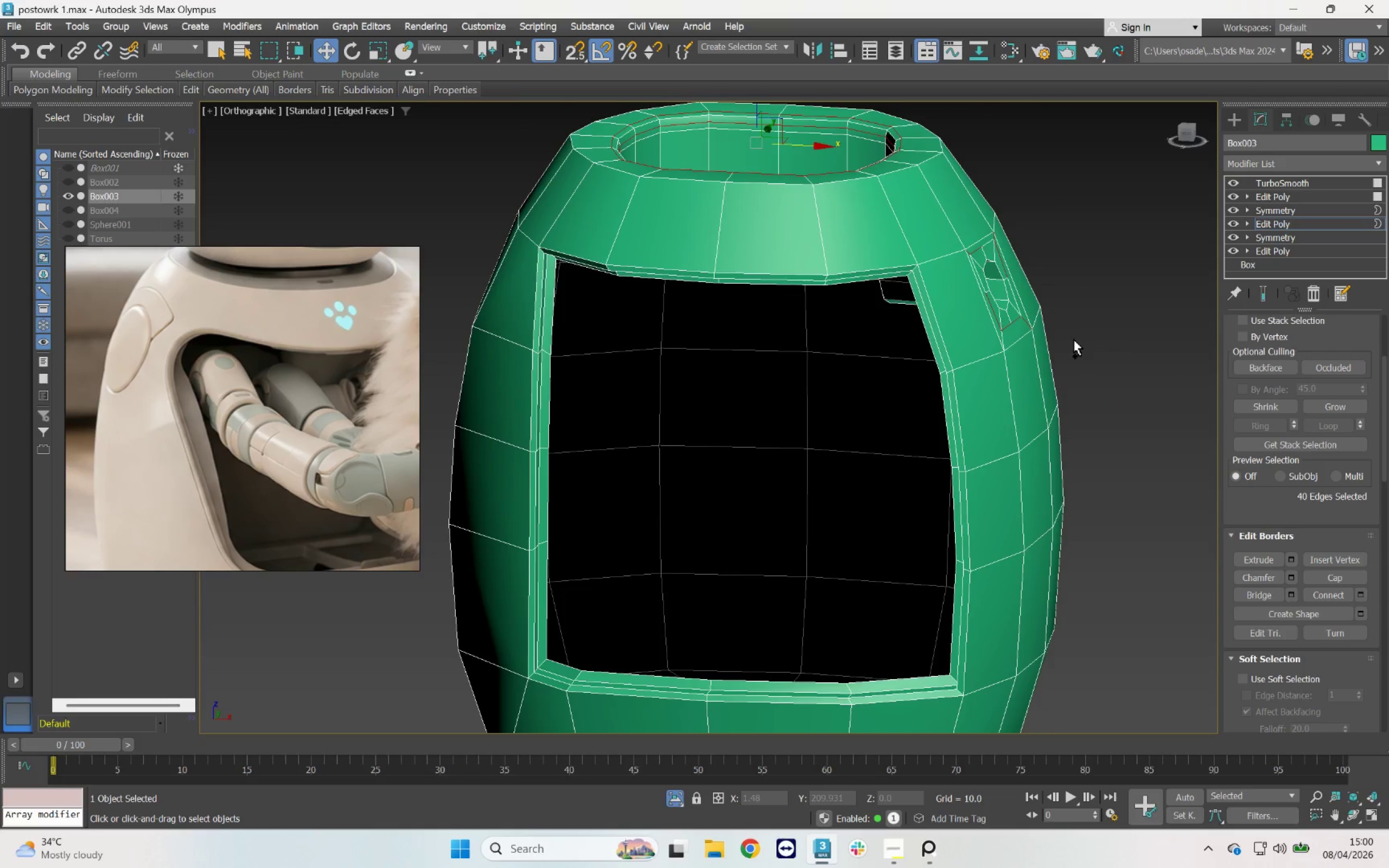 
key(Control+Z)
 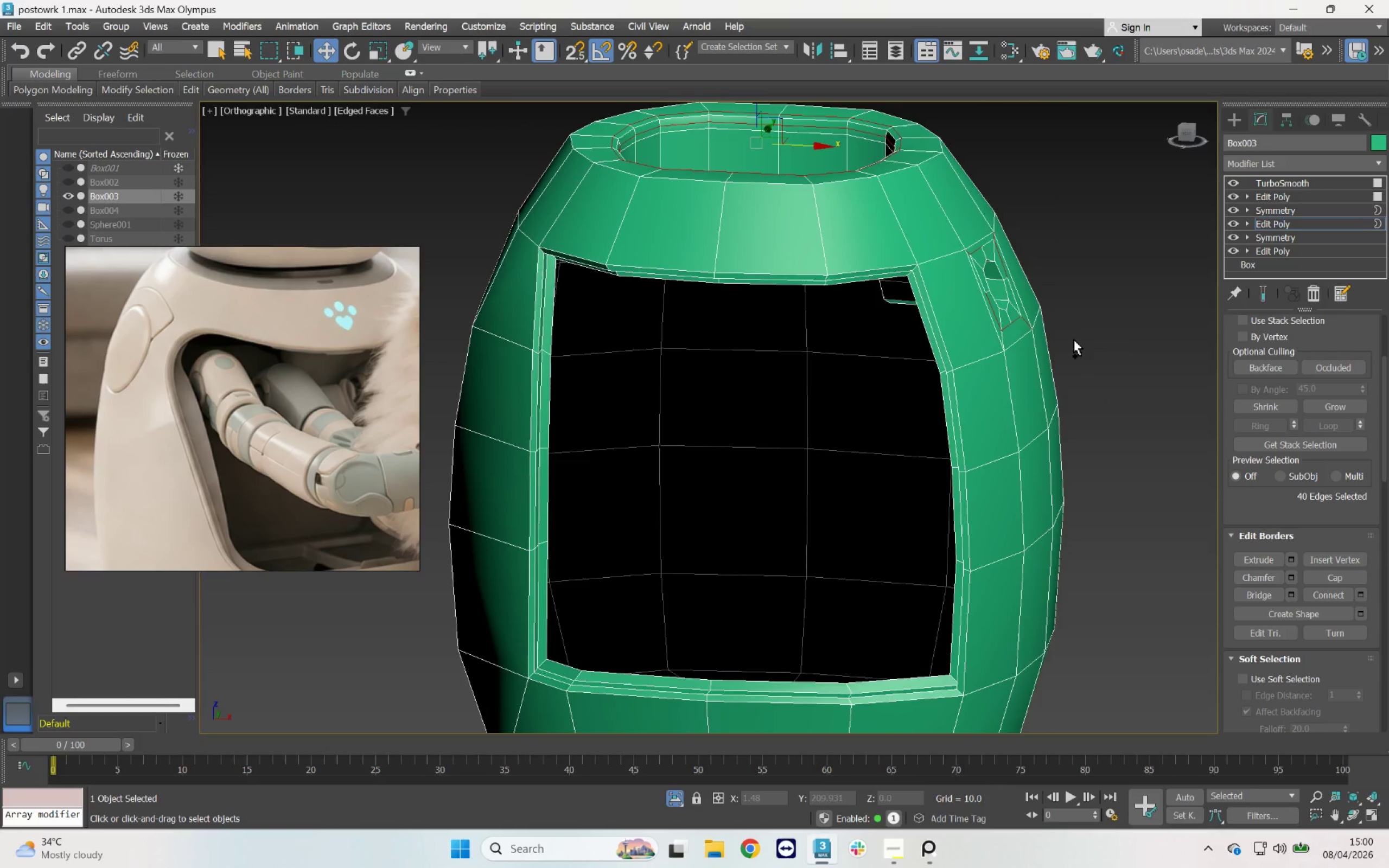 
key(Control+Z)
 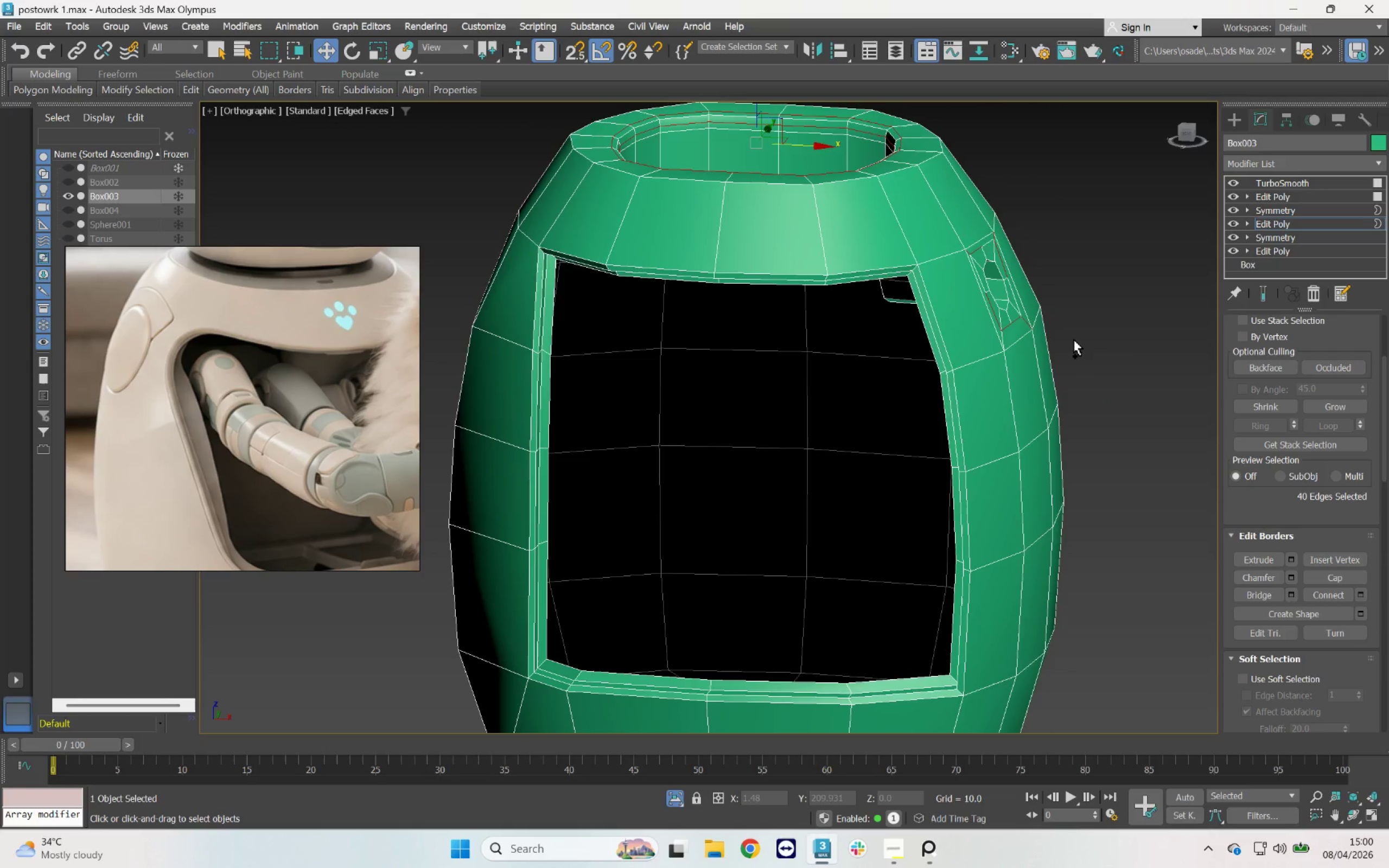 
key(Control+Z)
 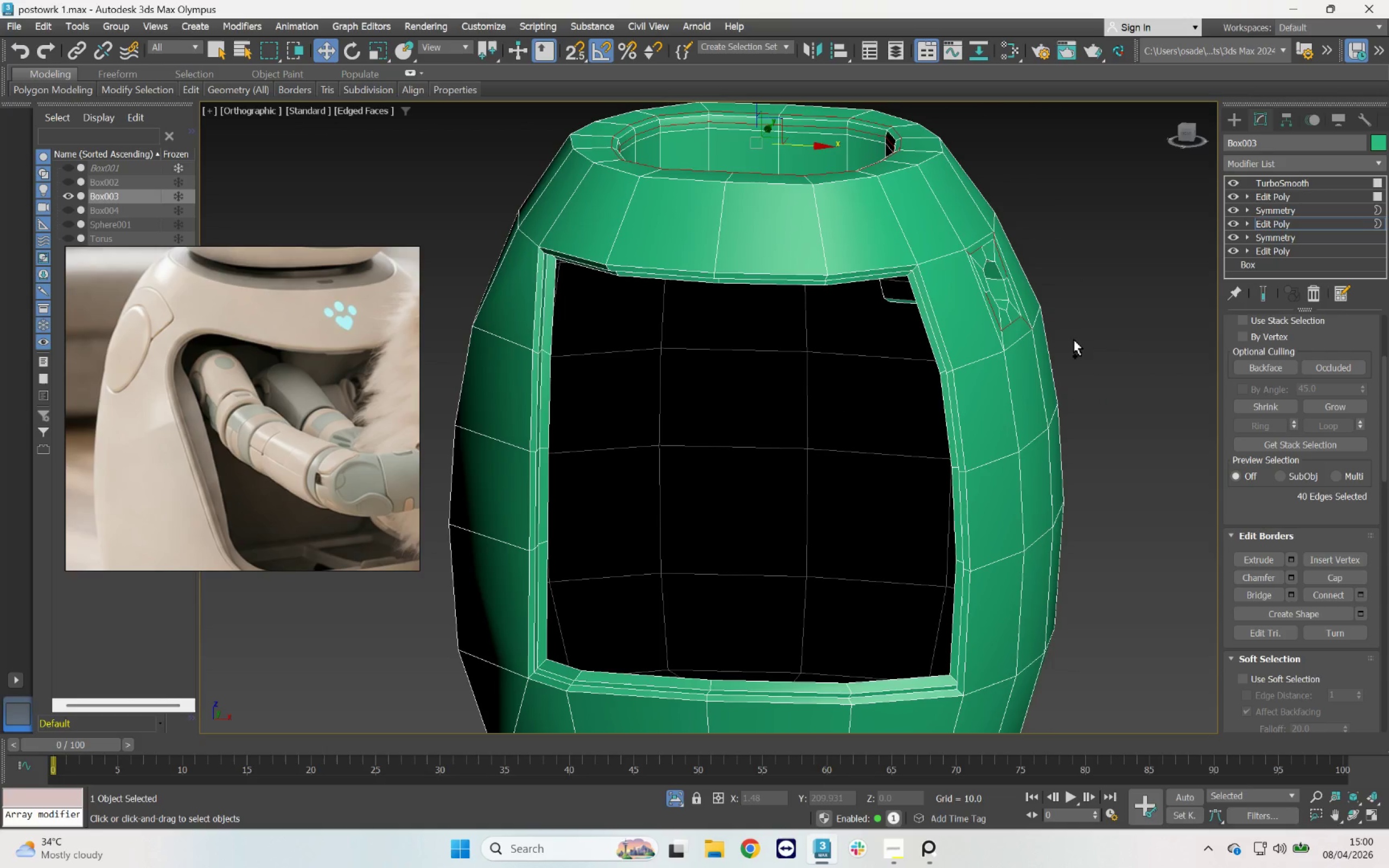 
key(Control+Z)
 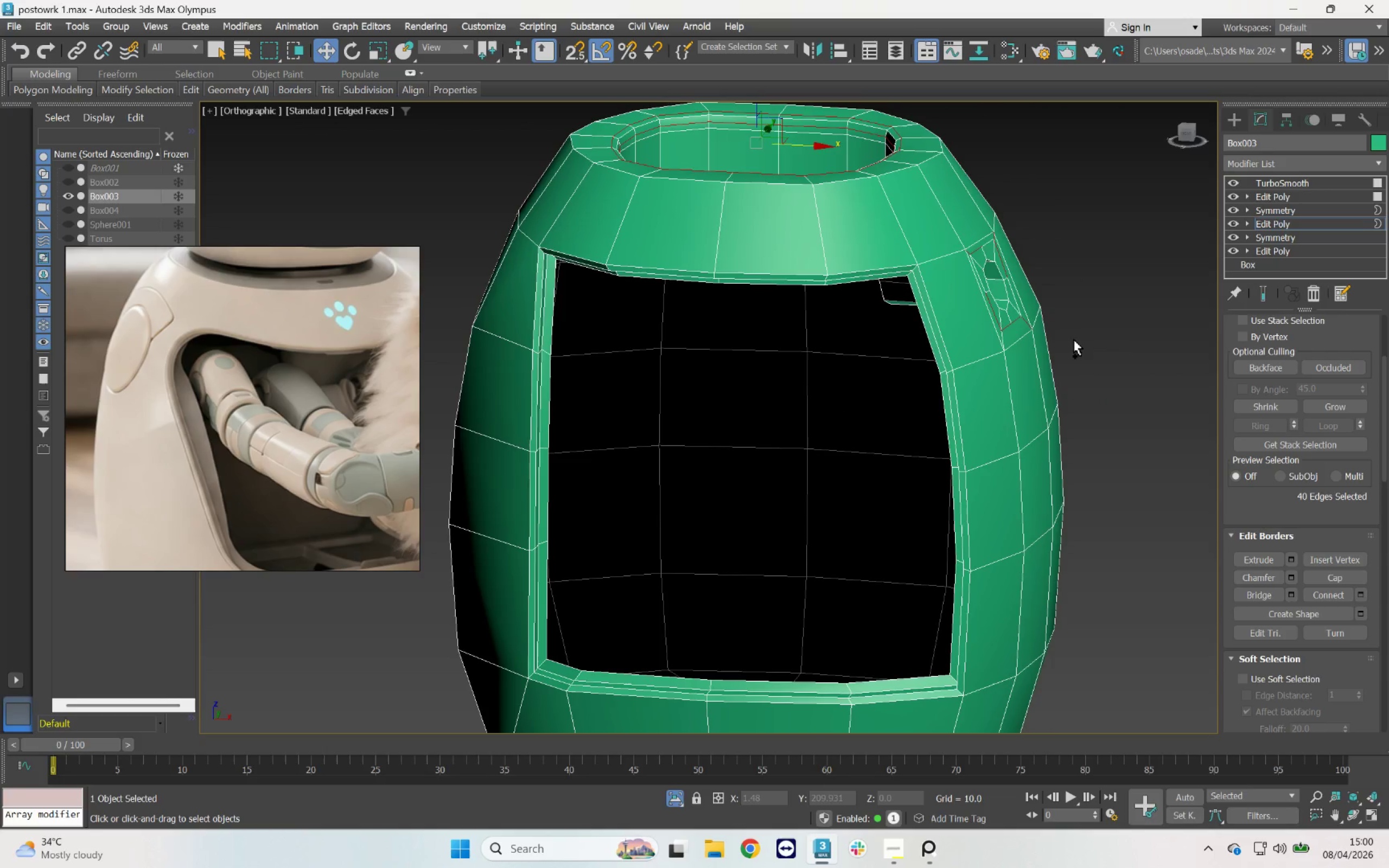 
key(Control+Z)
 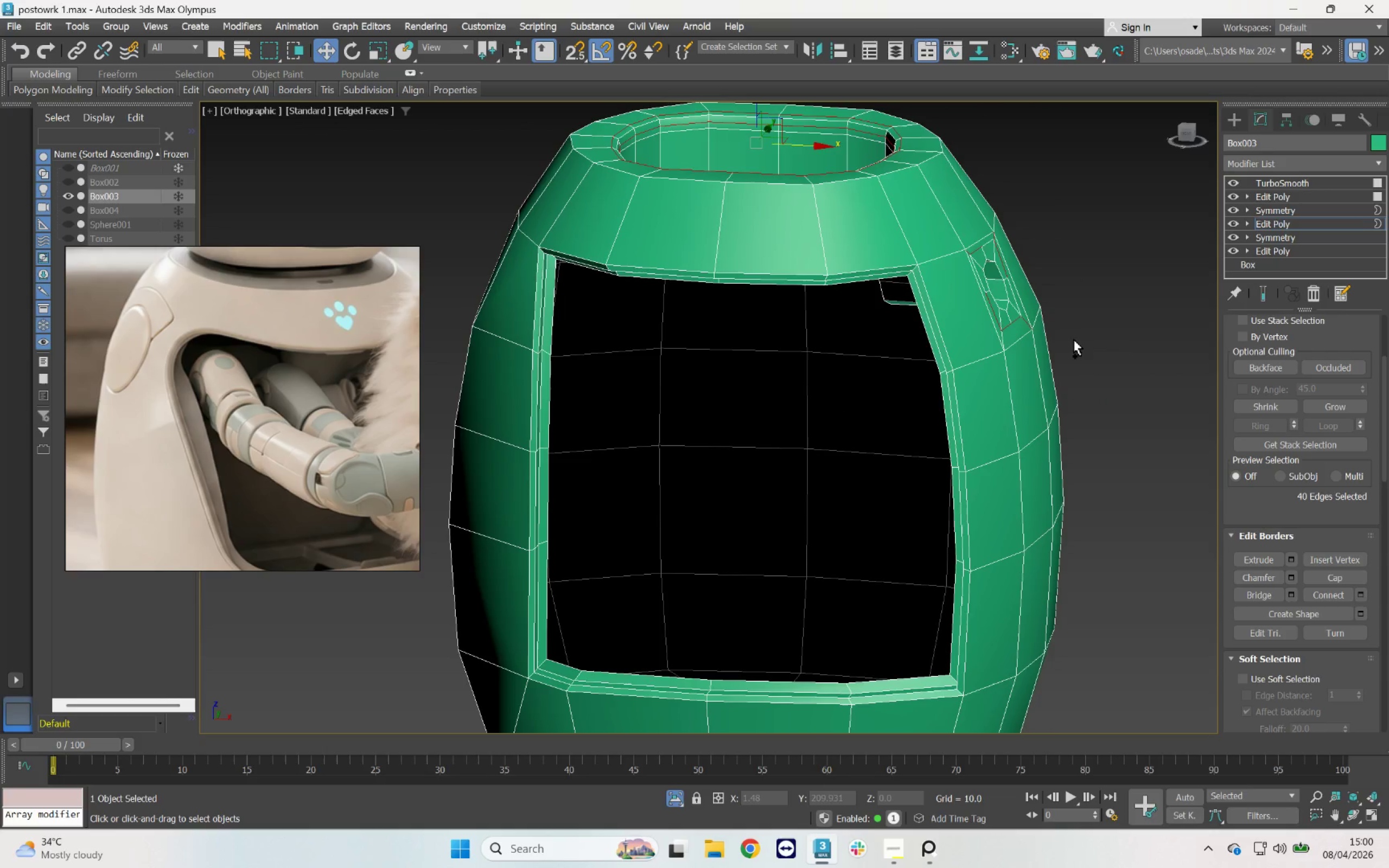 
key(Control+Z)
 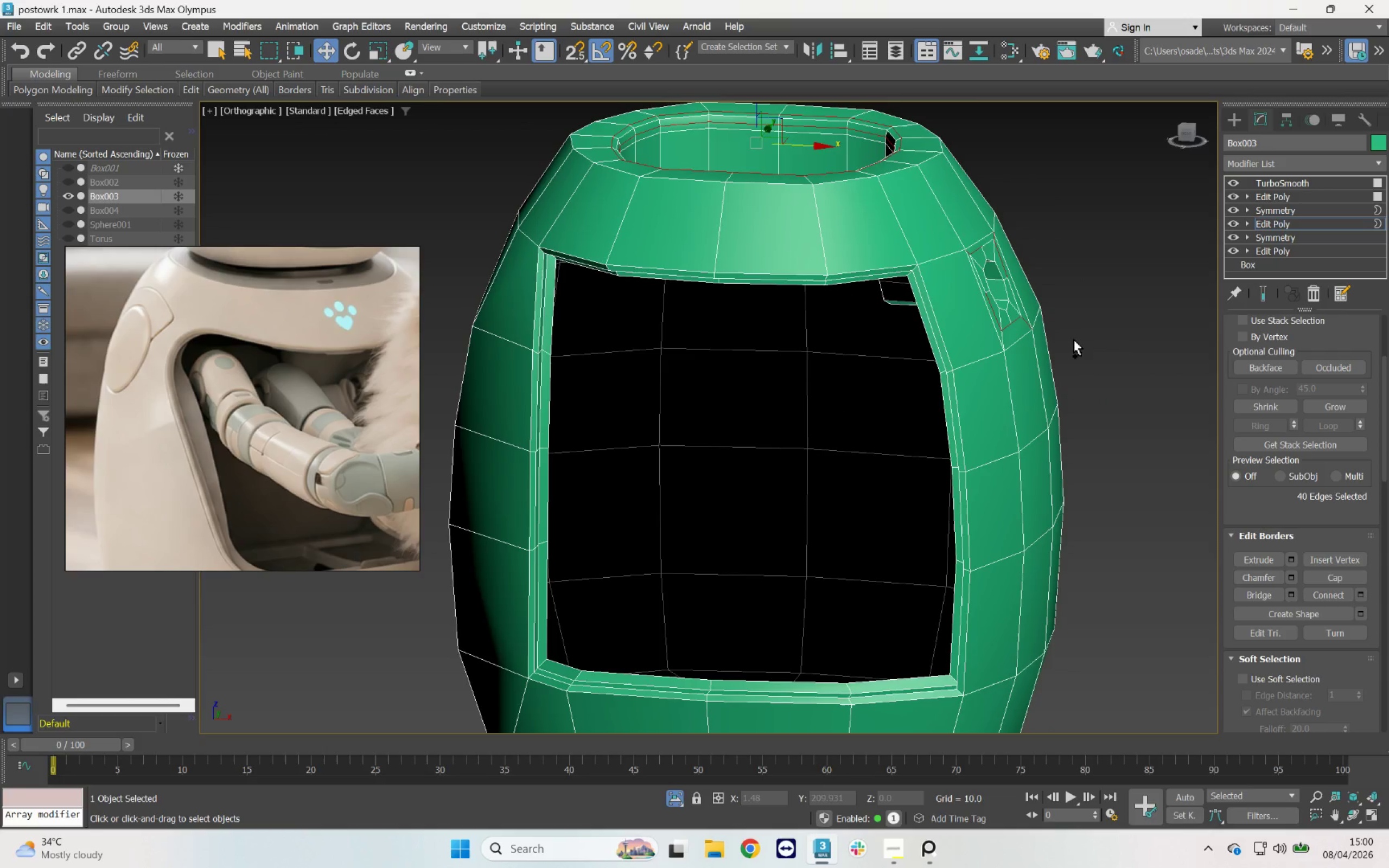 
left_click([1074, 340])
 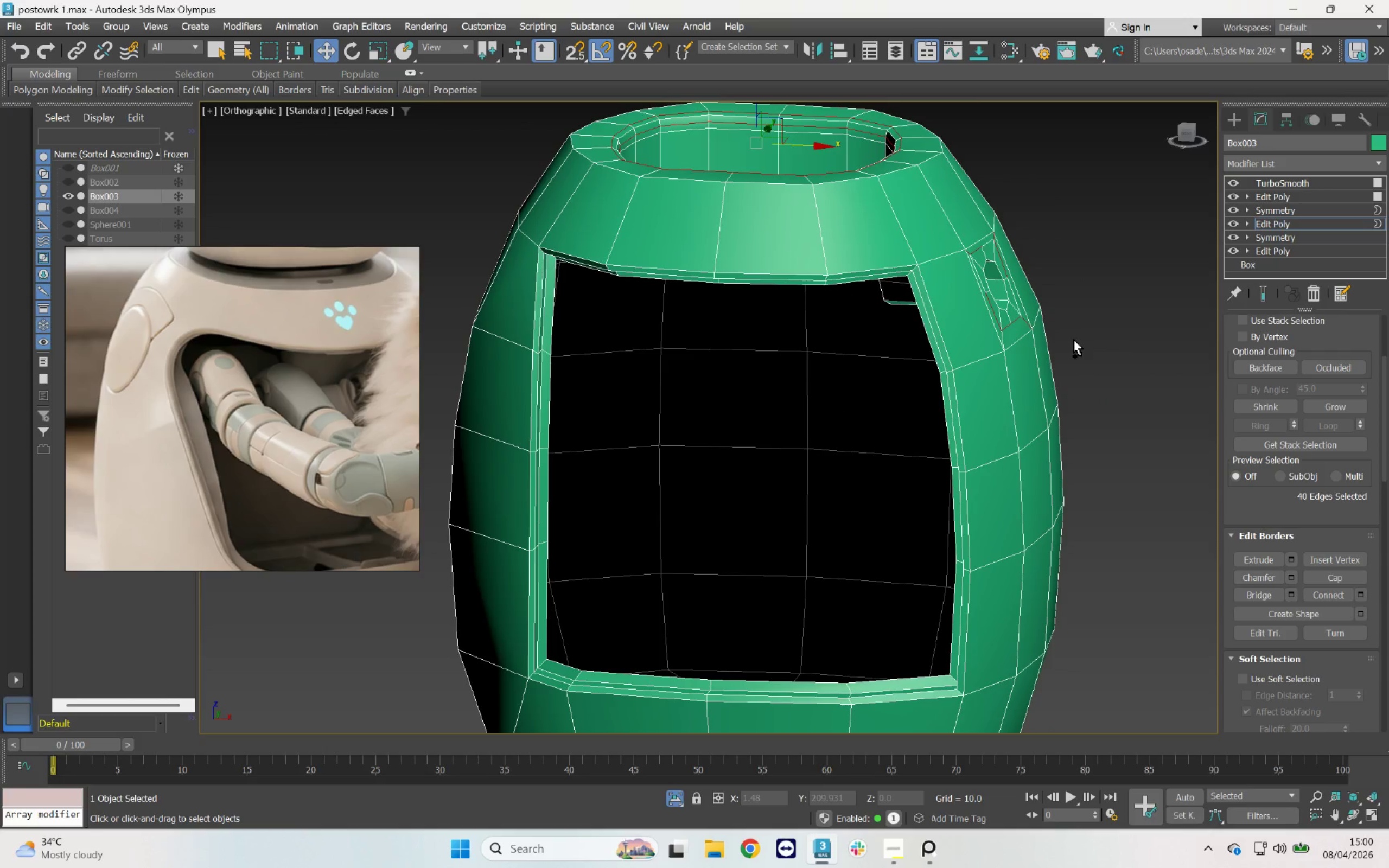 
key(Control+Z)
 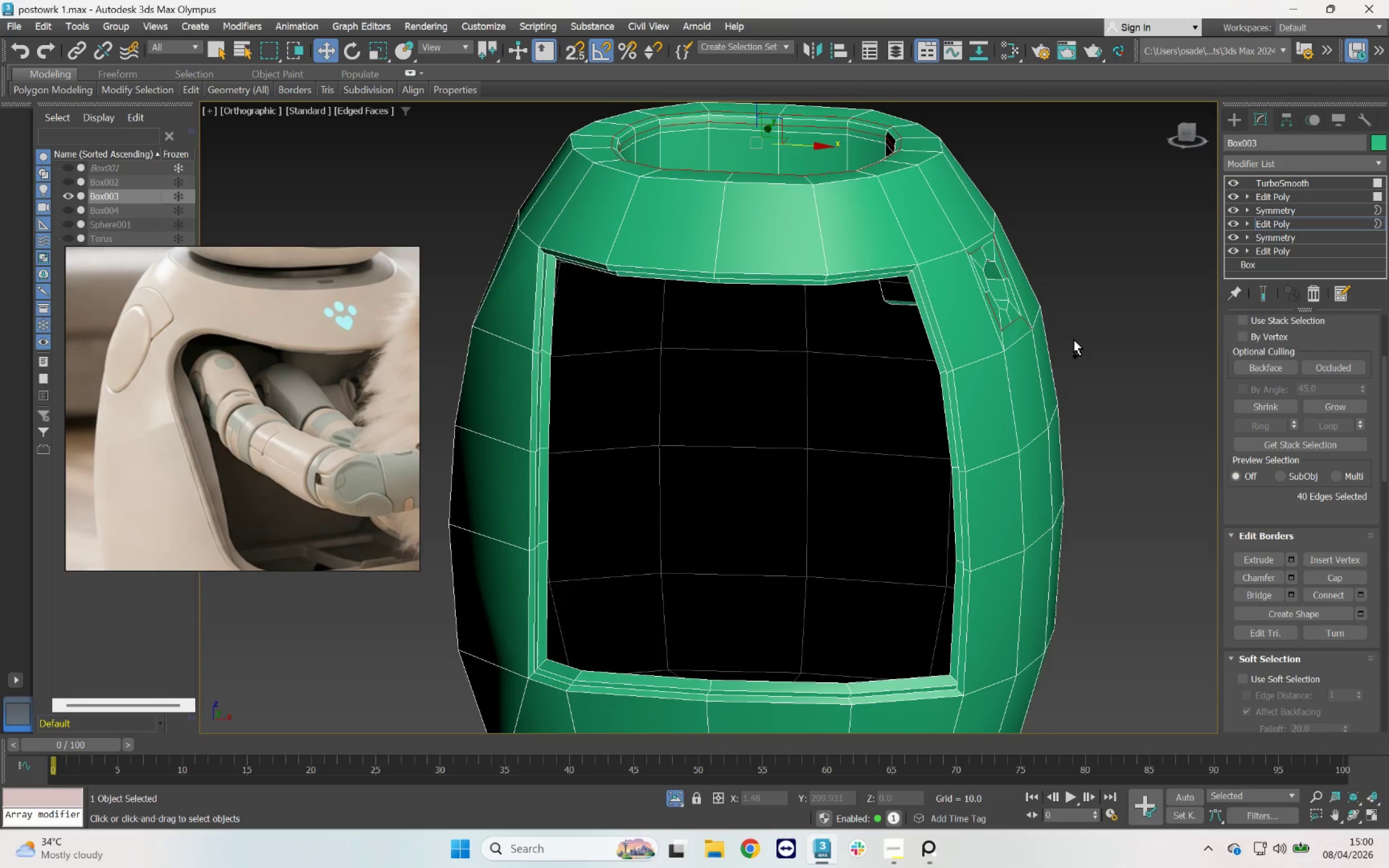 
double_click([1074, 340])
 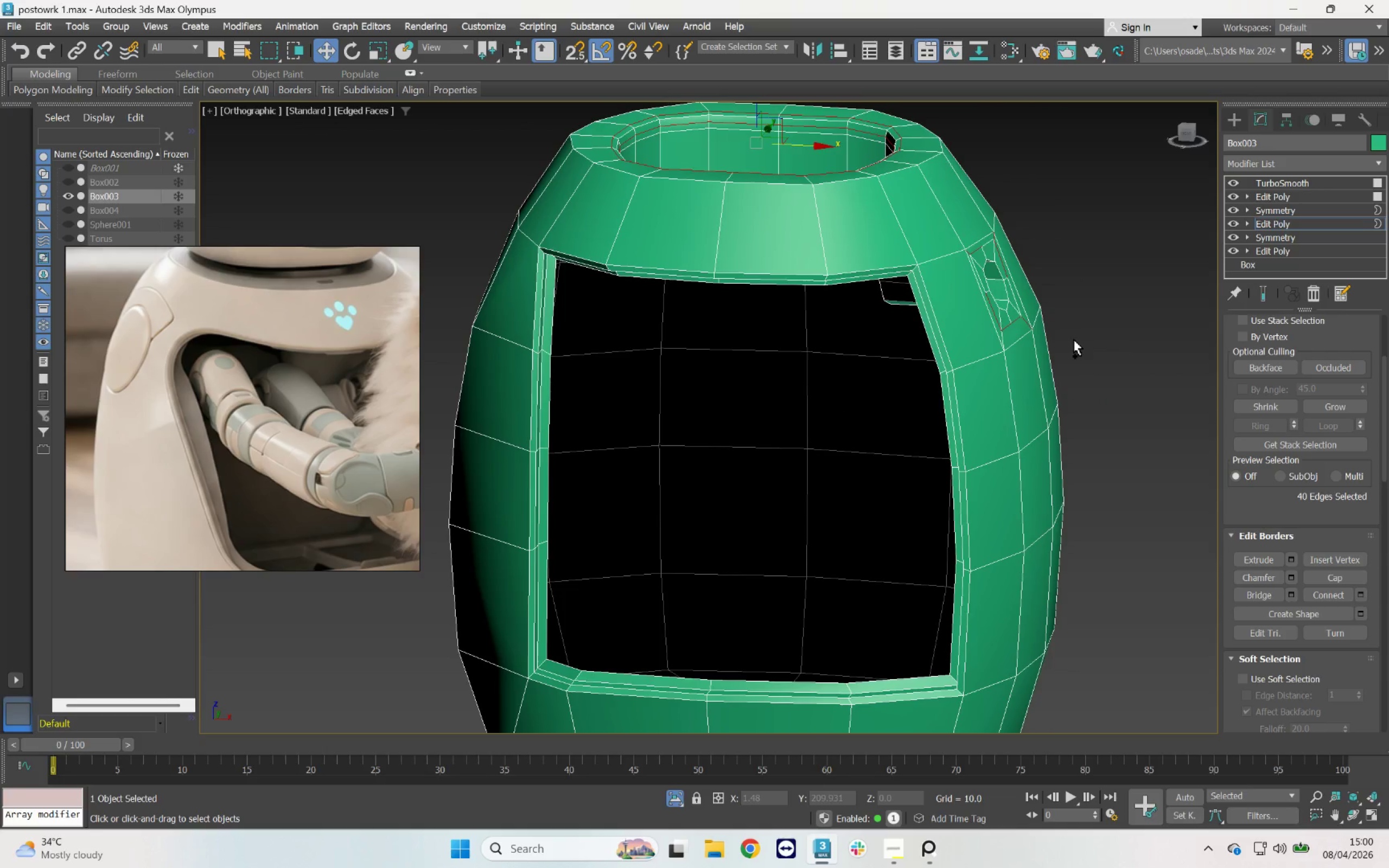 
key(Control+Z)
 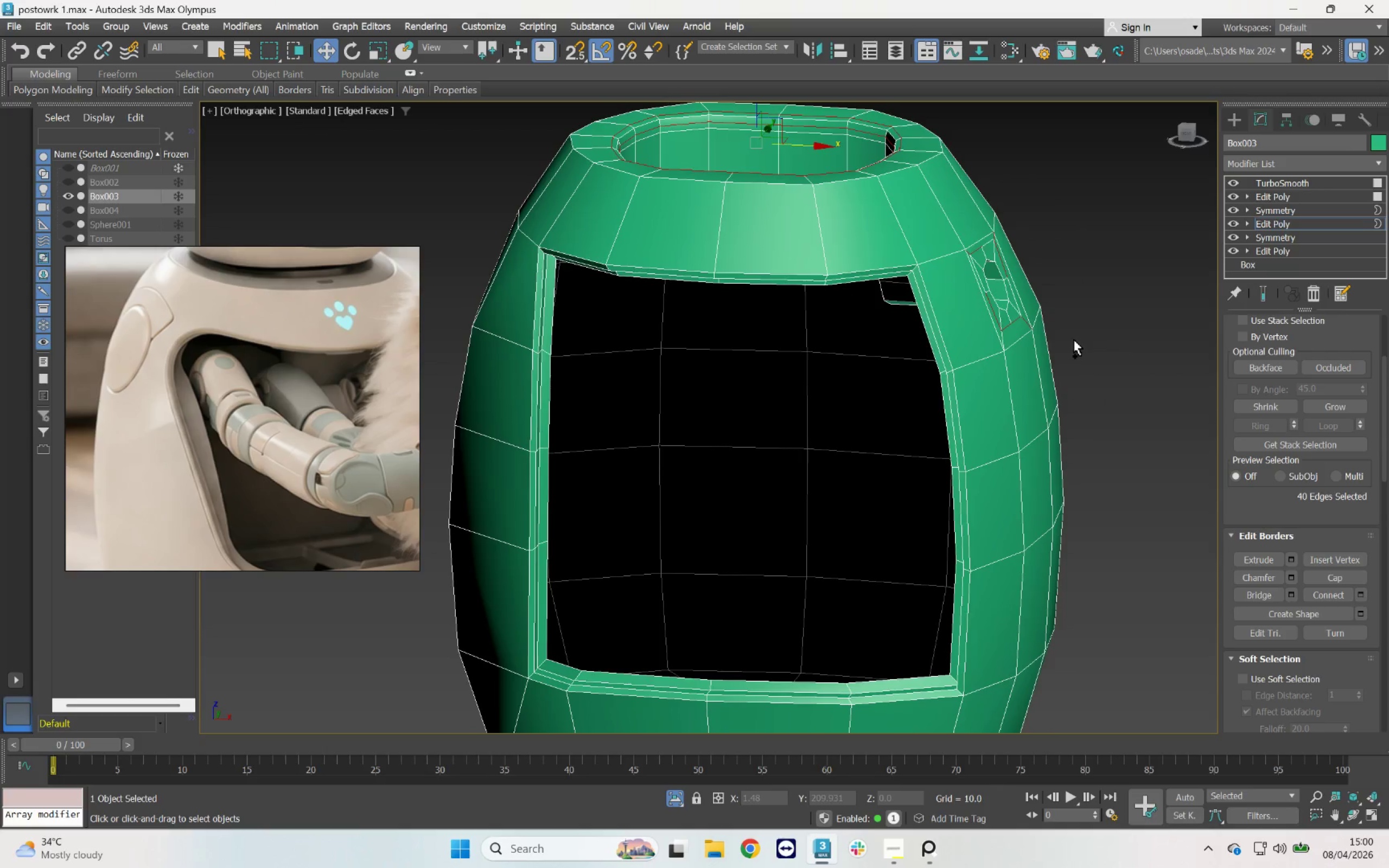 
triple_click([1074, 340])
 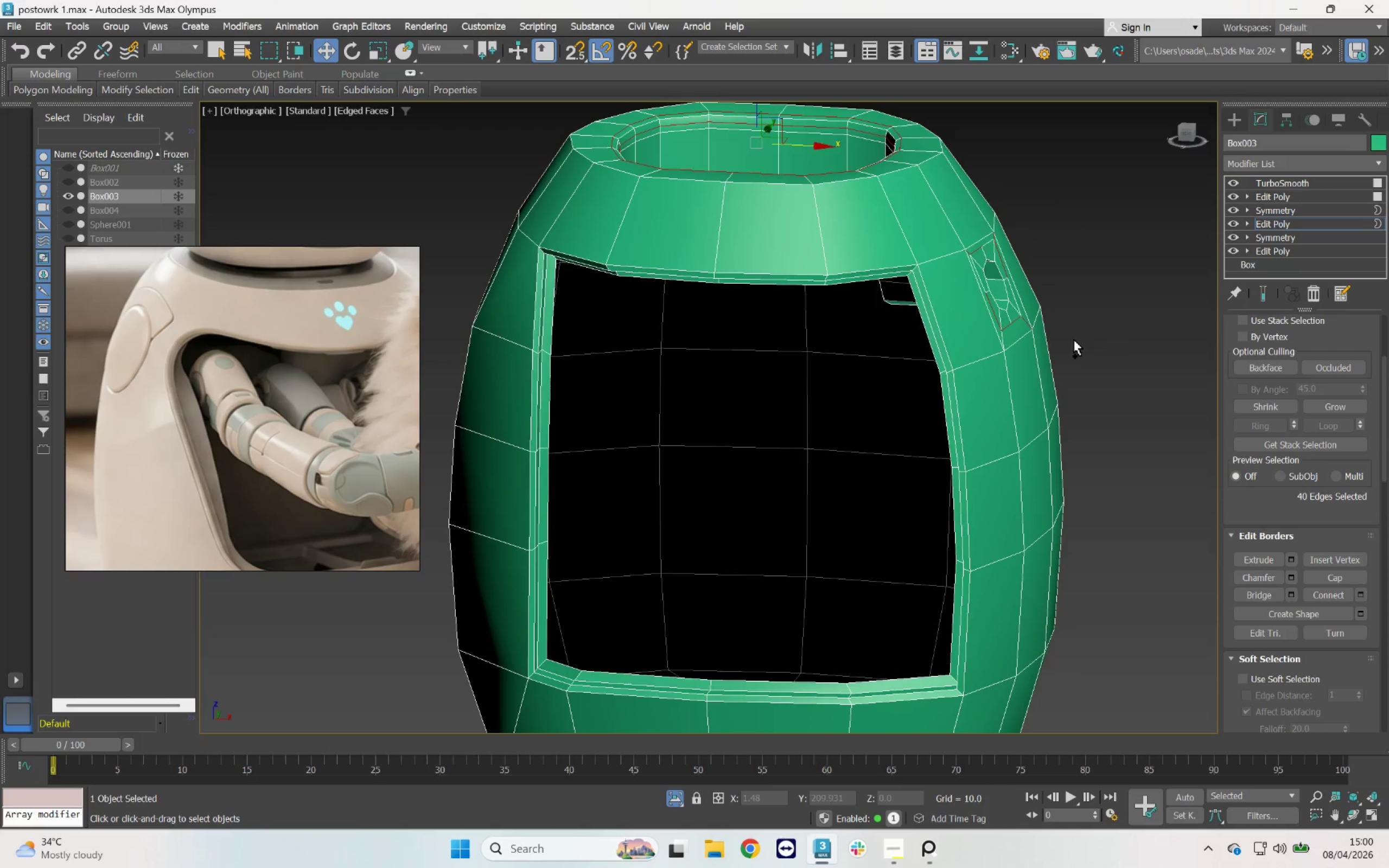 
key(Control+Z)
 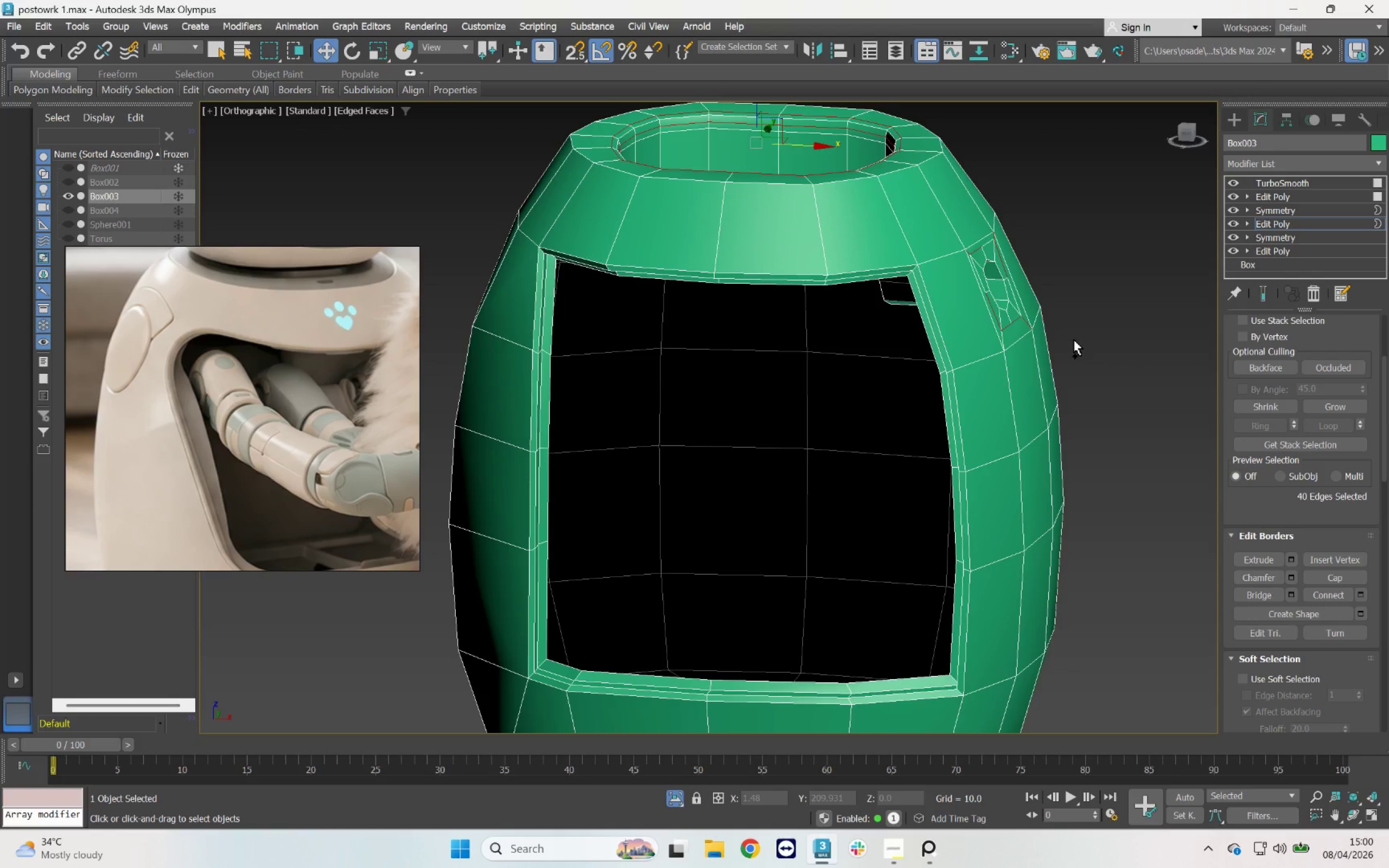 
key(Control+Z)
 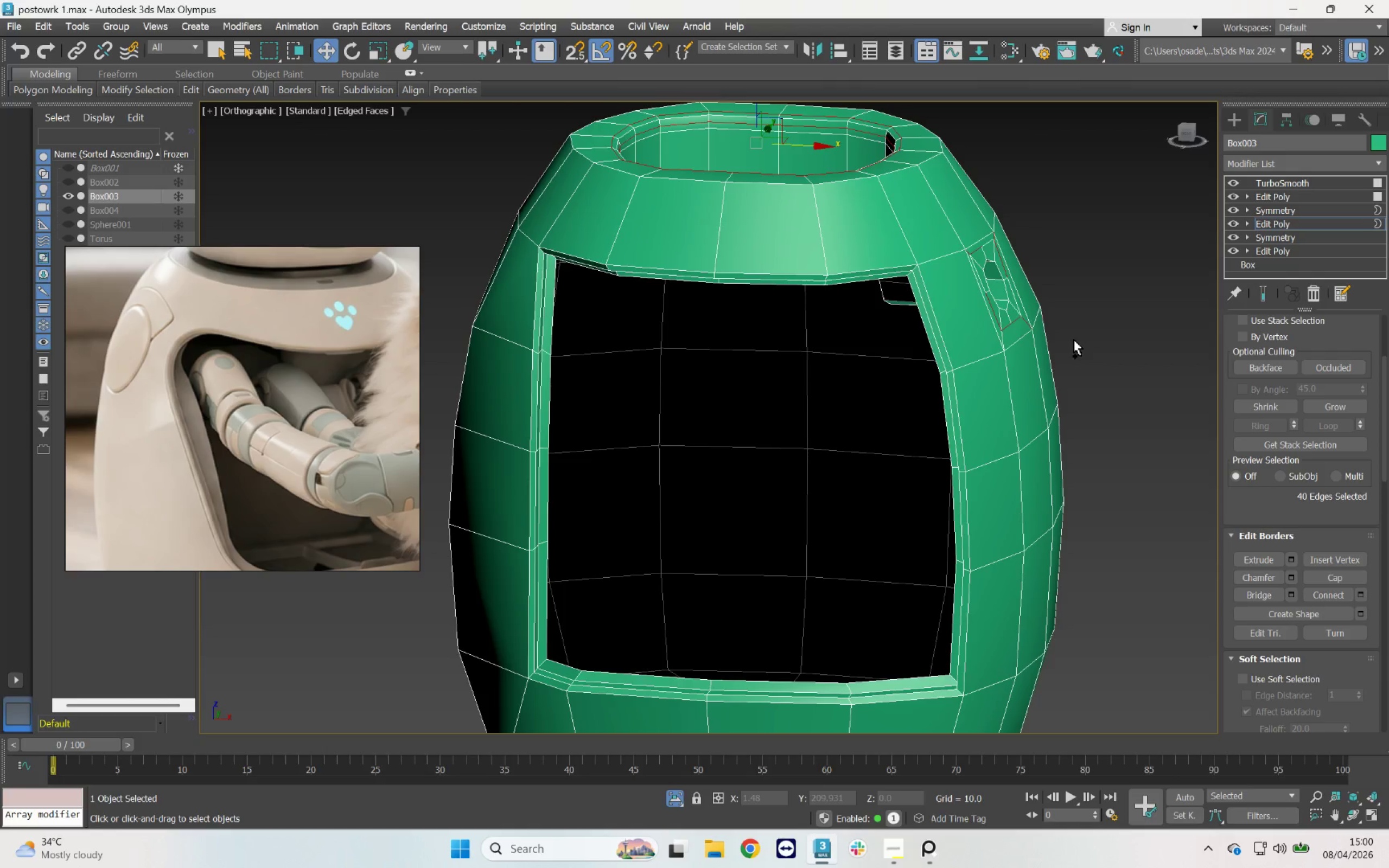 
key(Control+Z)
 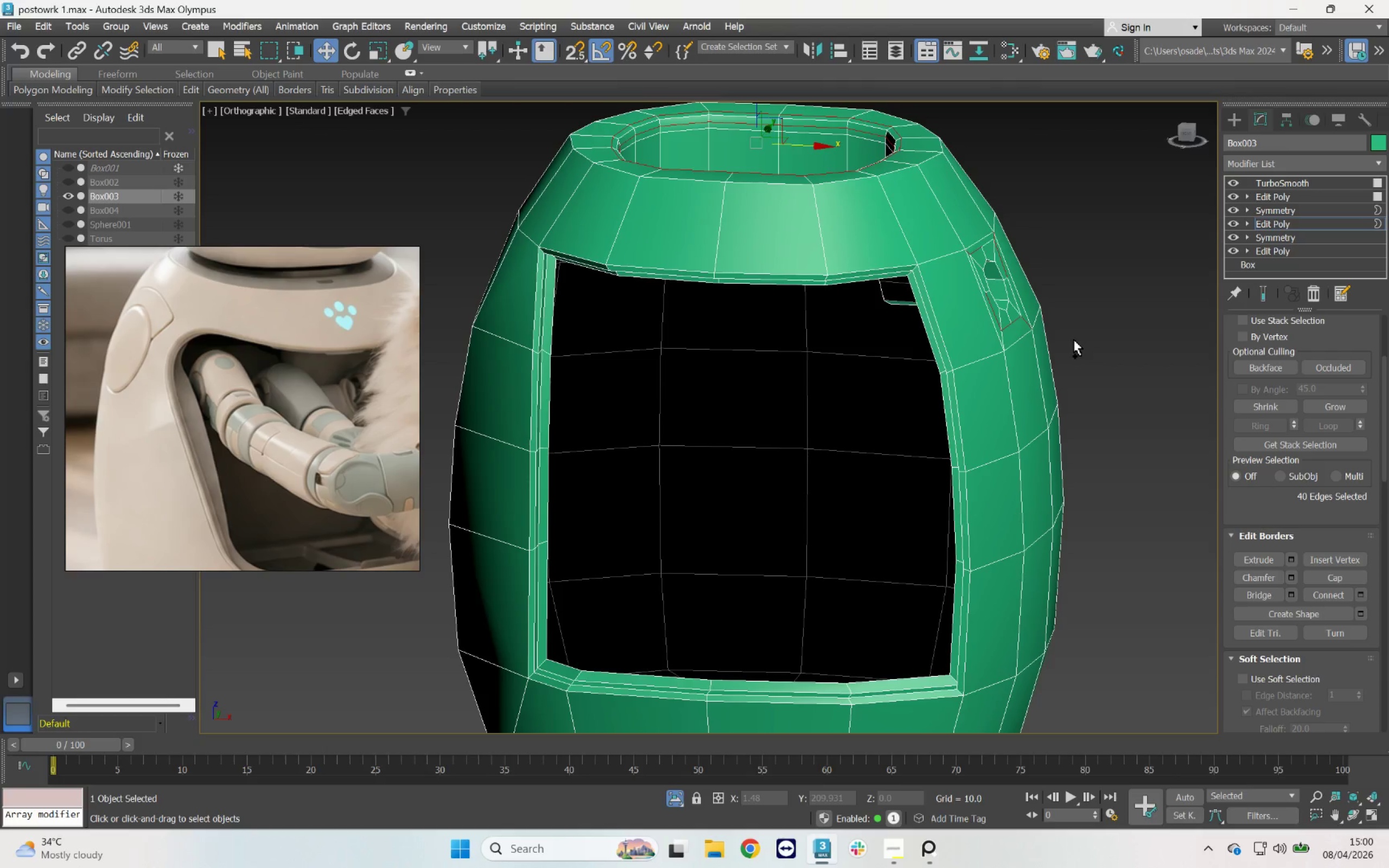 
key(Control+Z)
 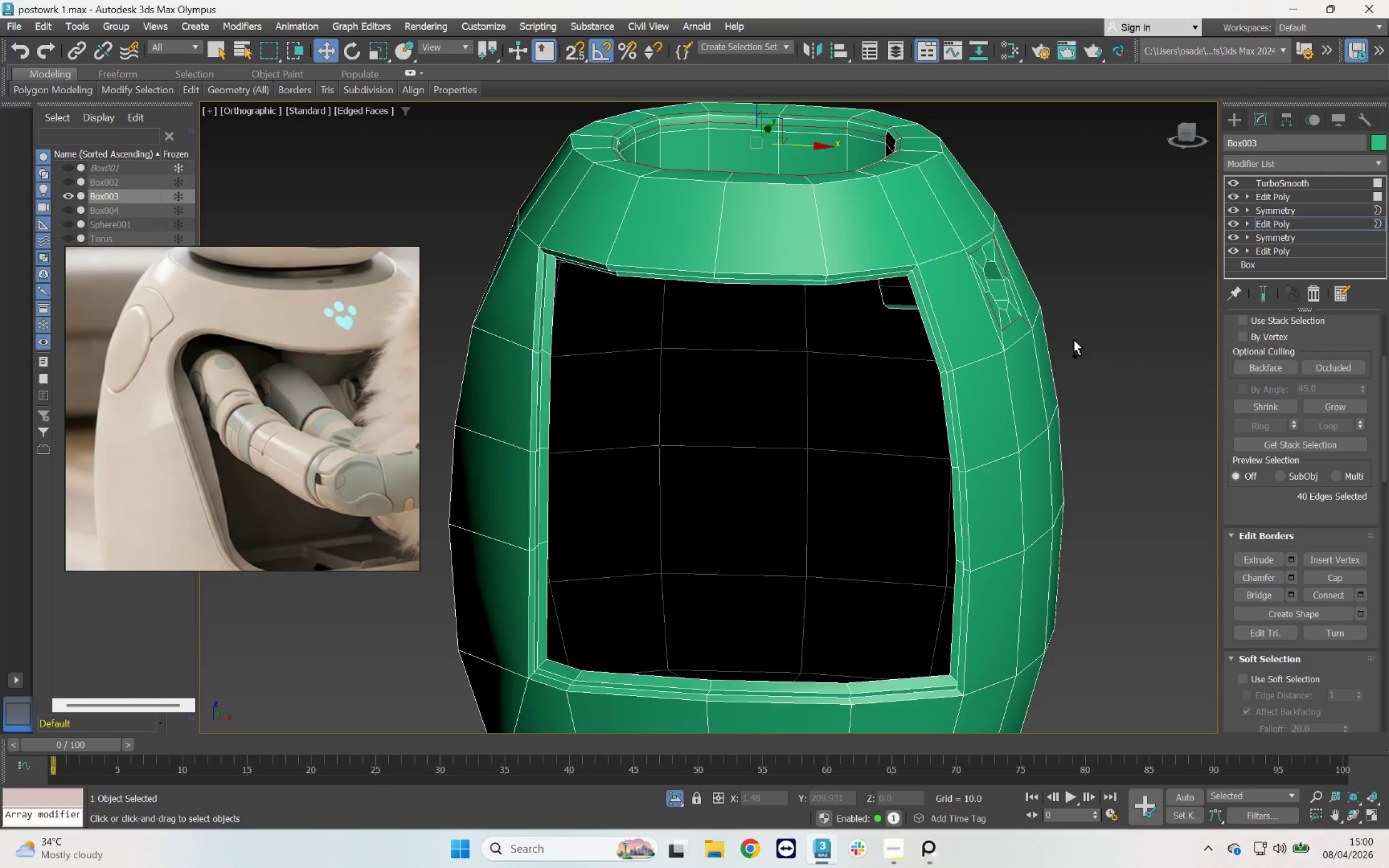 
key(Control+Z)
 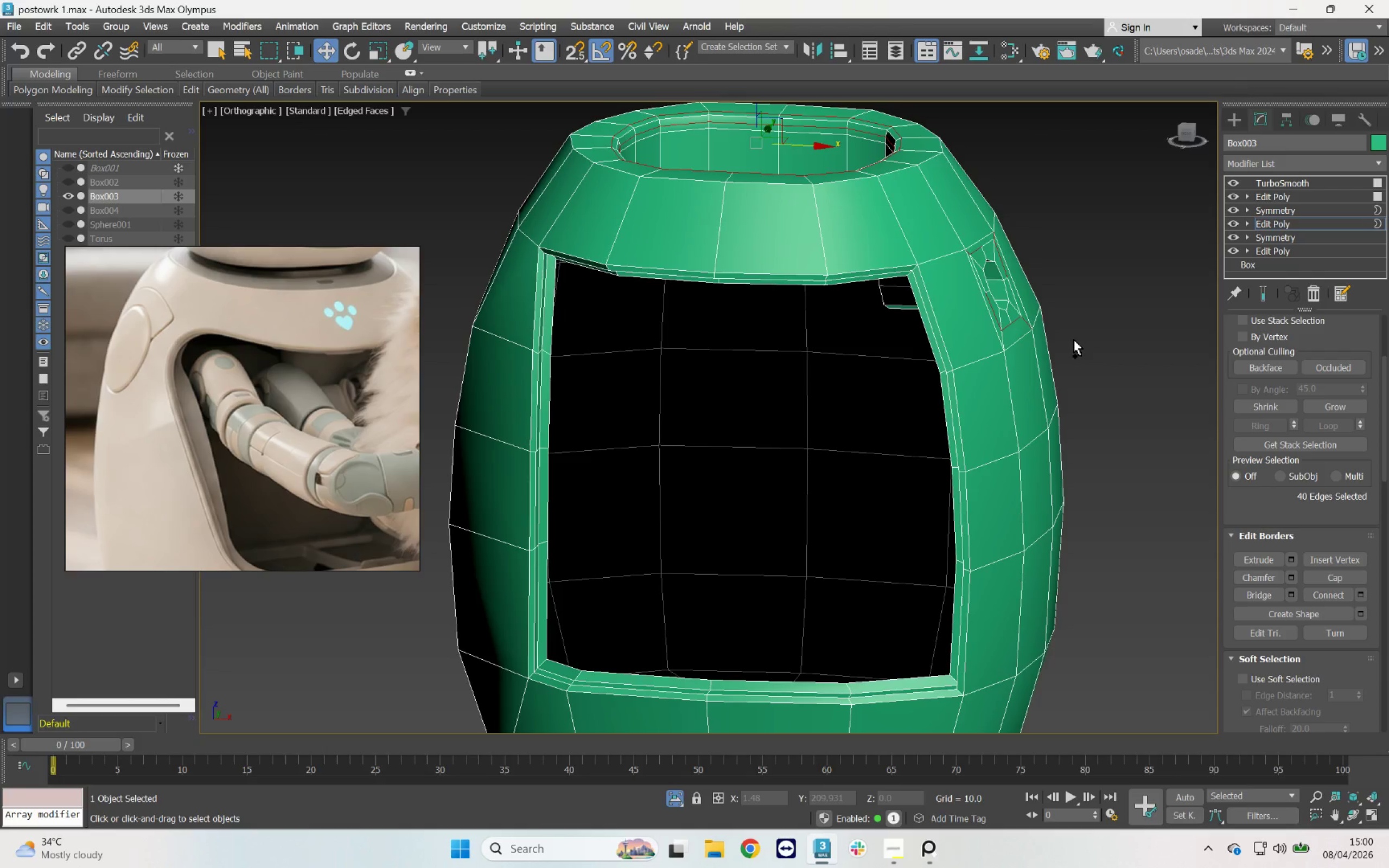 
left_click([1074, 340])
 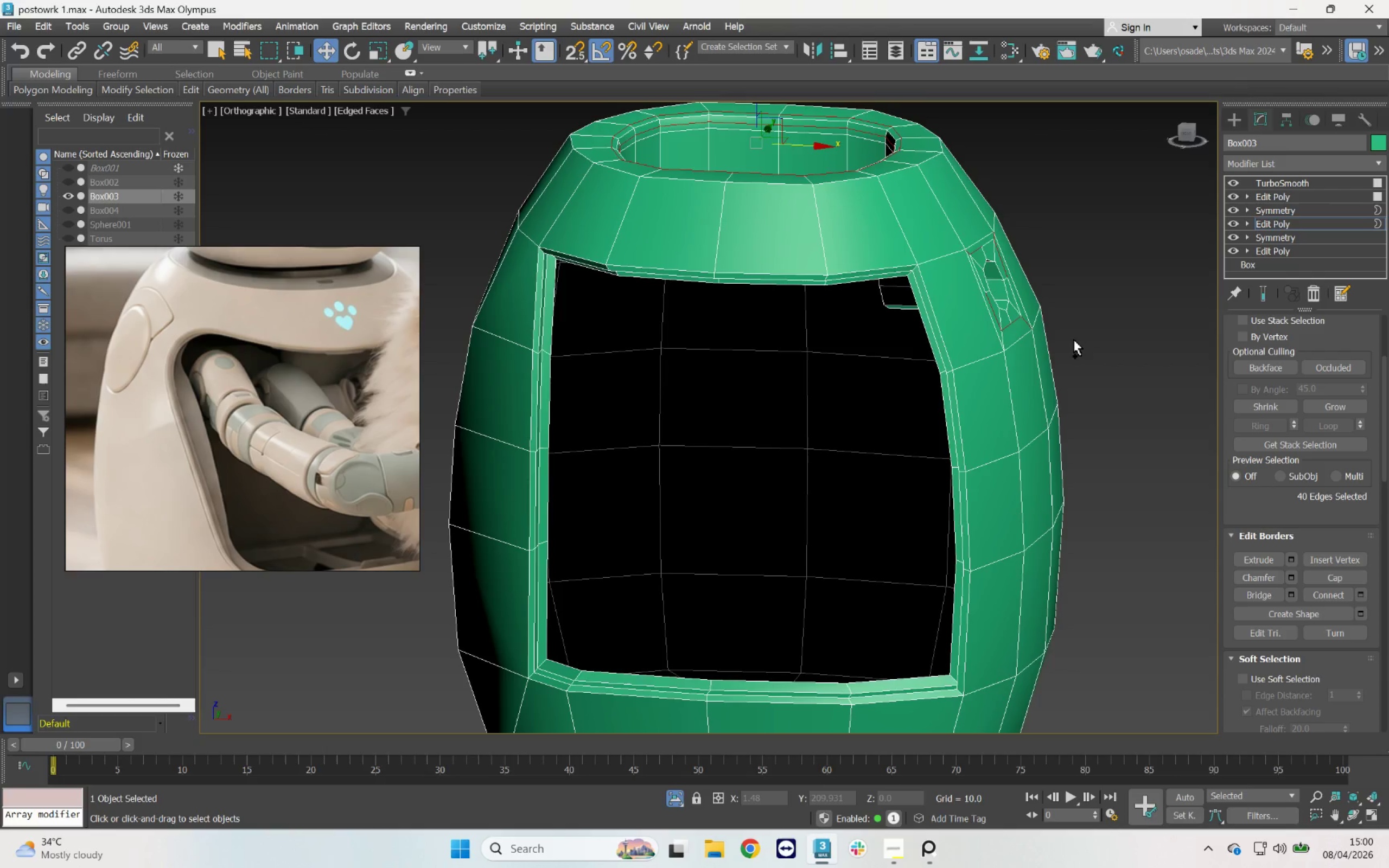 
key(Control+Z)
 